 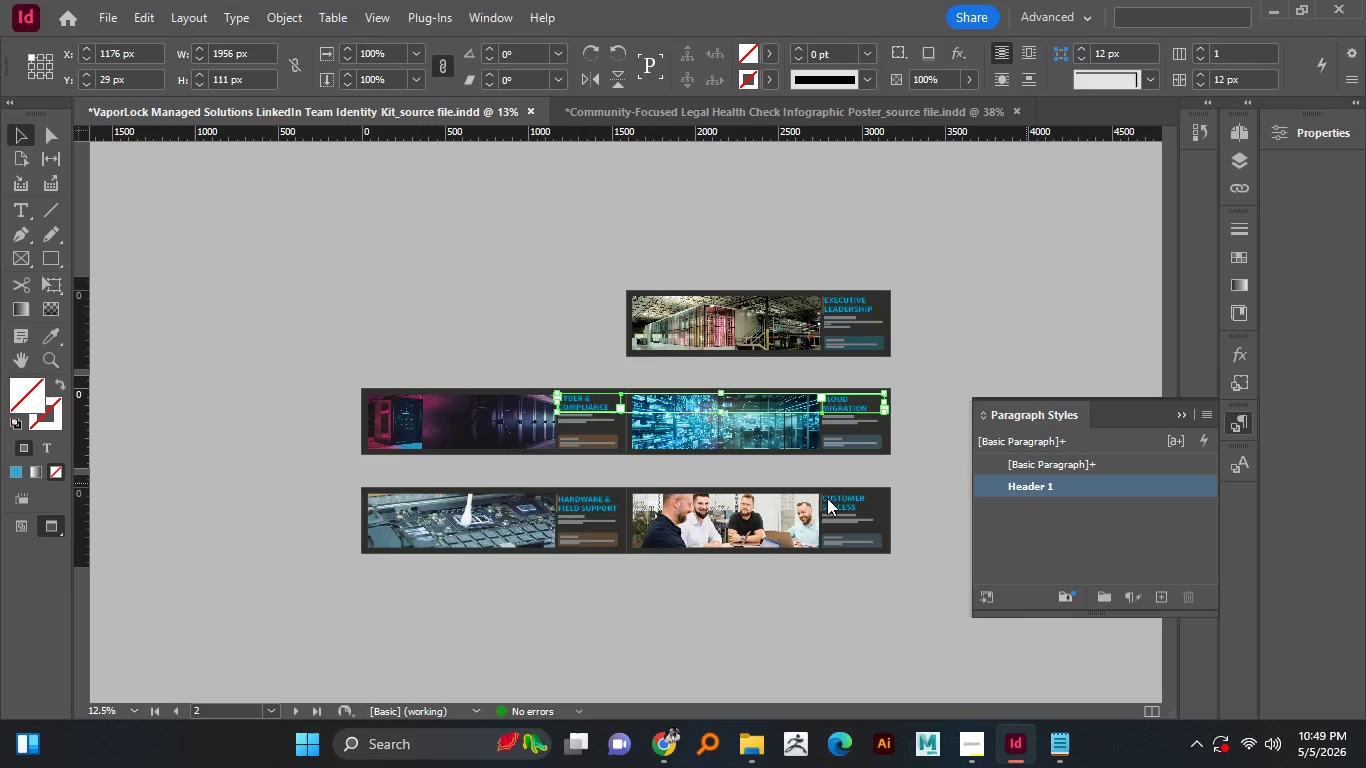 
left_click([846, 406])
 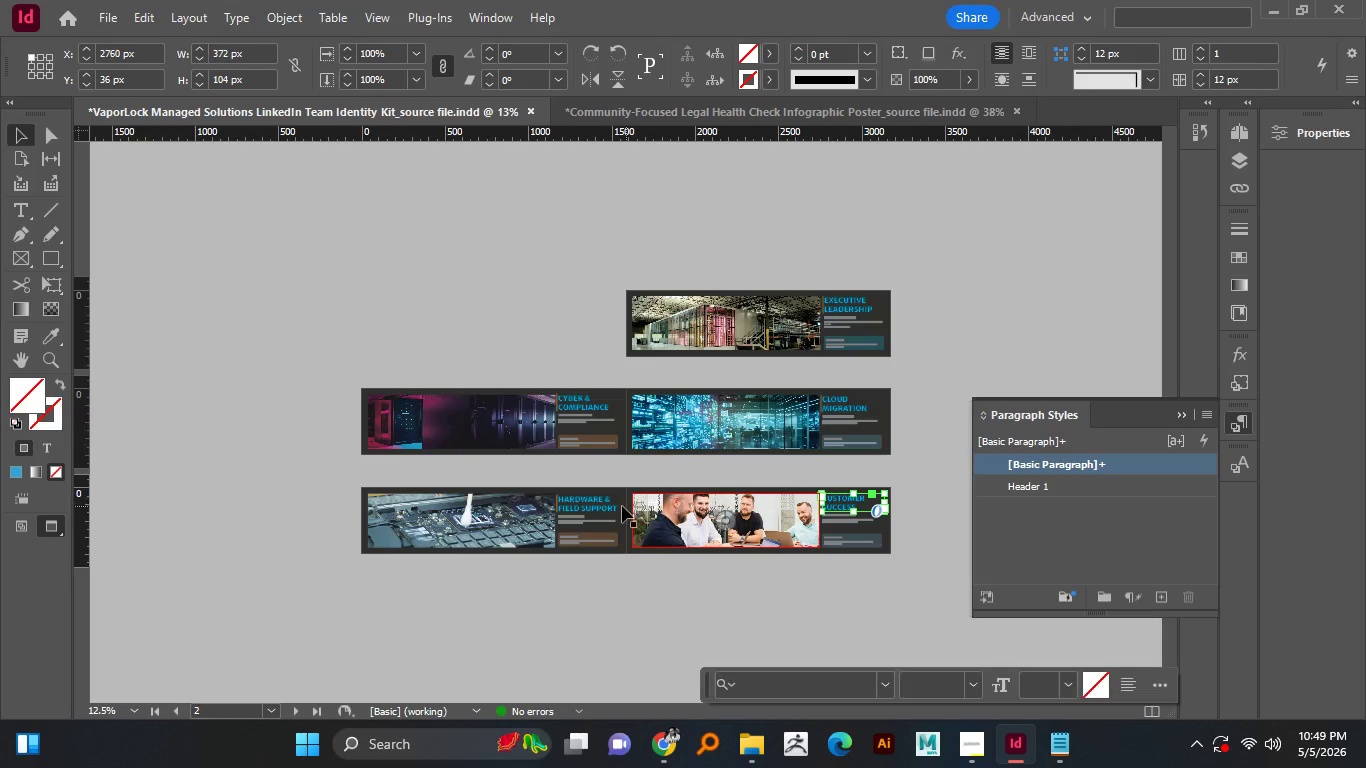 
key(Shift+ShiftLeft)
 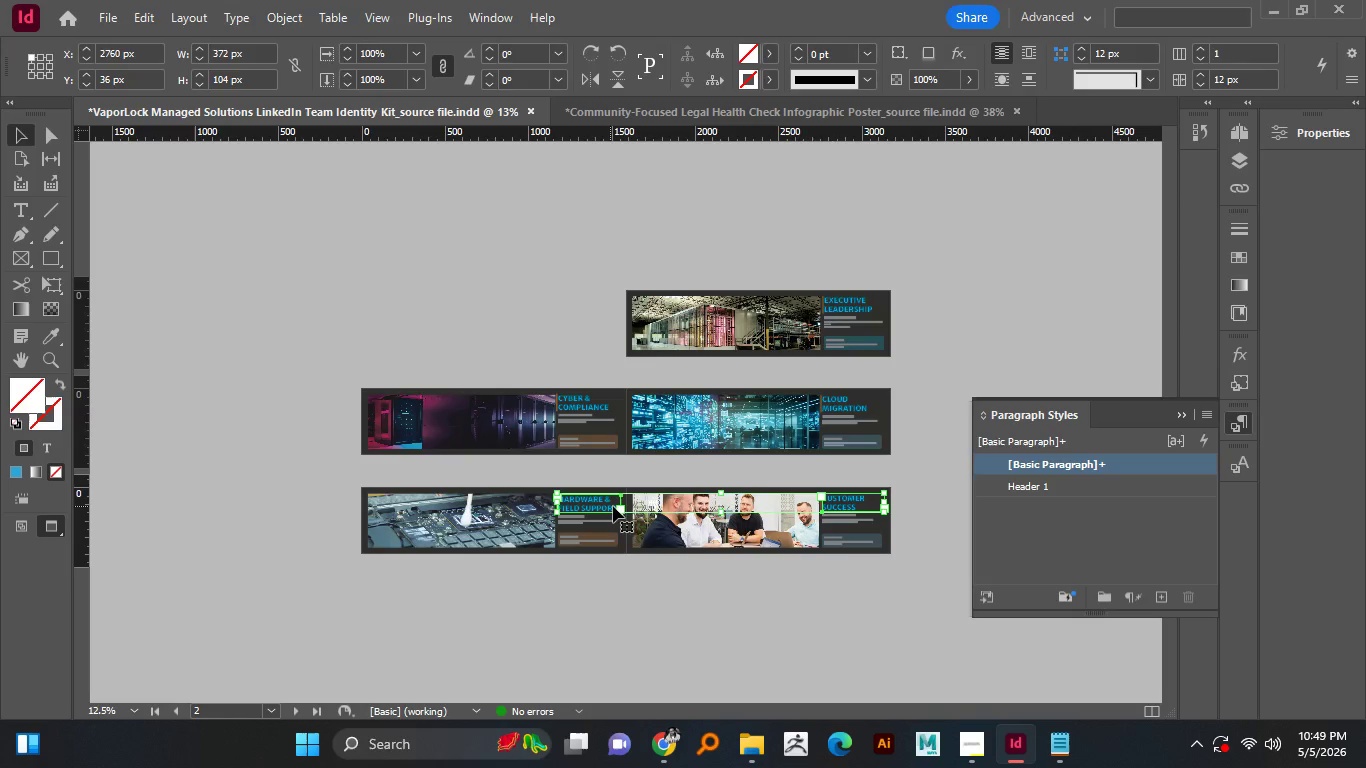 
left_click([1026, 483])
 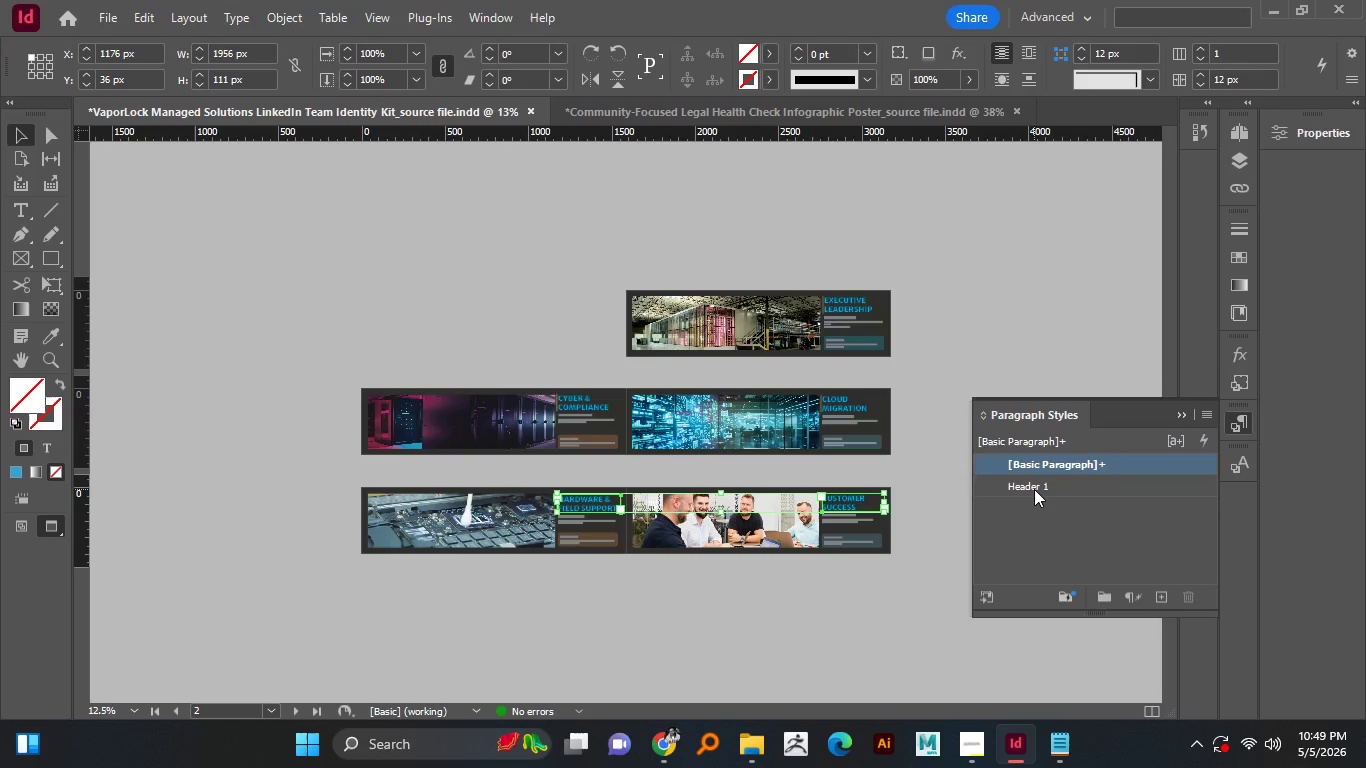 
left_click([832, 503])
 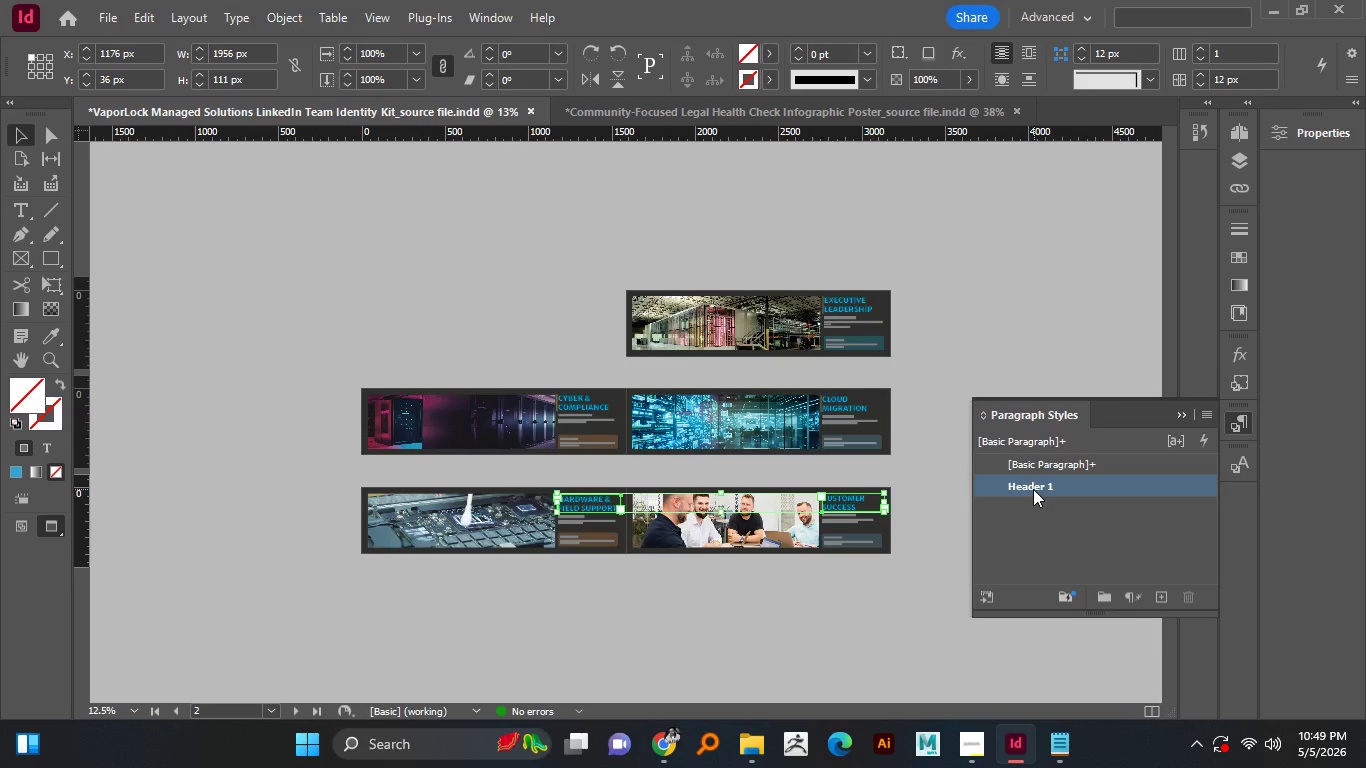 
hold_key(key=ShiftLeft, duration=1.12)
left_click([609, 506])
 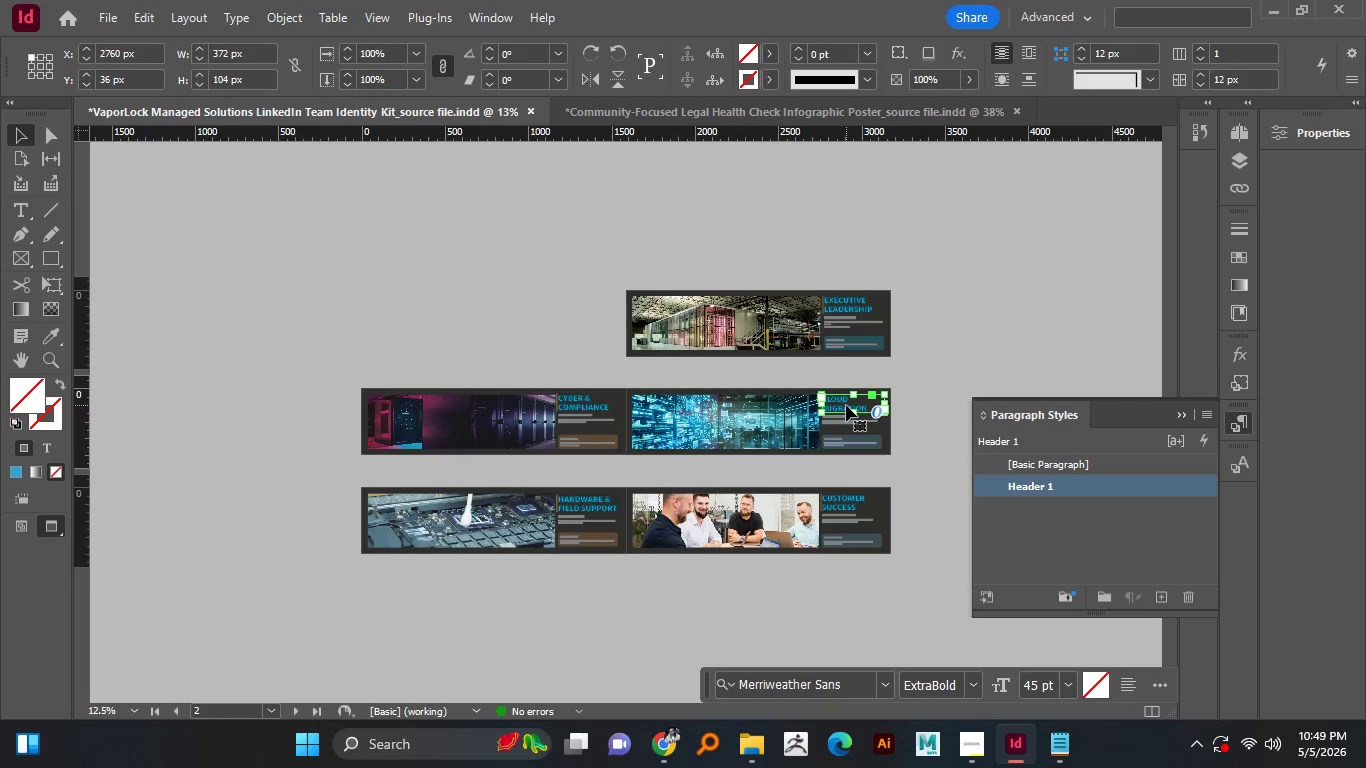 
left_click([1034, 489])
 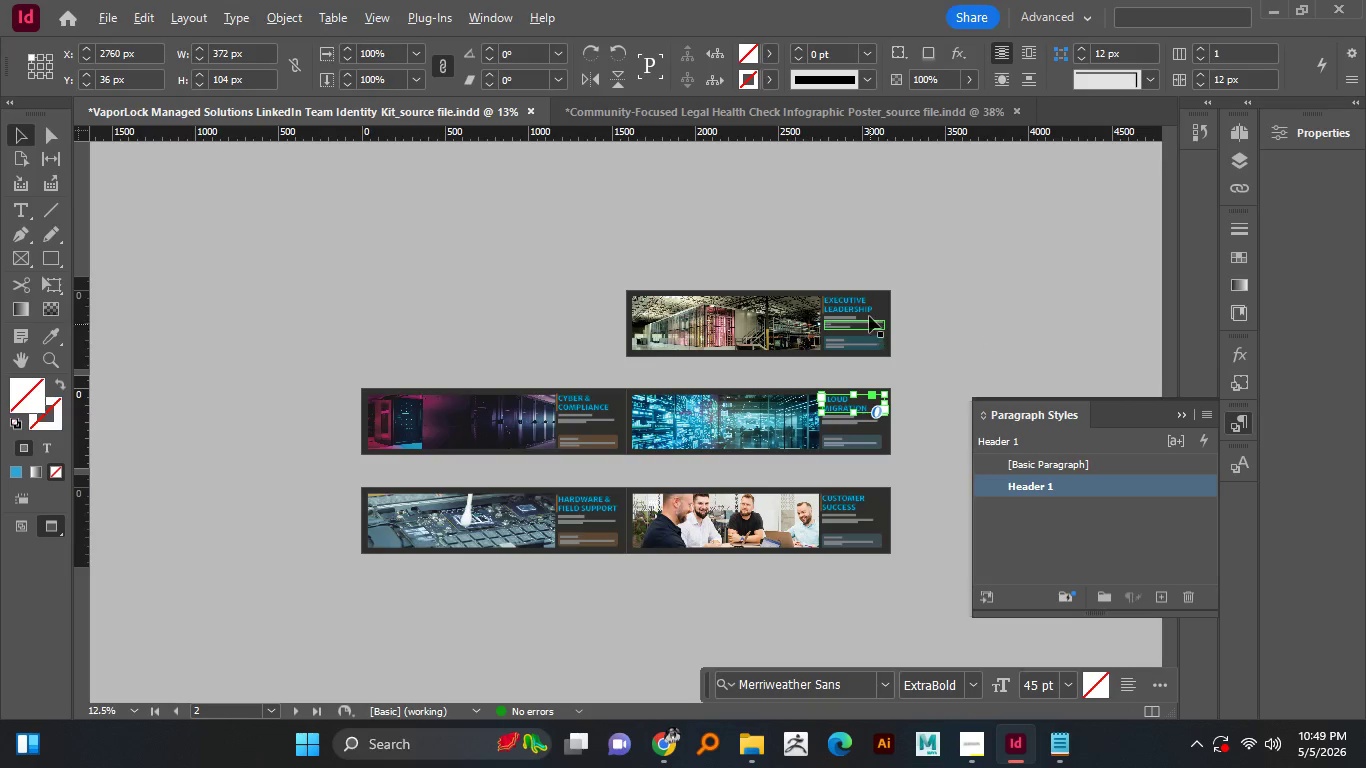 
left_click([980, 342])
 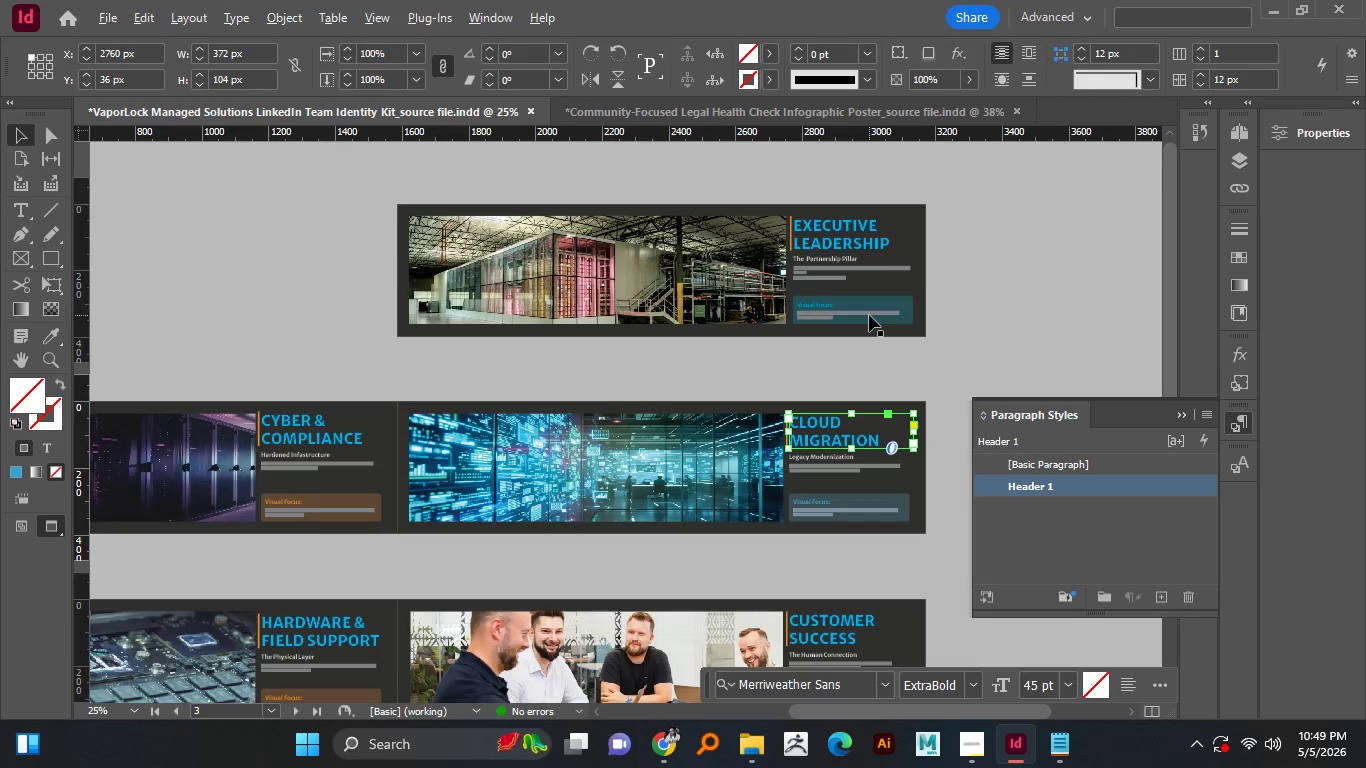 
left_click([846, 405])
 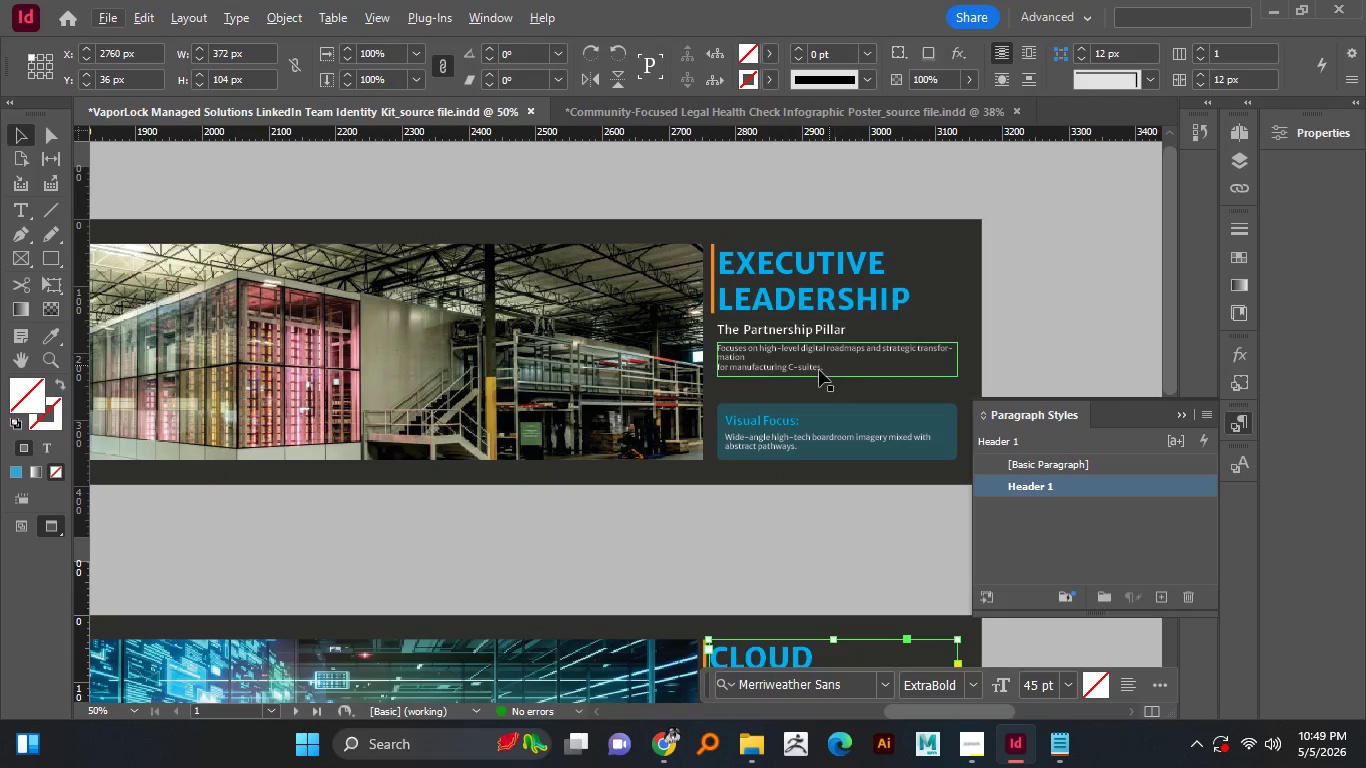 
hold_key(key=AltLeft, duration=1.12)
scroll: coordinate [869, 315], scroll_direction: up, amount: 1.0
 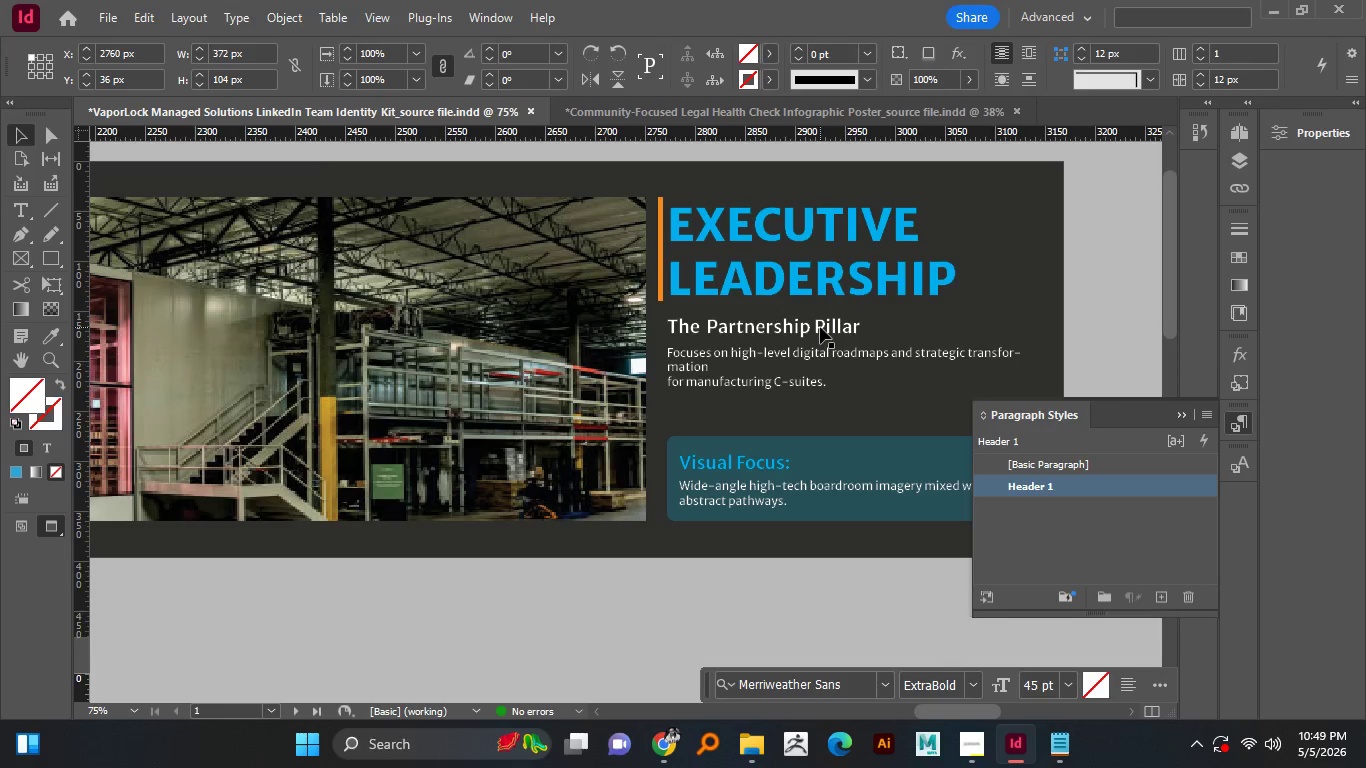 
hold_key(key=AltLeft, duration=0.62)
 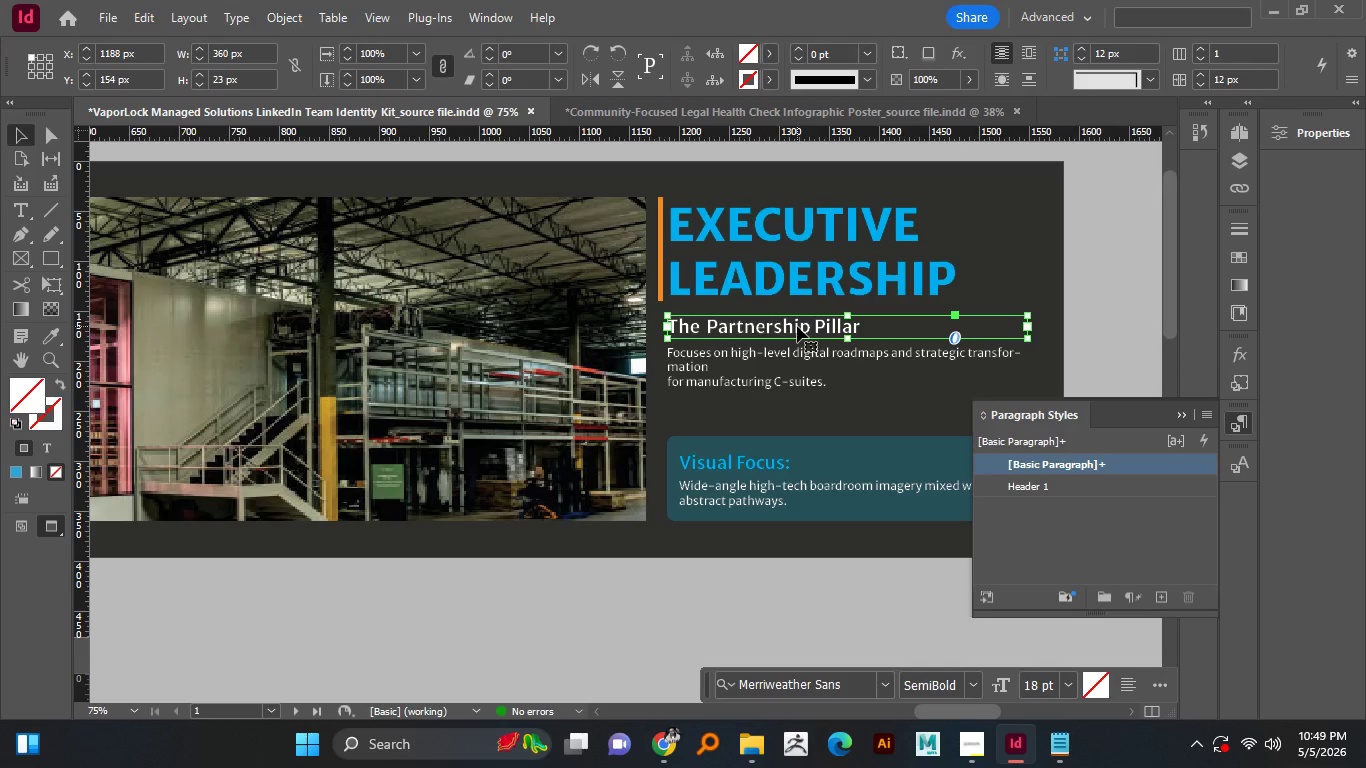 
scroll: coordinate [817, 339], scroll_direction: up, amount: 3.0
 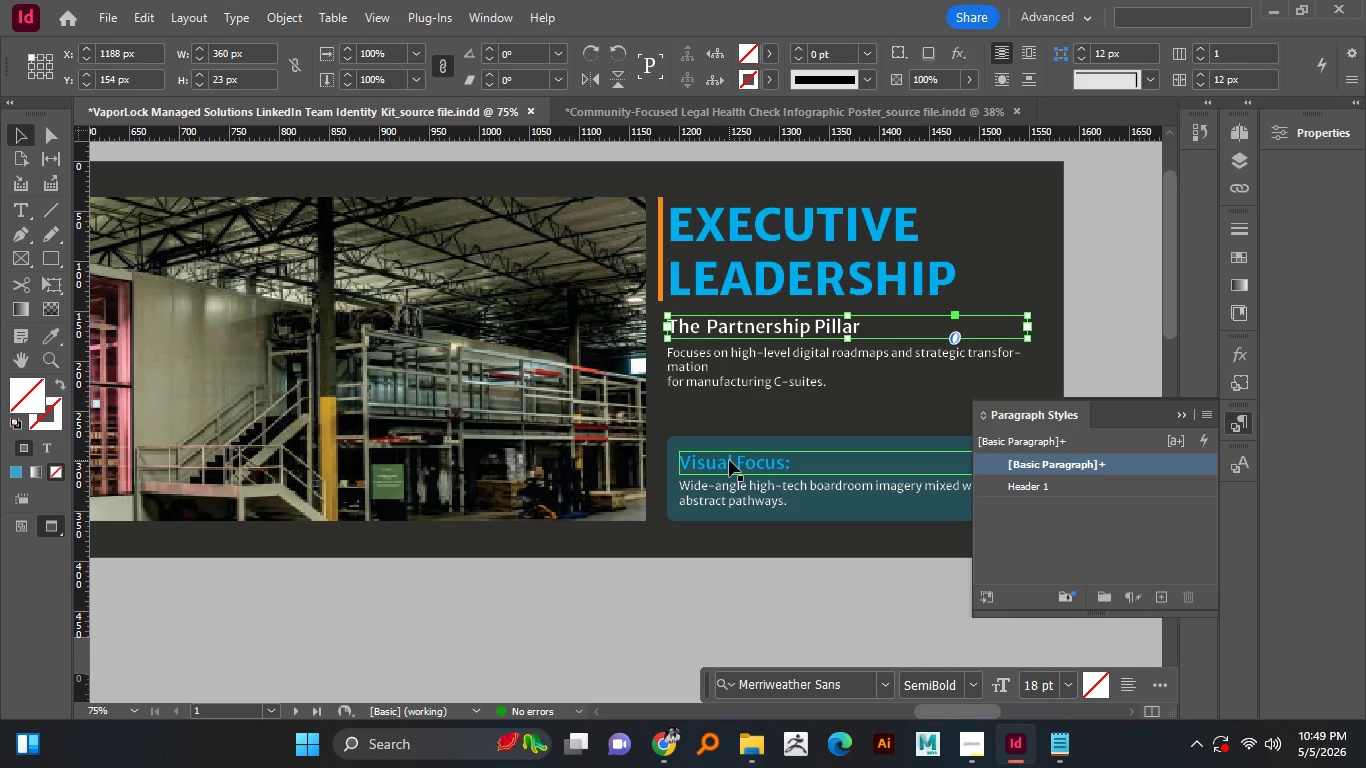 
left_click([799, 325])
 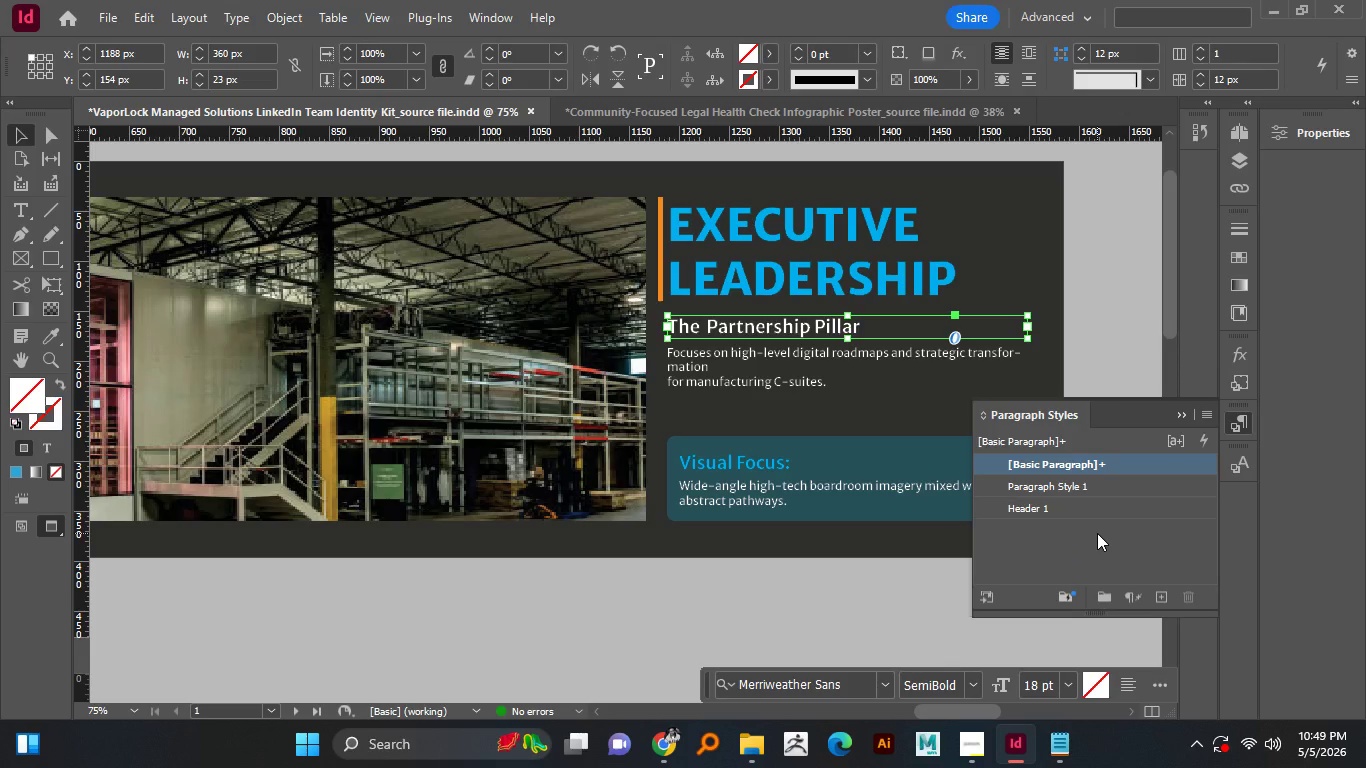 
left_click([1163, 595])
 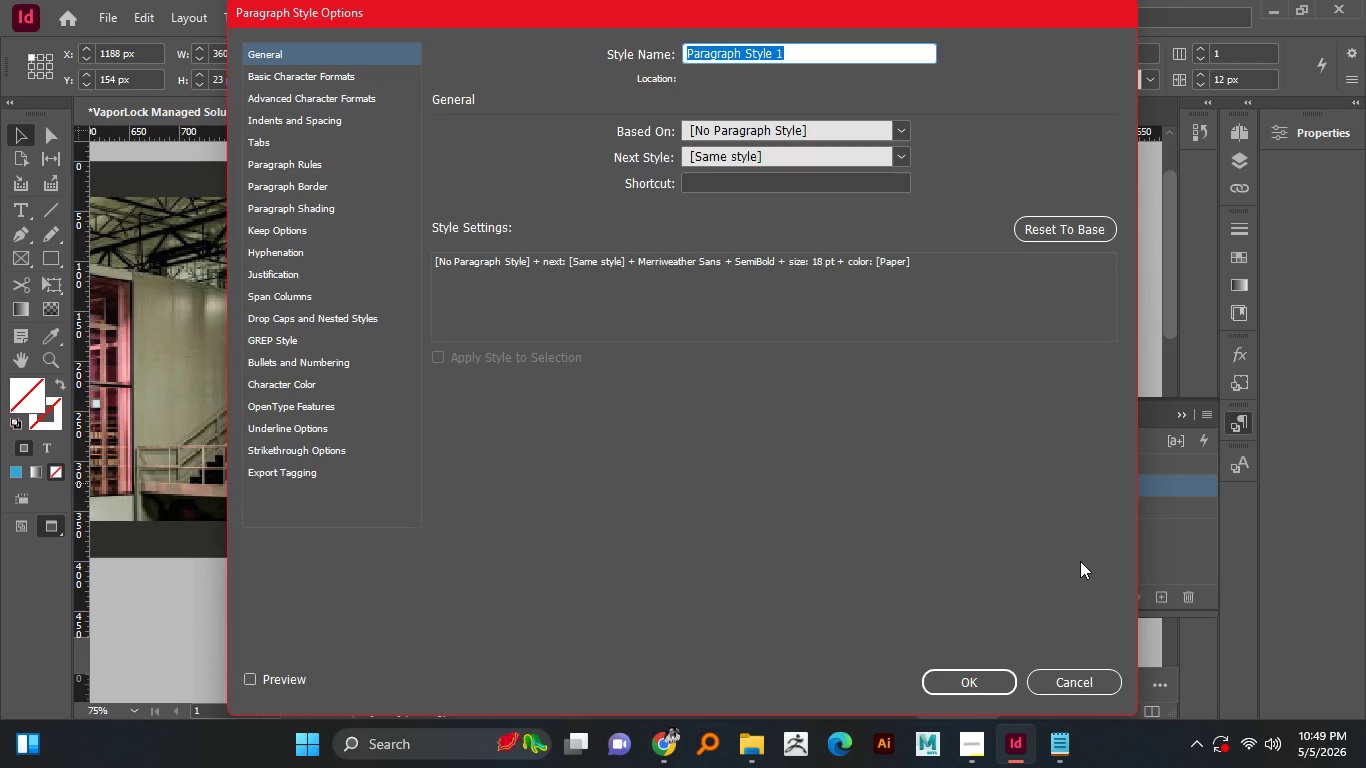 
double_click([1066, 483])
 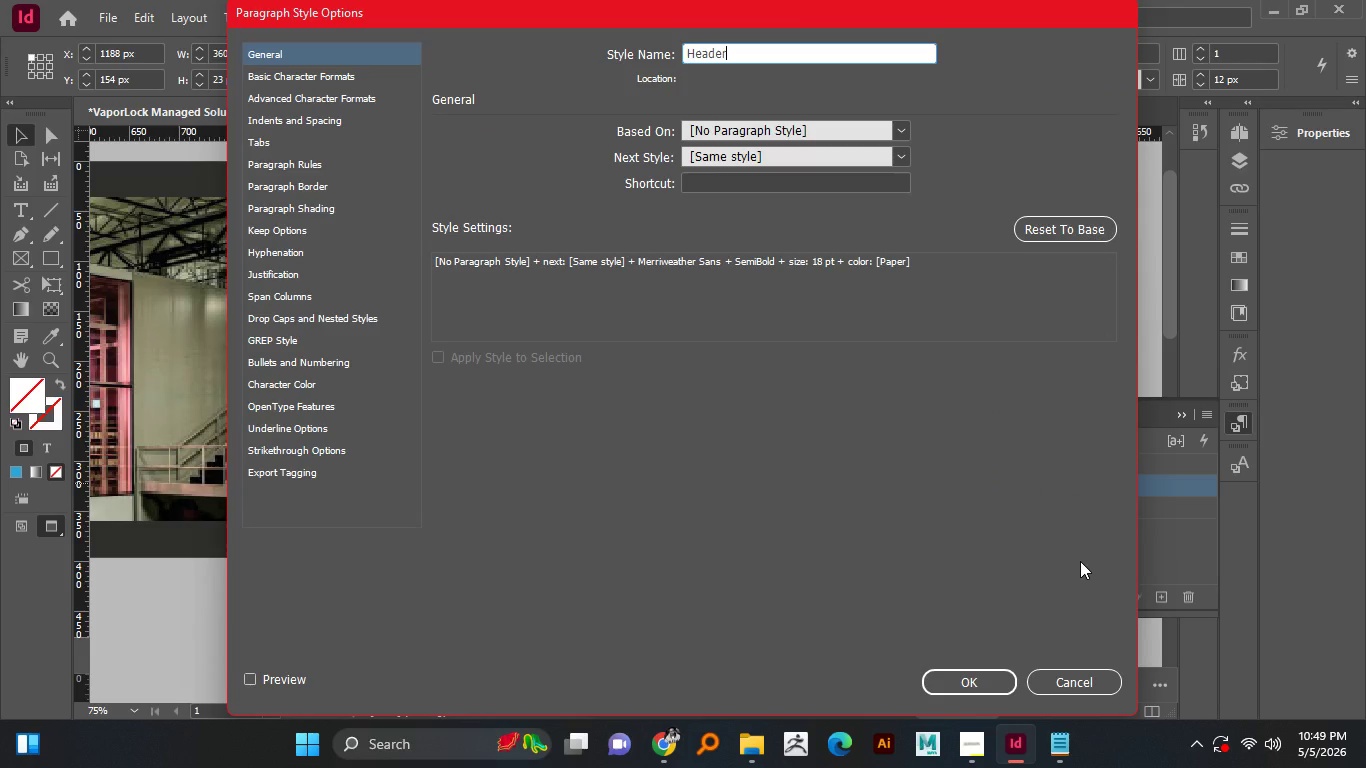 
type(Header 2)
 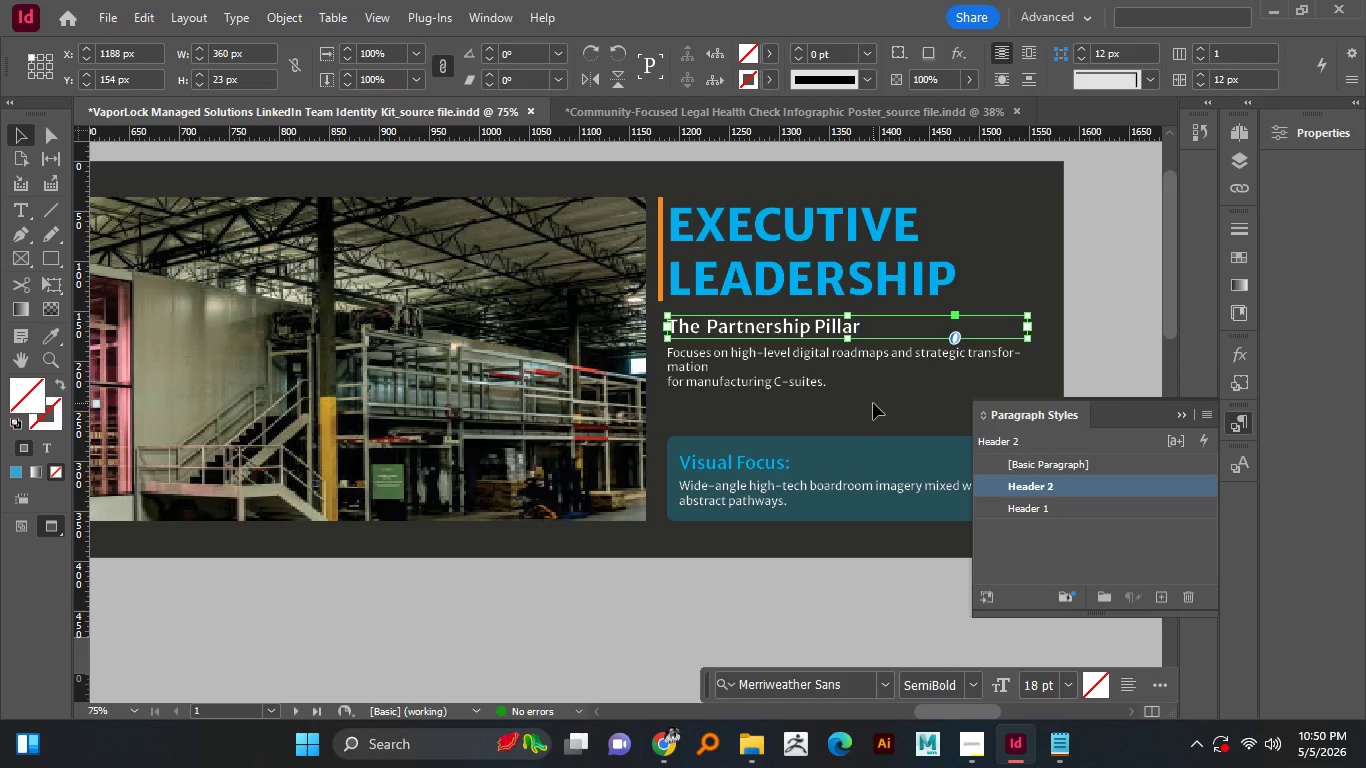 
key(Enter)
 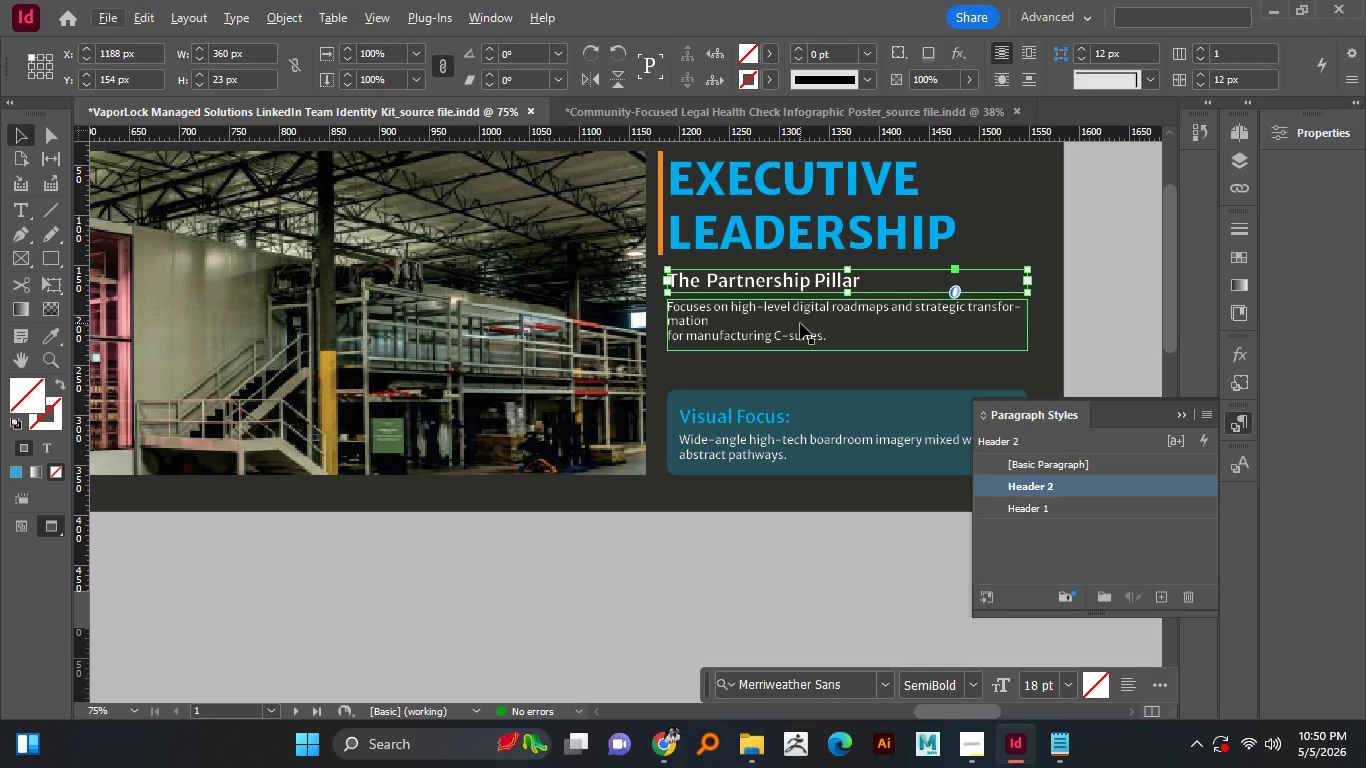 
key(Alt+AltLeft)
 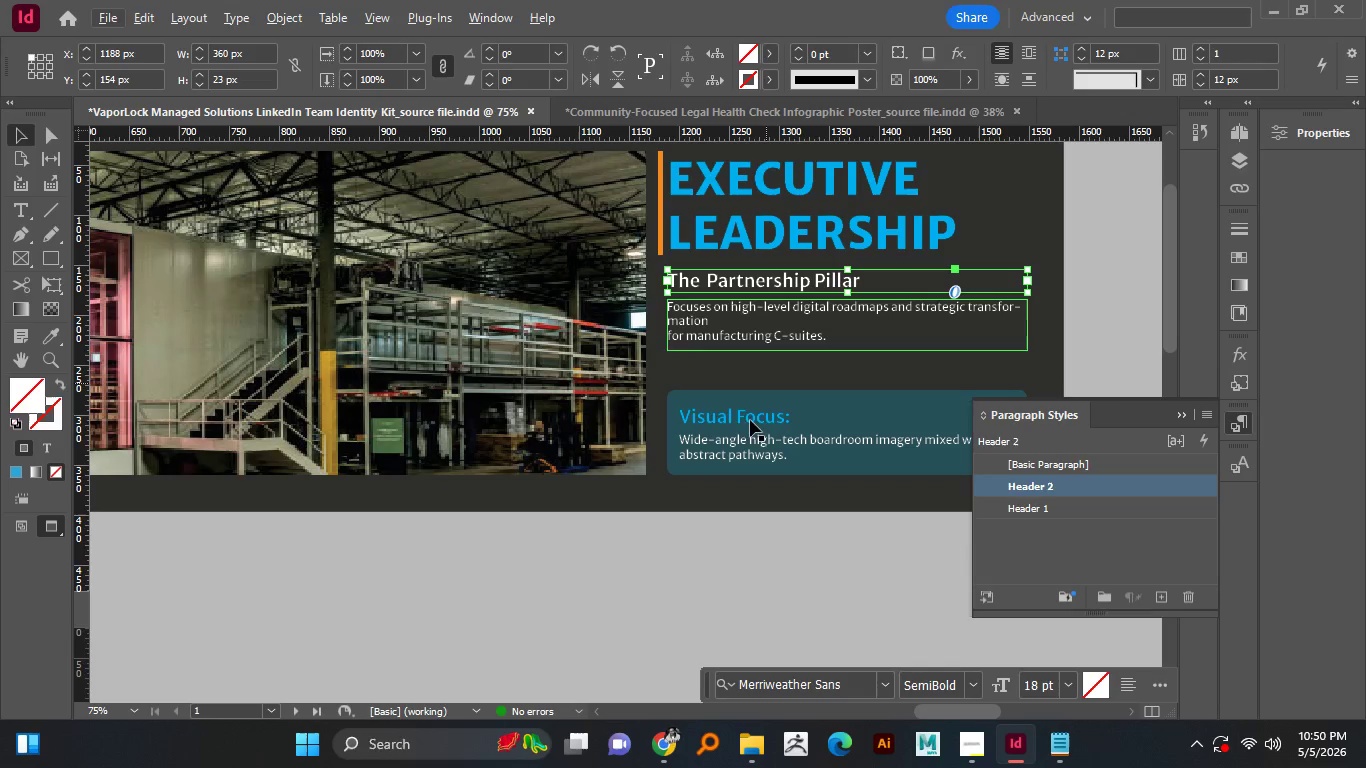 
scroll: coordinate [865, 368], scroll_direction: none, amount: 0.0
 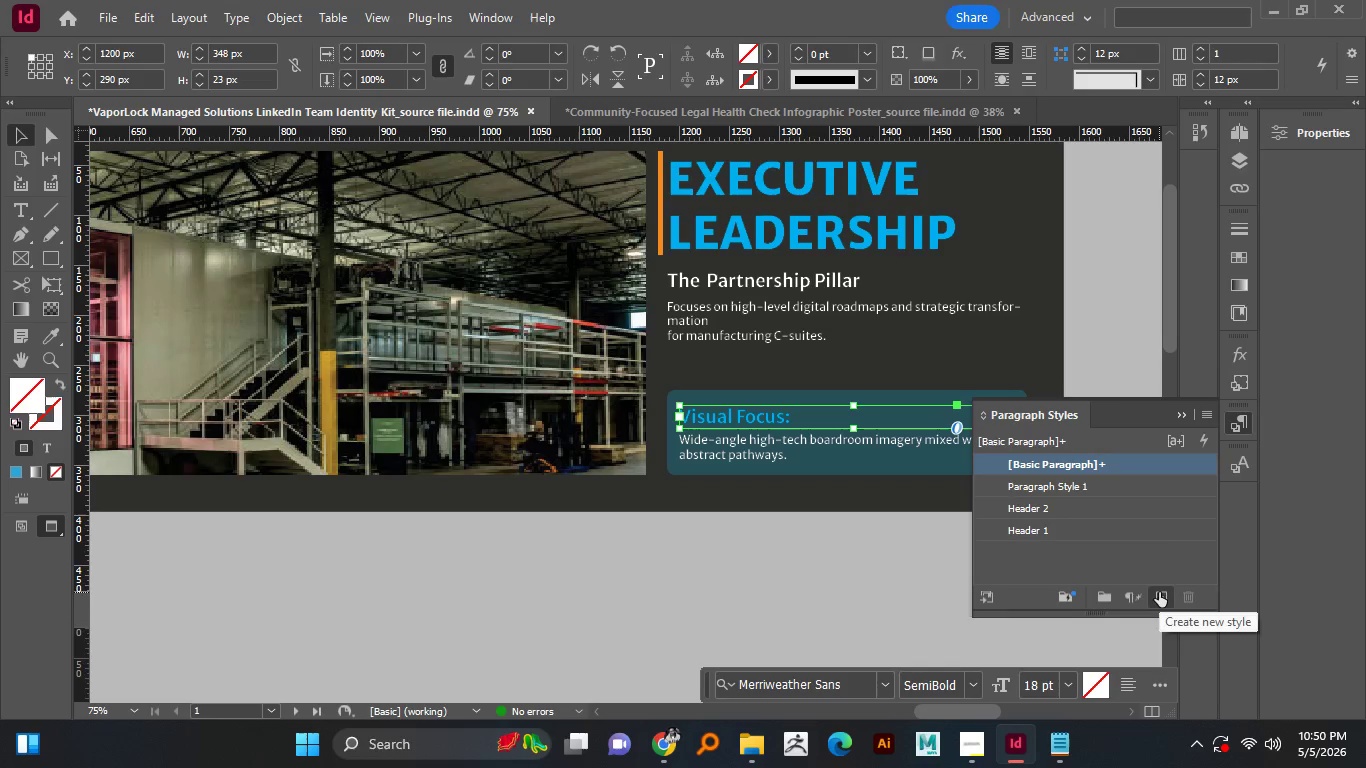 
left_click([746, 423])
 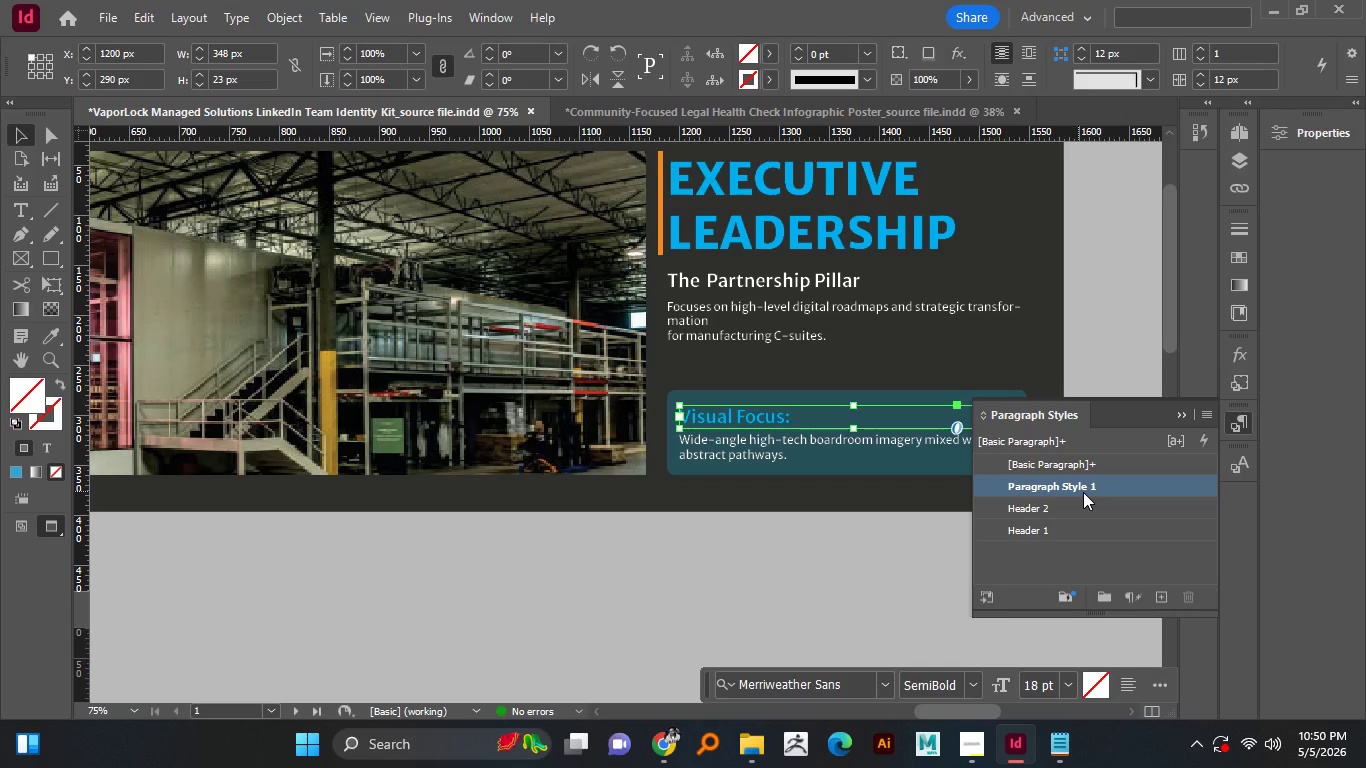 
left_click([1159, 592])
 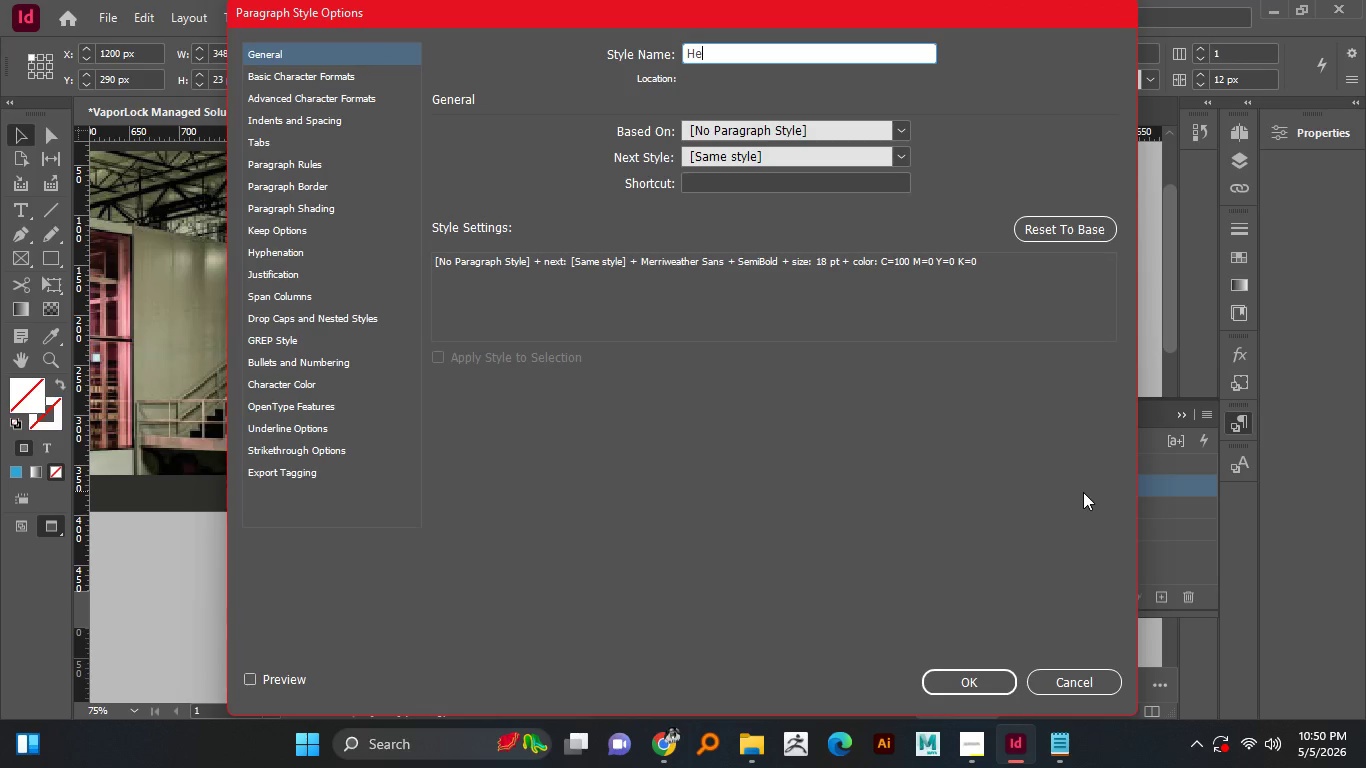 
double_click([1078, 491])
 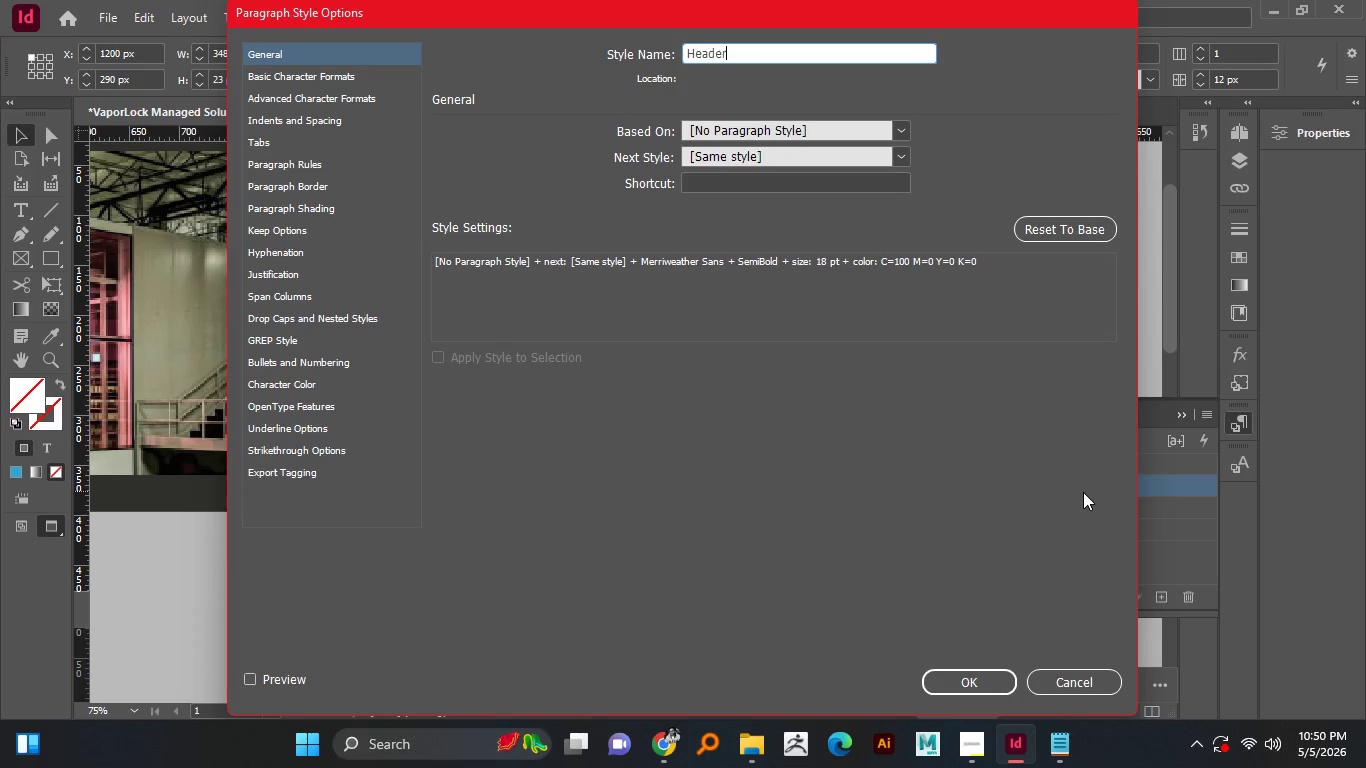 
type(Header 3)
 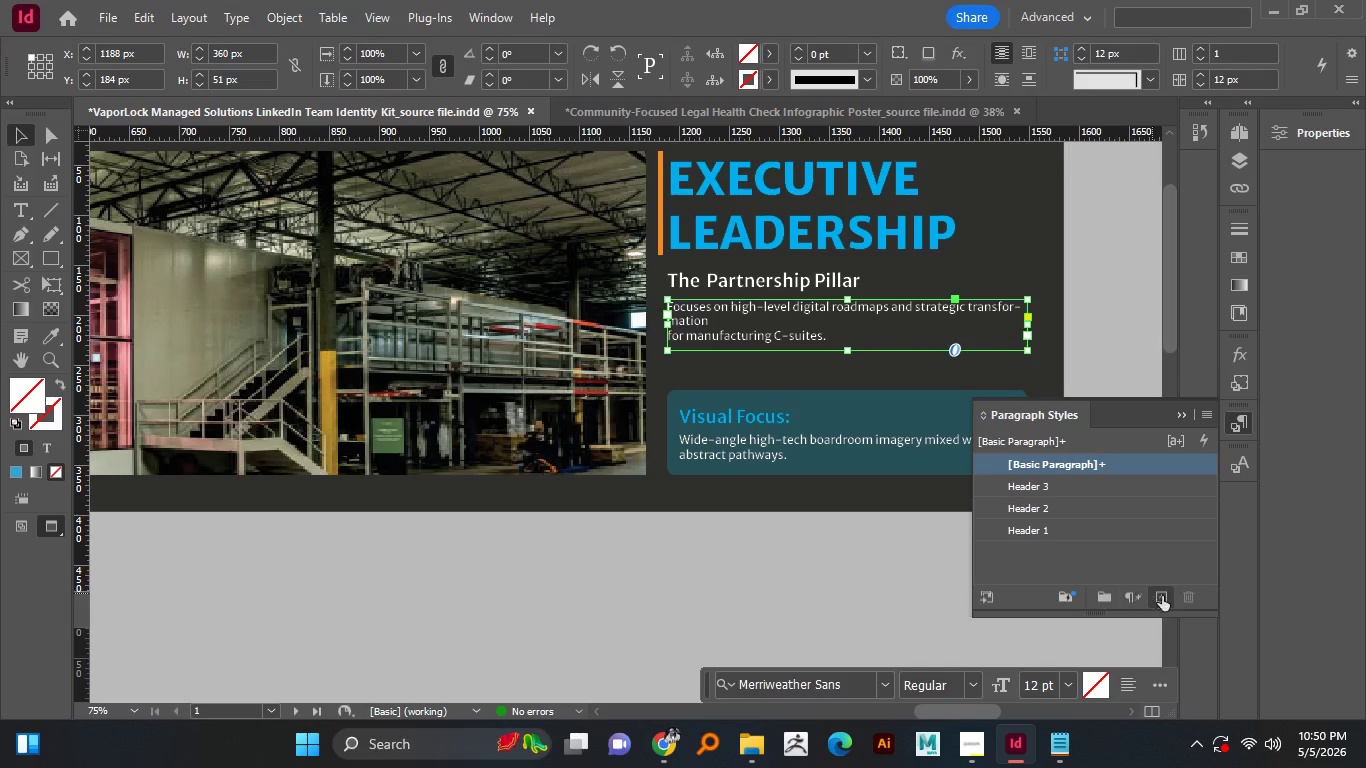 
key(Enter)
 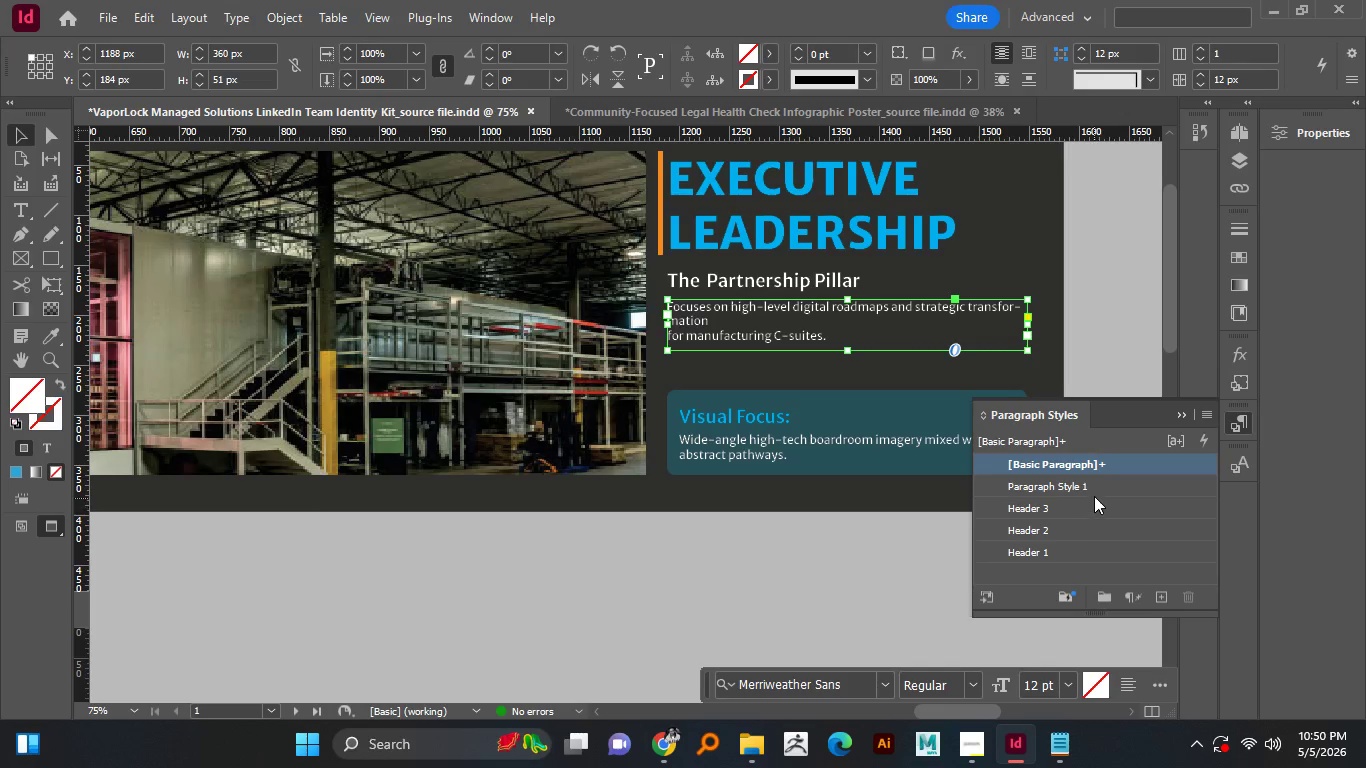 
left_click([849, 323])
 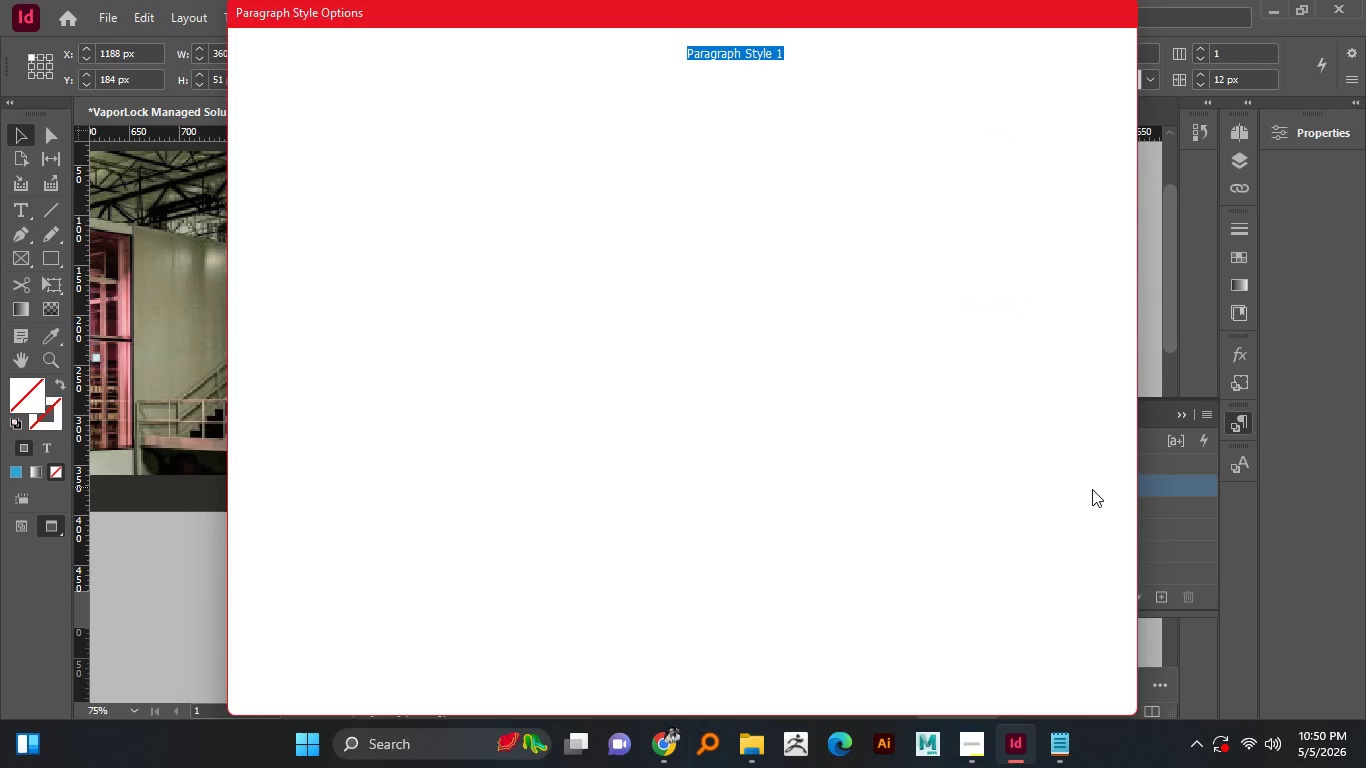 
left_click([1172, 597])
 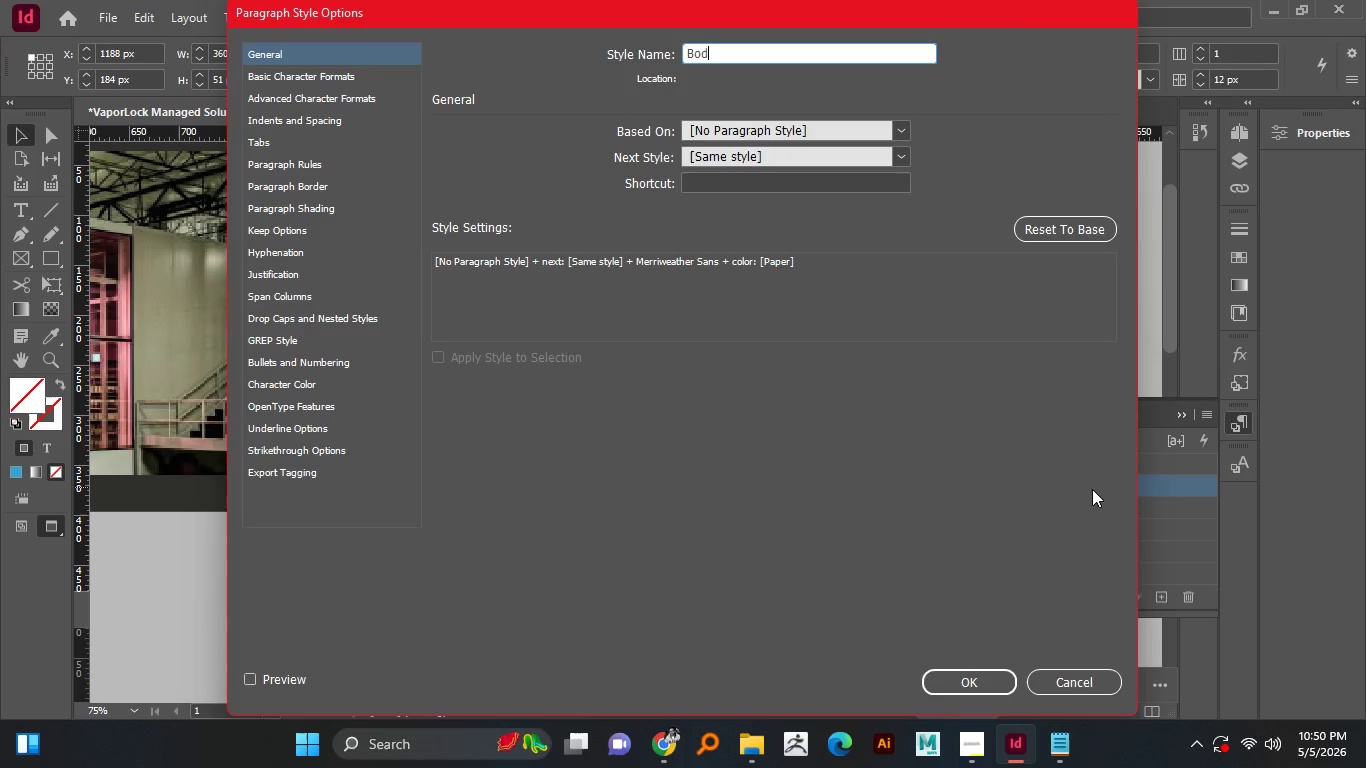 
double_click([1092, 487])
 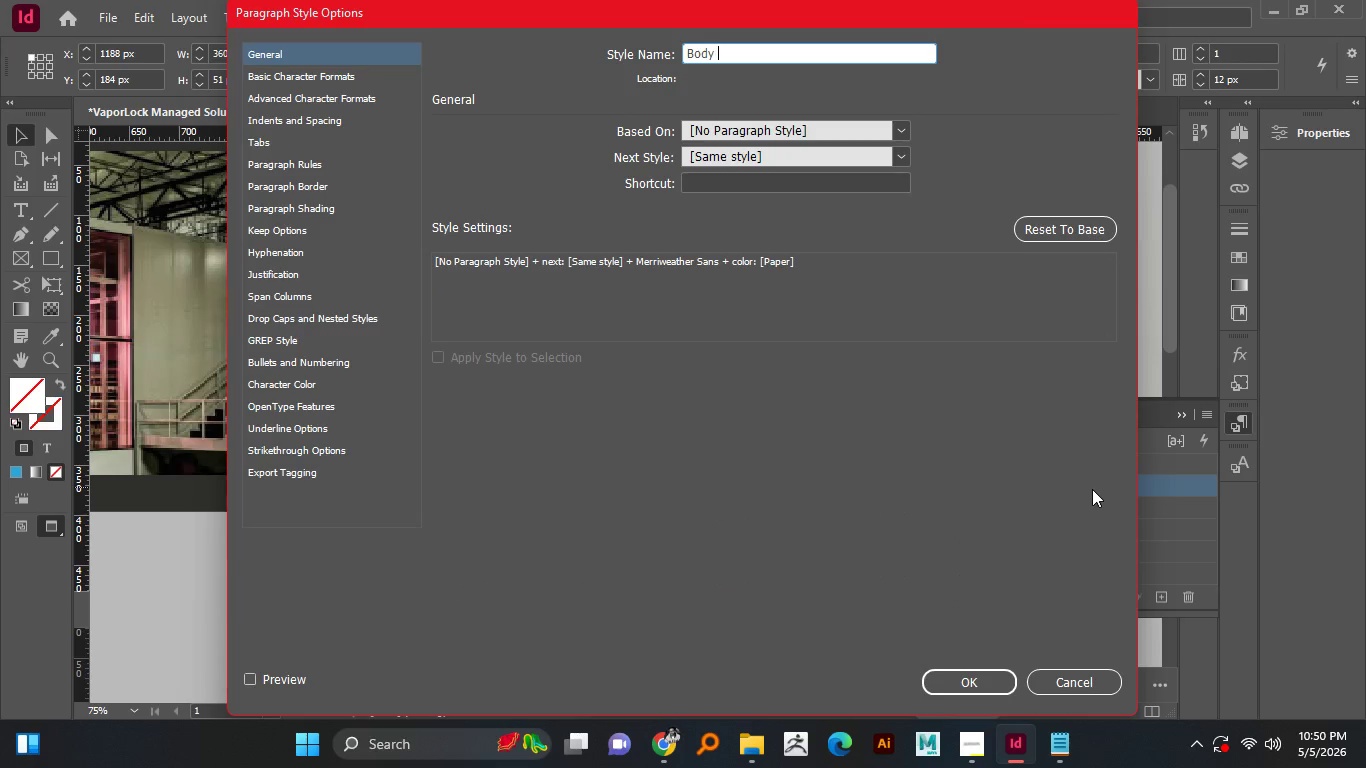 
type(Body copy)
 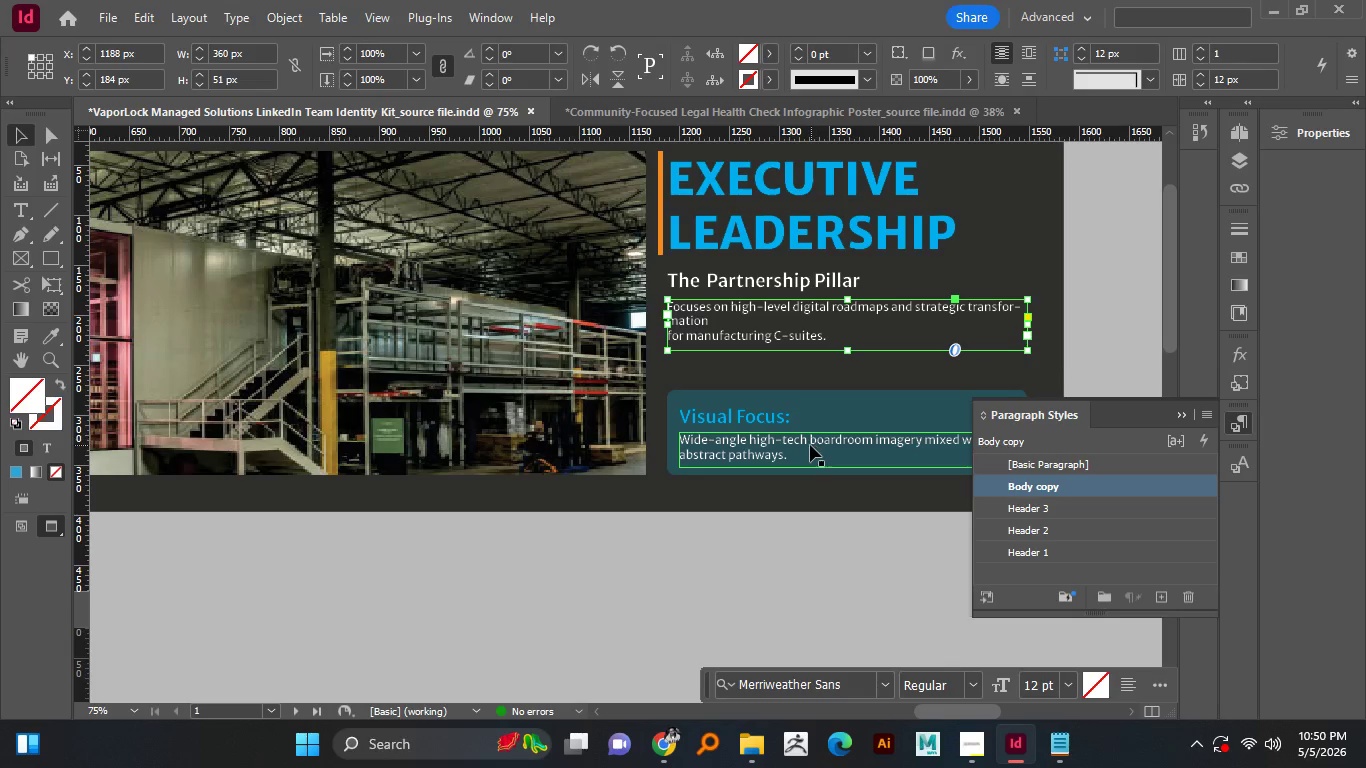 
key(Enter)
 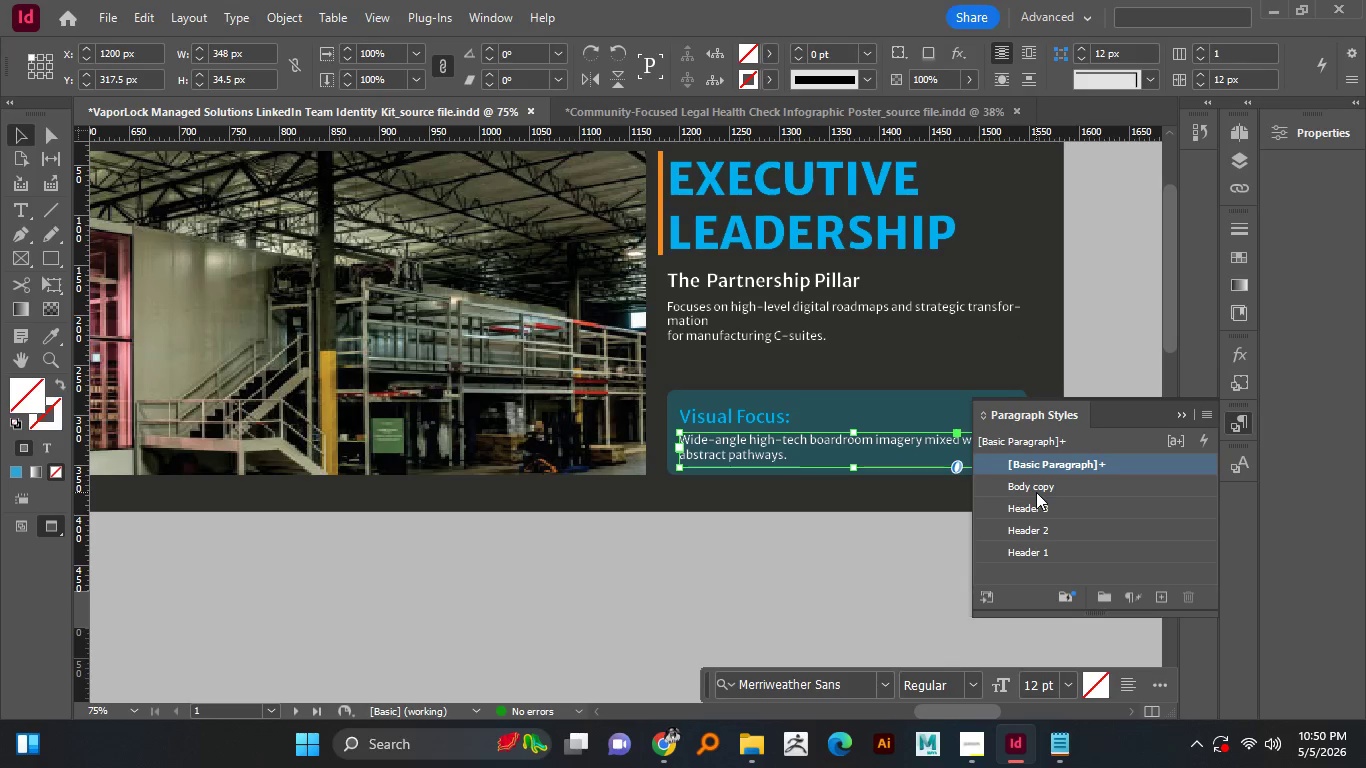 
left_click([810, 445])
 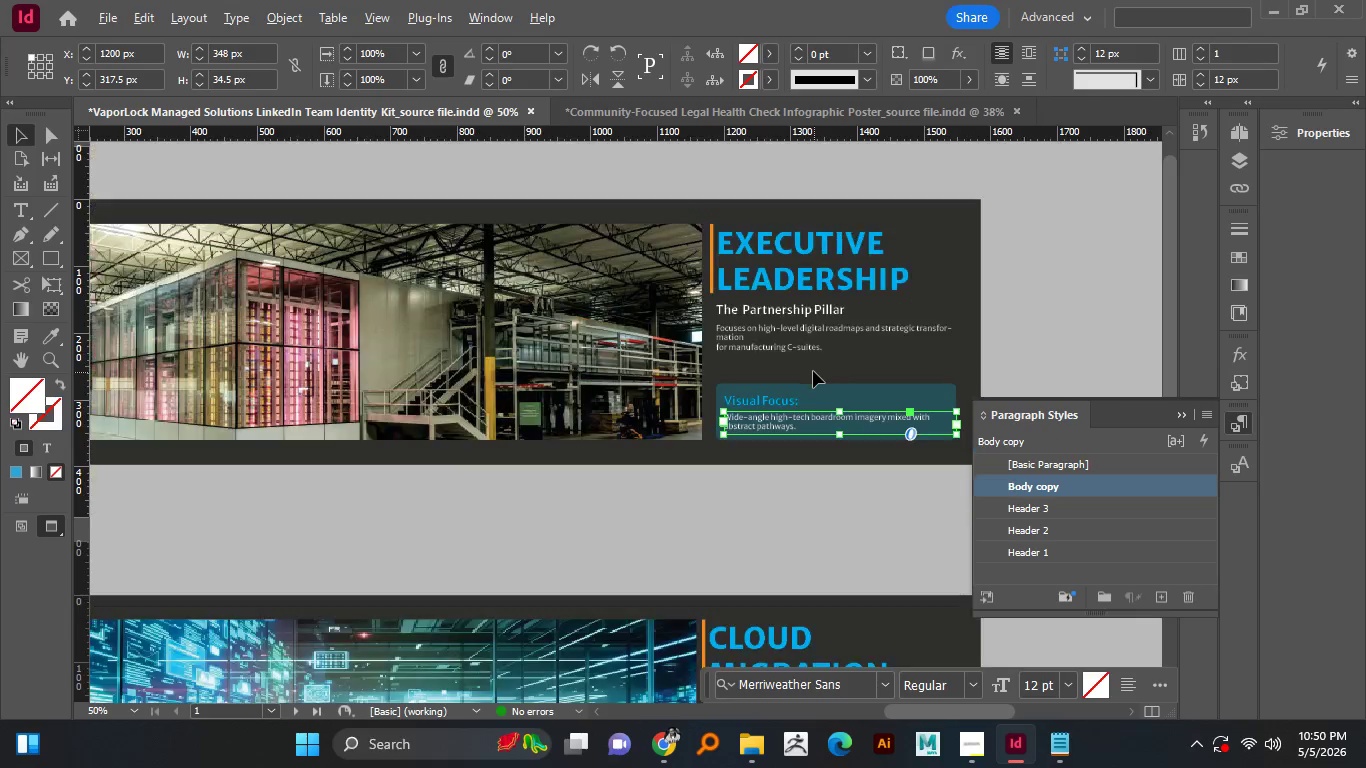 
left_click([1036, 492])
 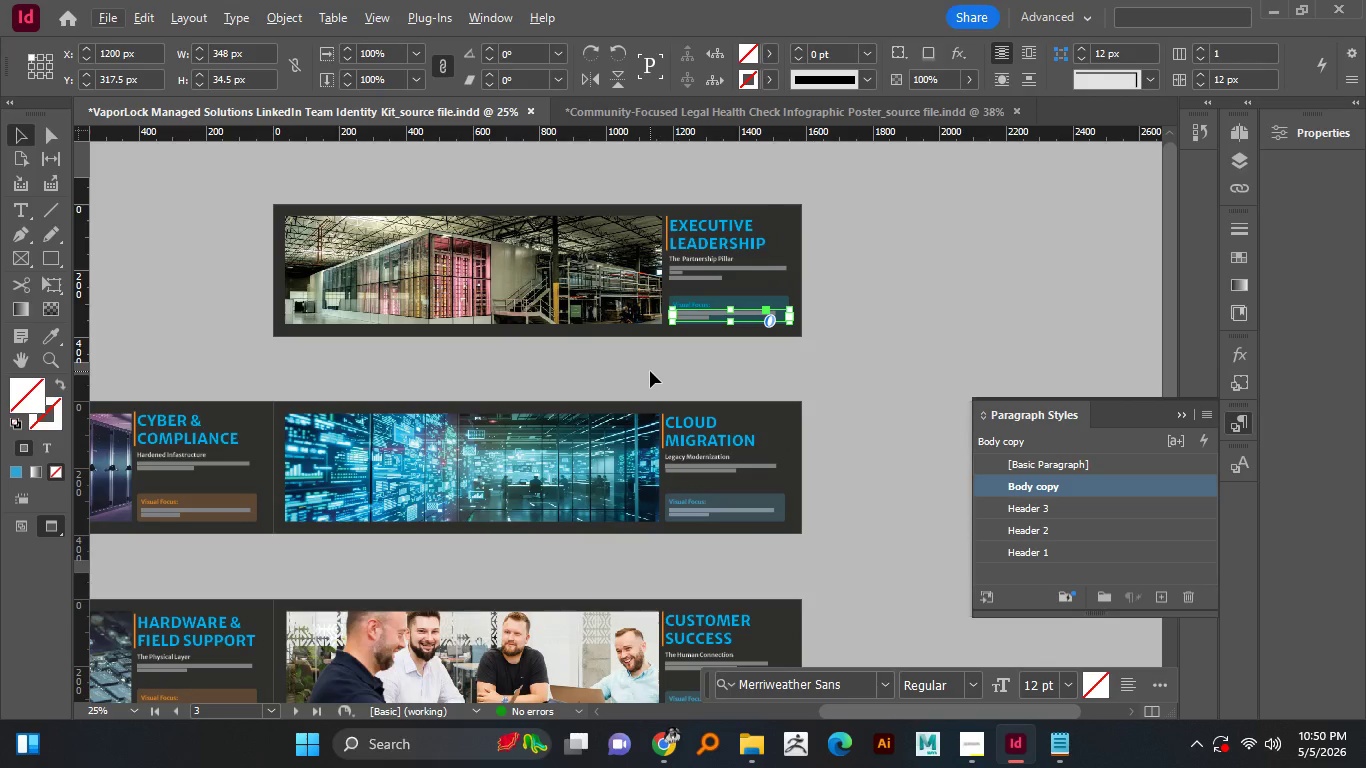 
hold_key(key=AltLeft, duration=1.39)
scroll: coordinate [814, 372], scroll_direction: down, amount: 2.0
 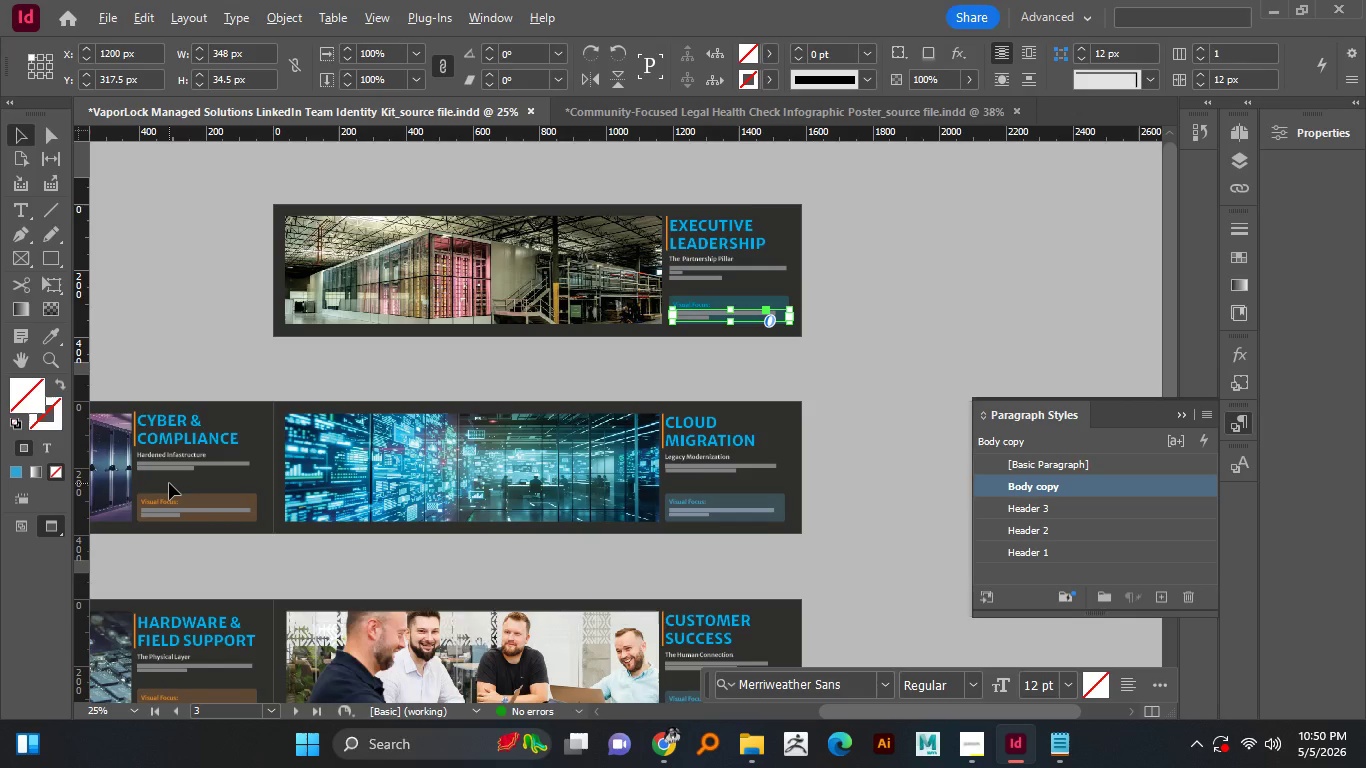 
hold_key(key=AltLeft, duration=0.45)
 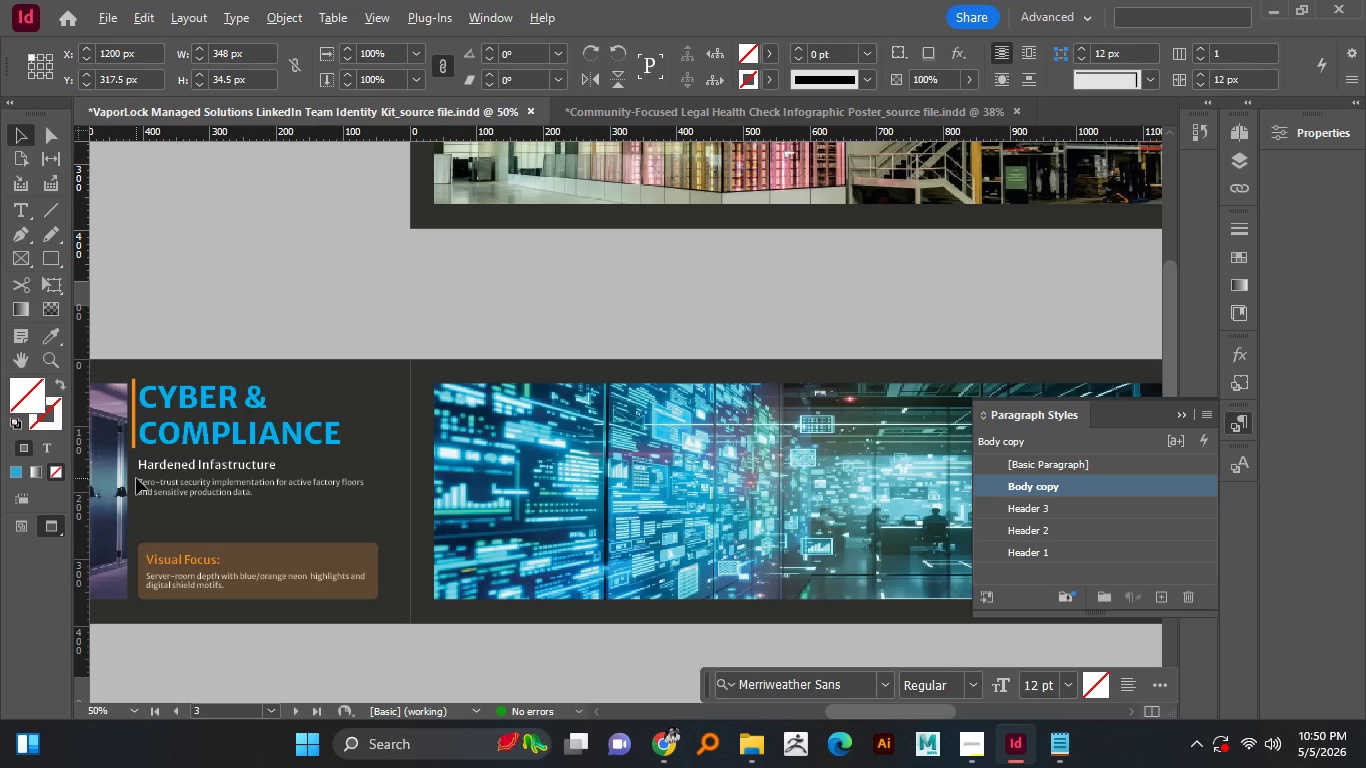 
hold_key(key=AltLeft, duration=1.51)
scroll: coordinate [136, 479], scroll_direction: none, amount: 0.0
 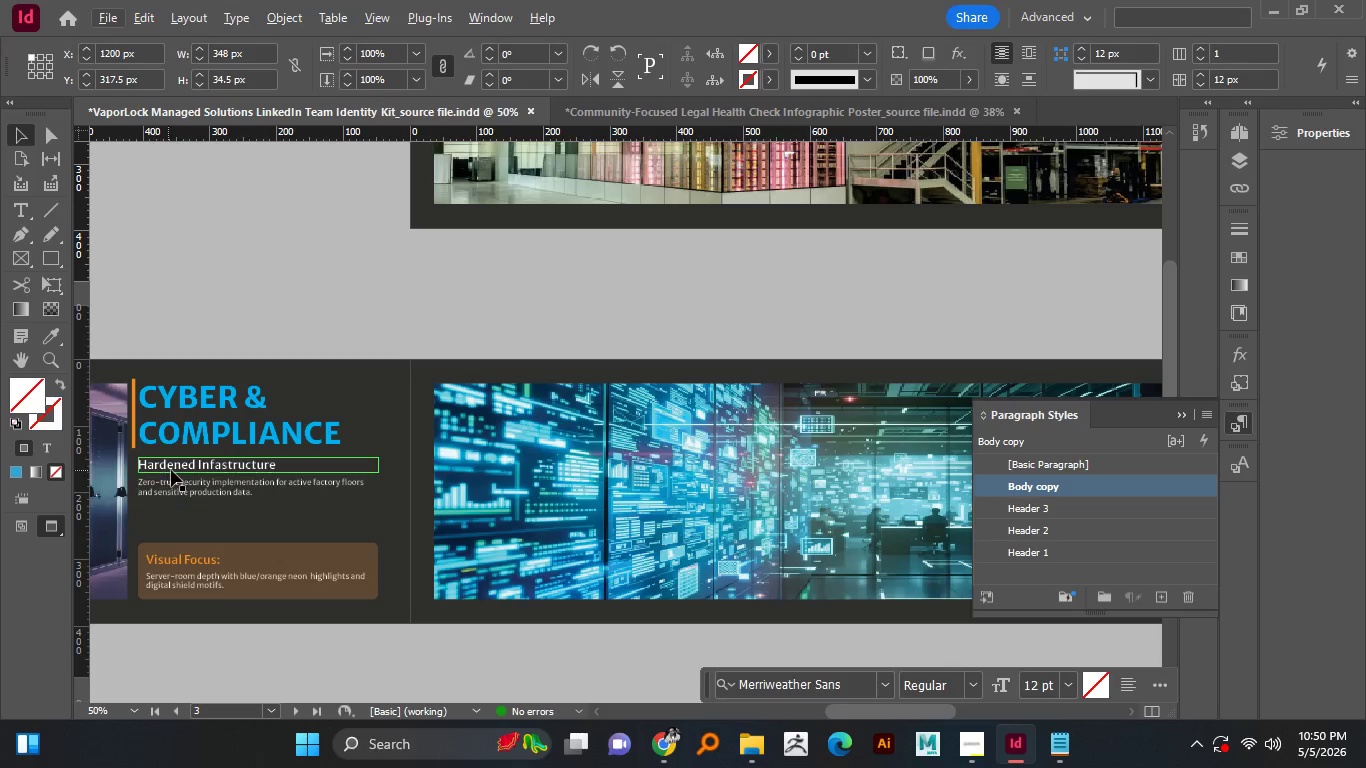 
hold_key(key=AltLeft, duration=1.5)
 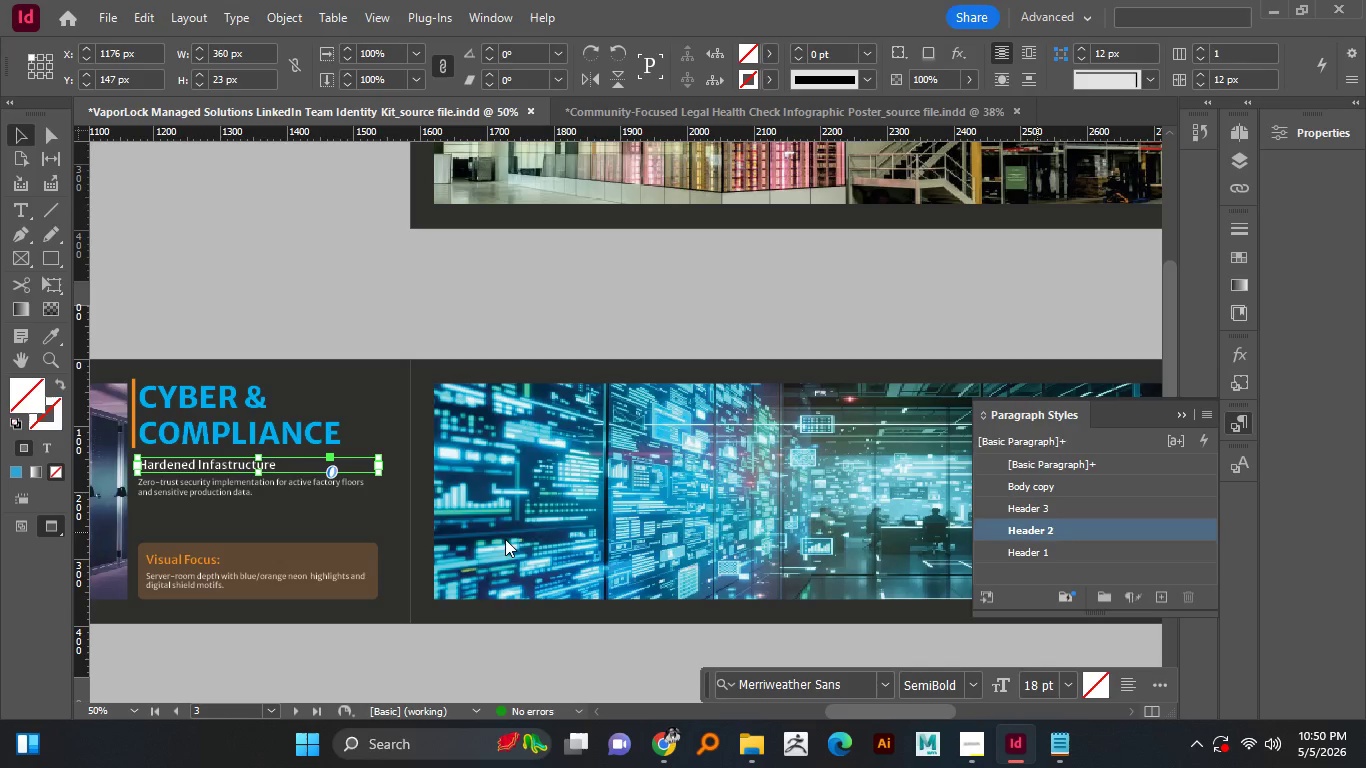 
hold_key(key=AltLeft, duration=0.48)
 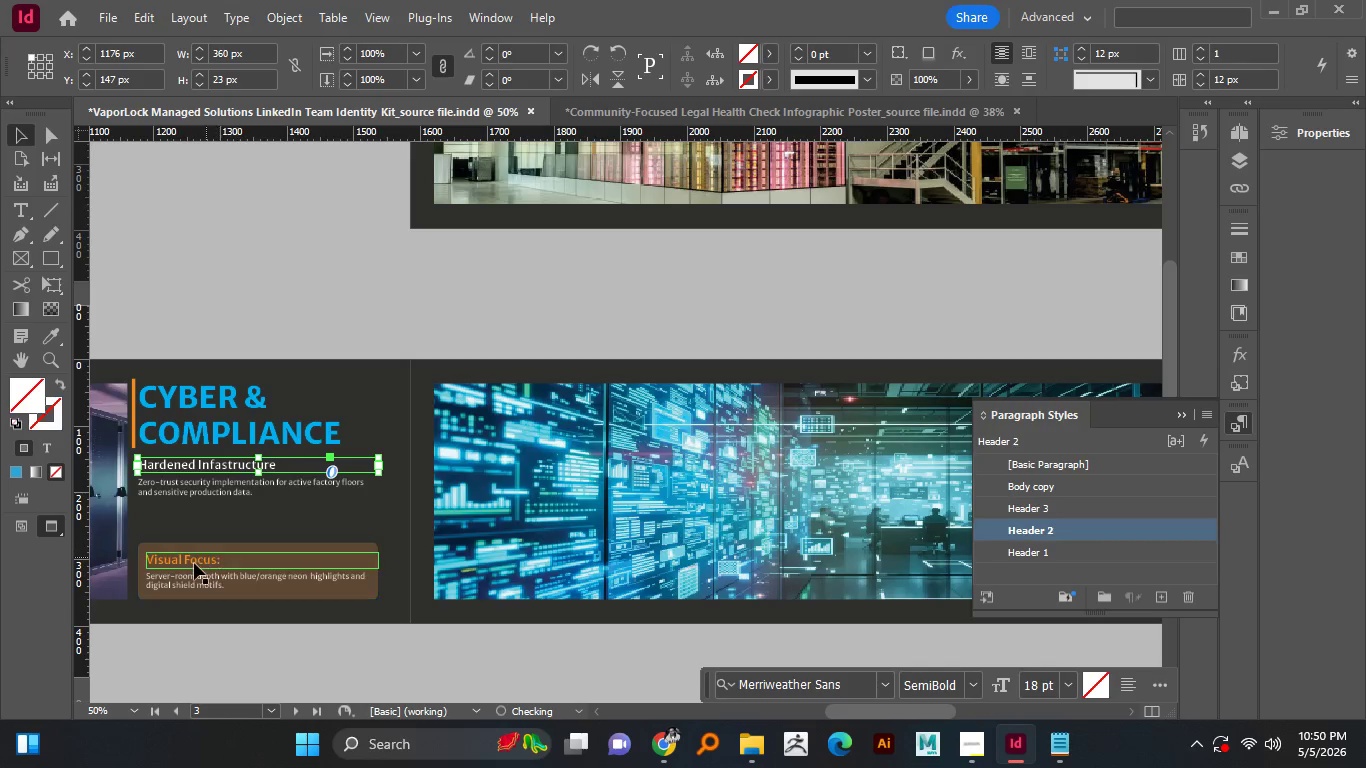 
left_click([171, 470])
 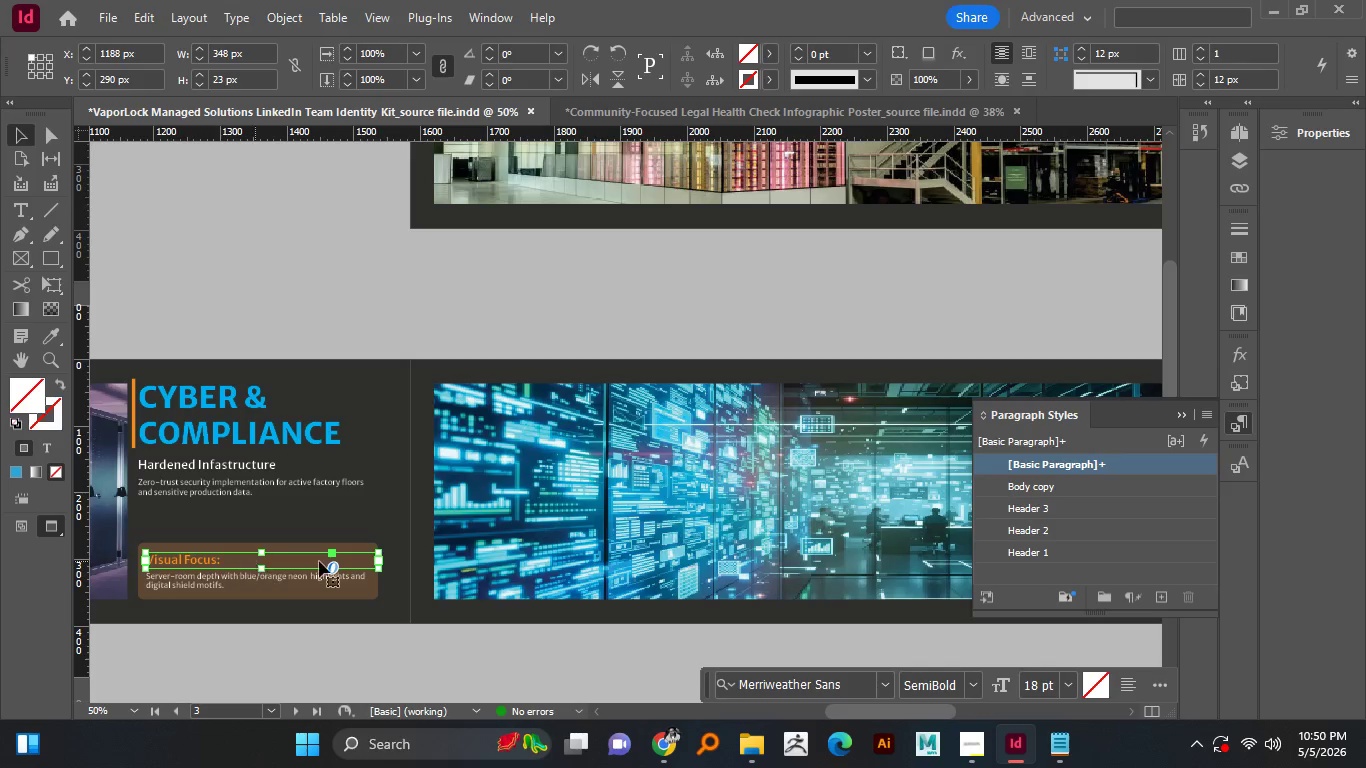 
left_click([1037, 532])
 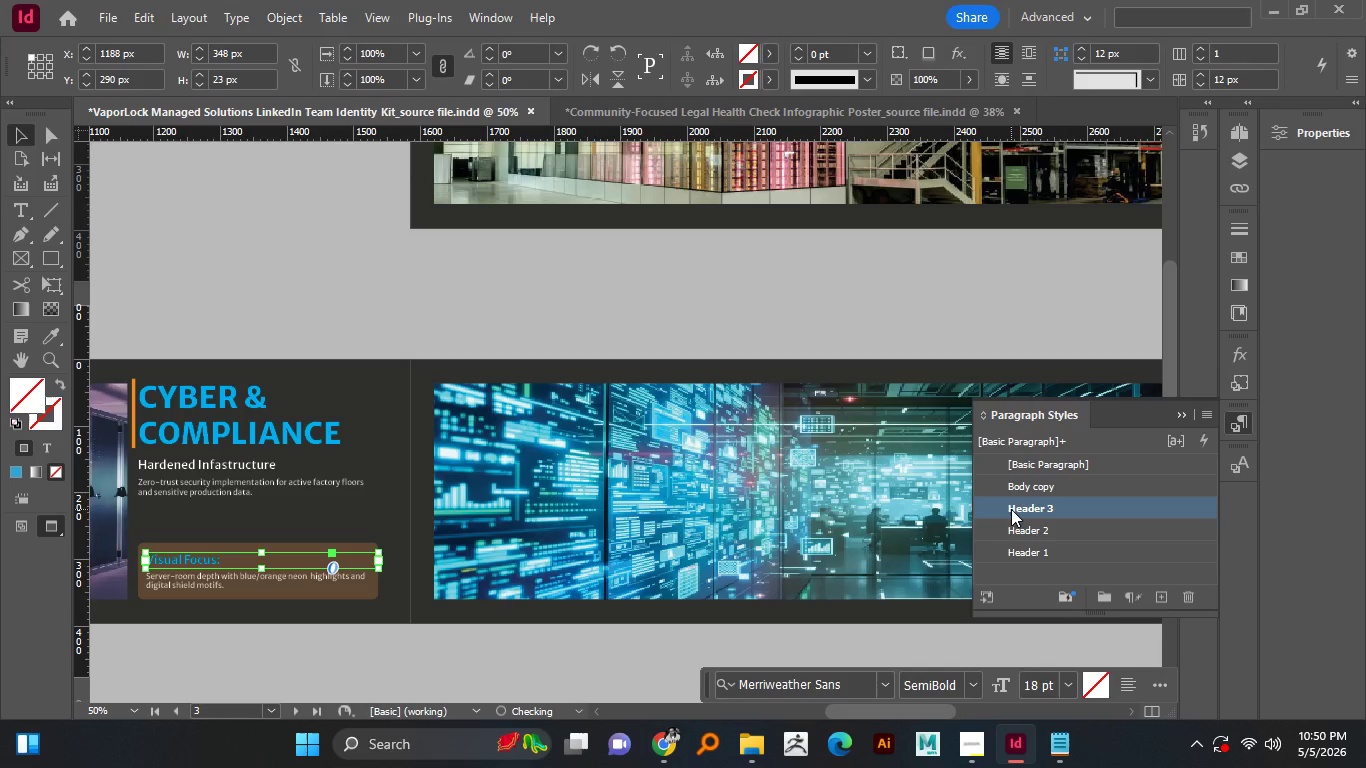 
left_click([194, 563])
 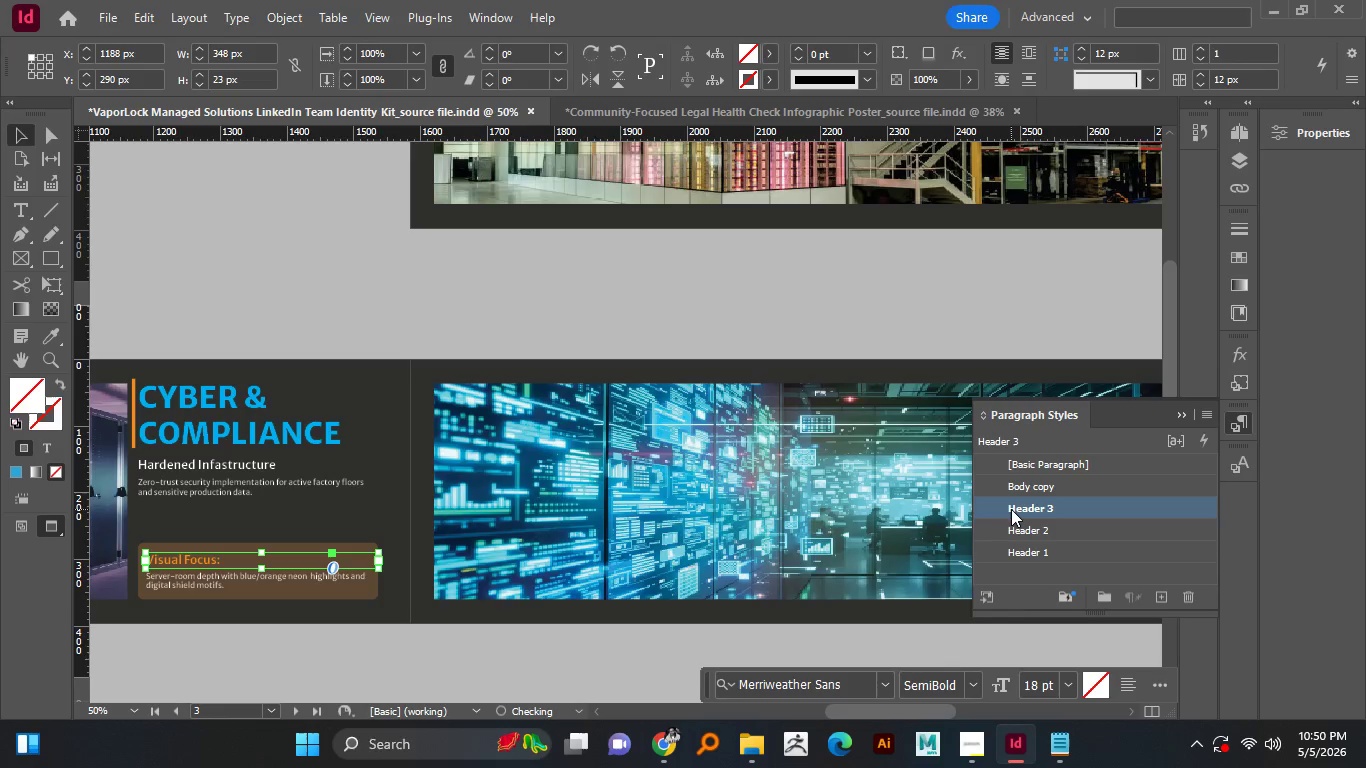 
left_click([1011, 509])
 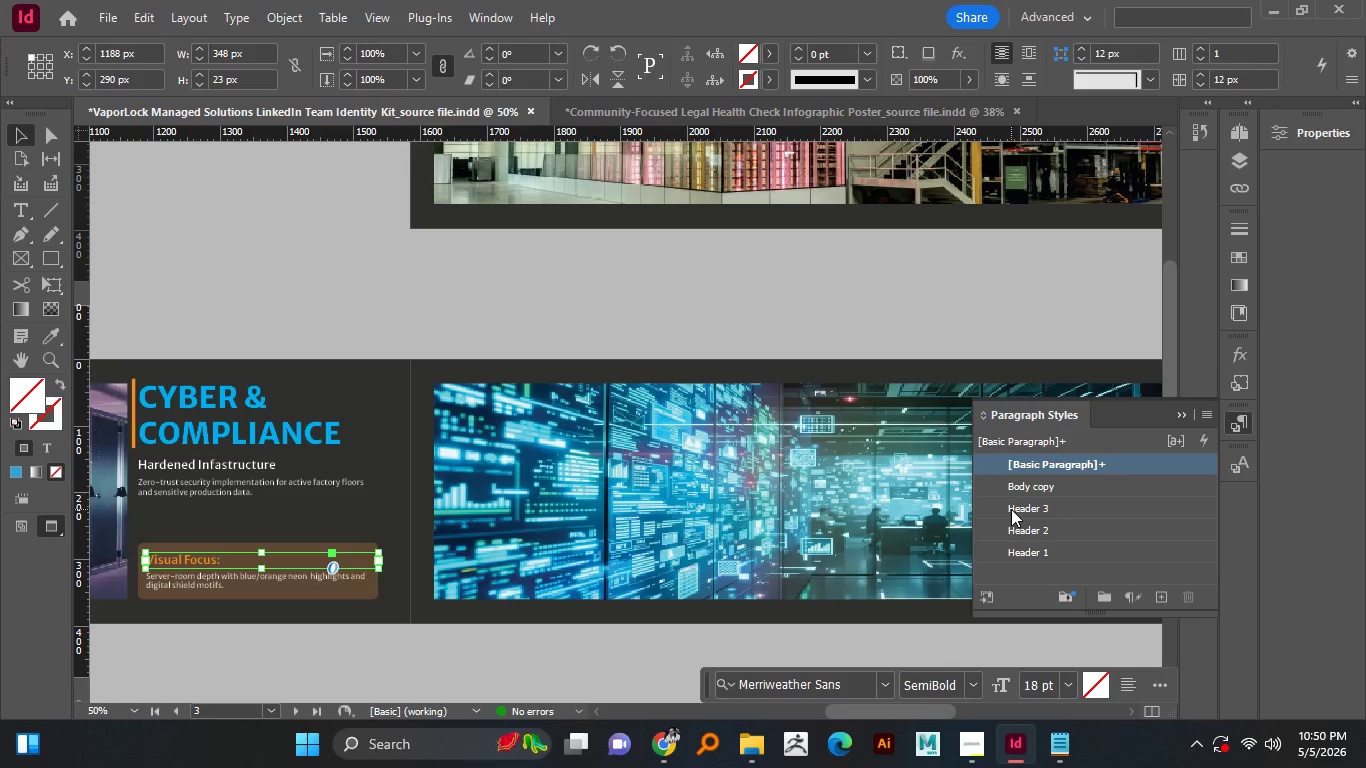 
key(Control+Z)
 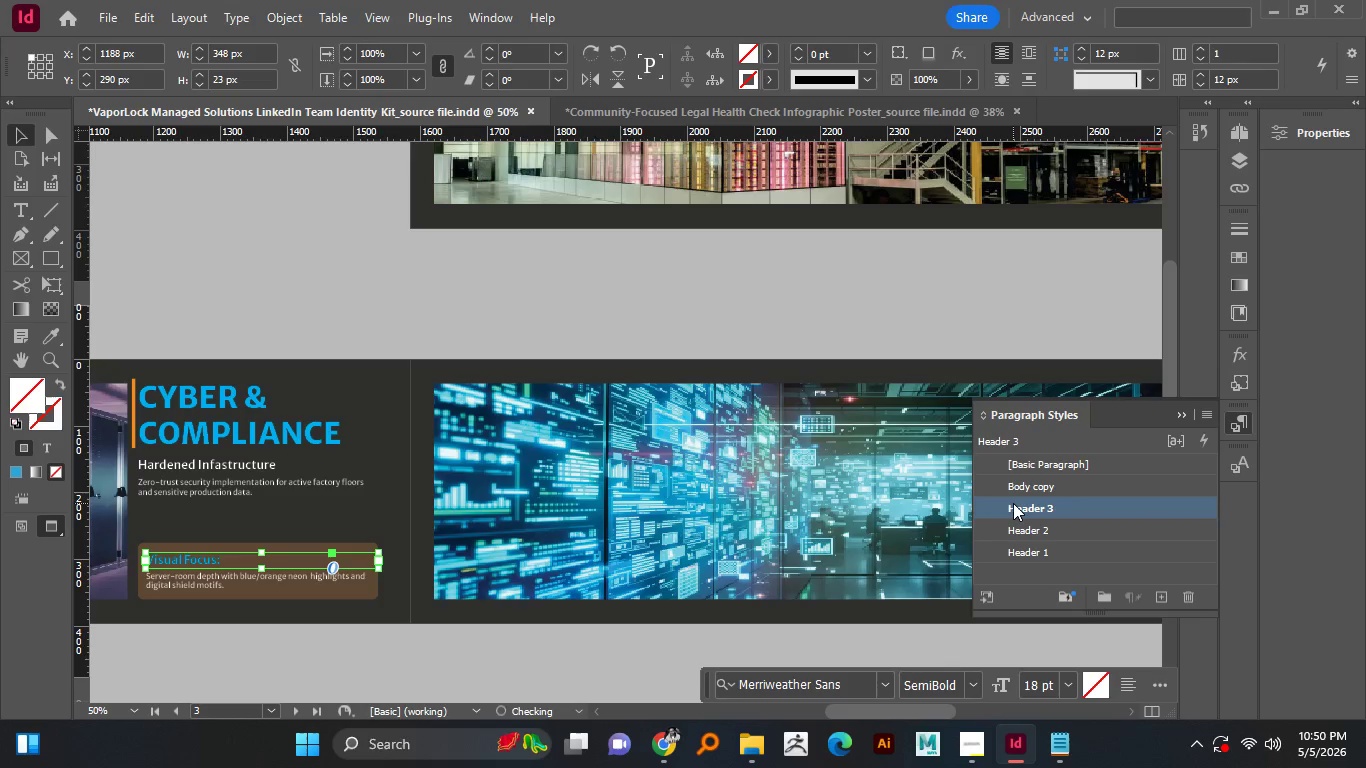 
wait(6.25)
 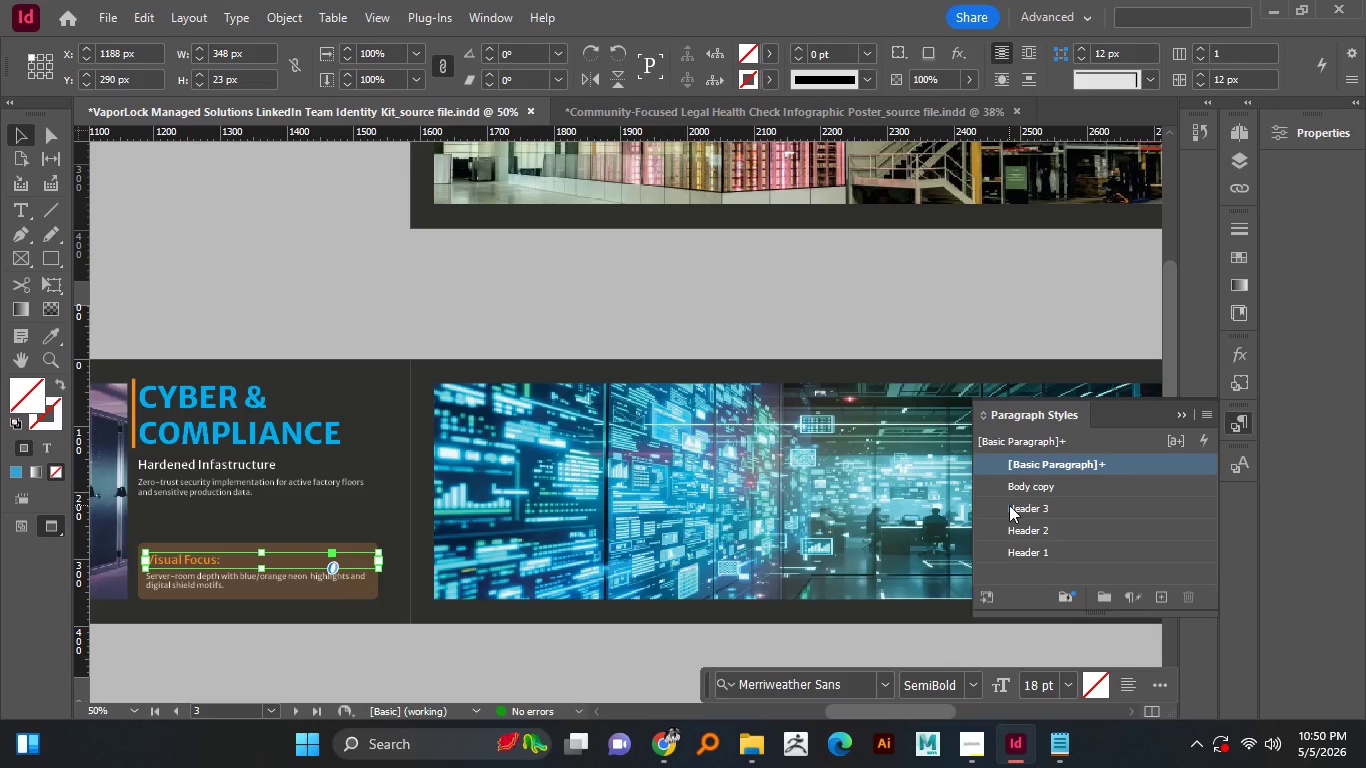 
left_click([1013, 503])
 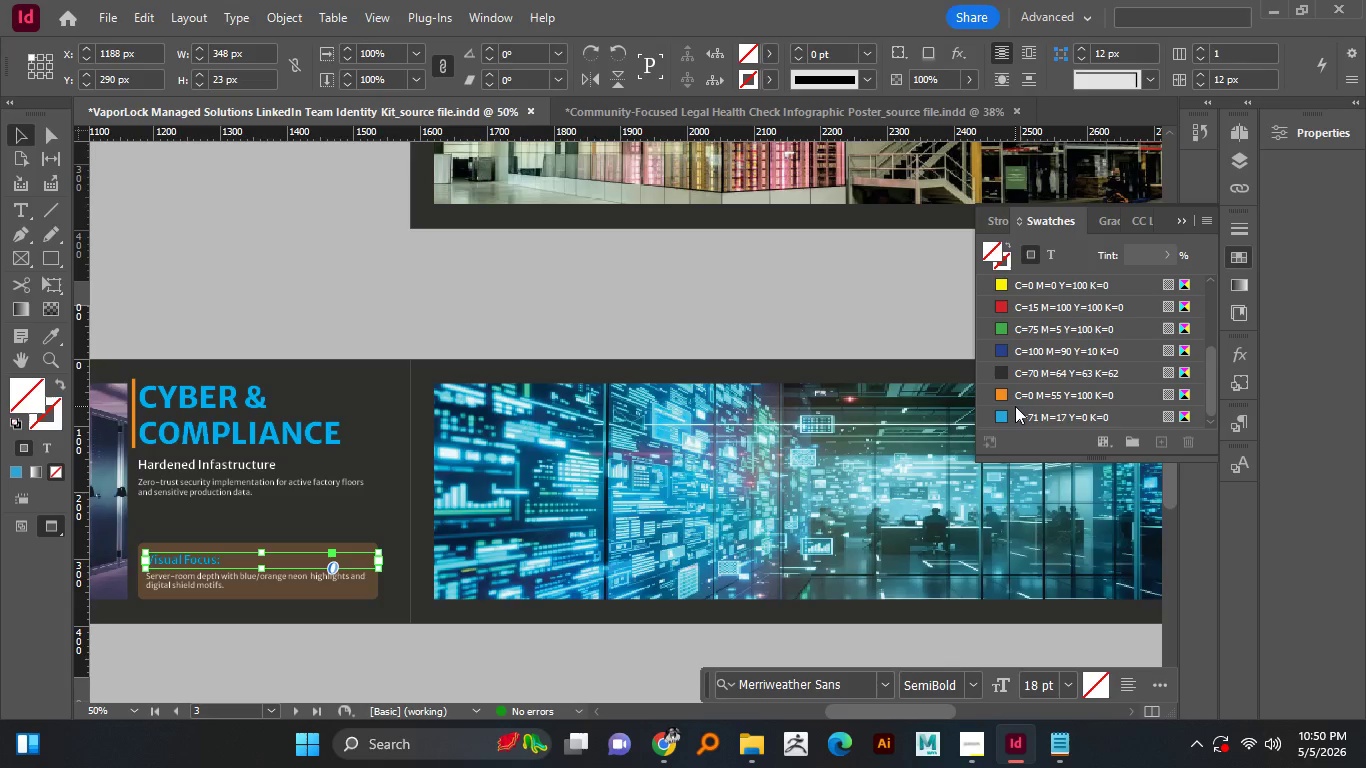 
wait(5.2)
 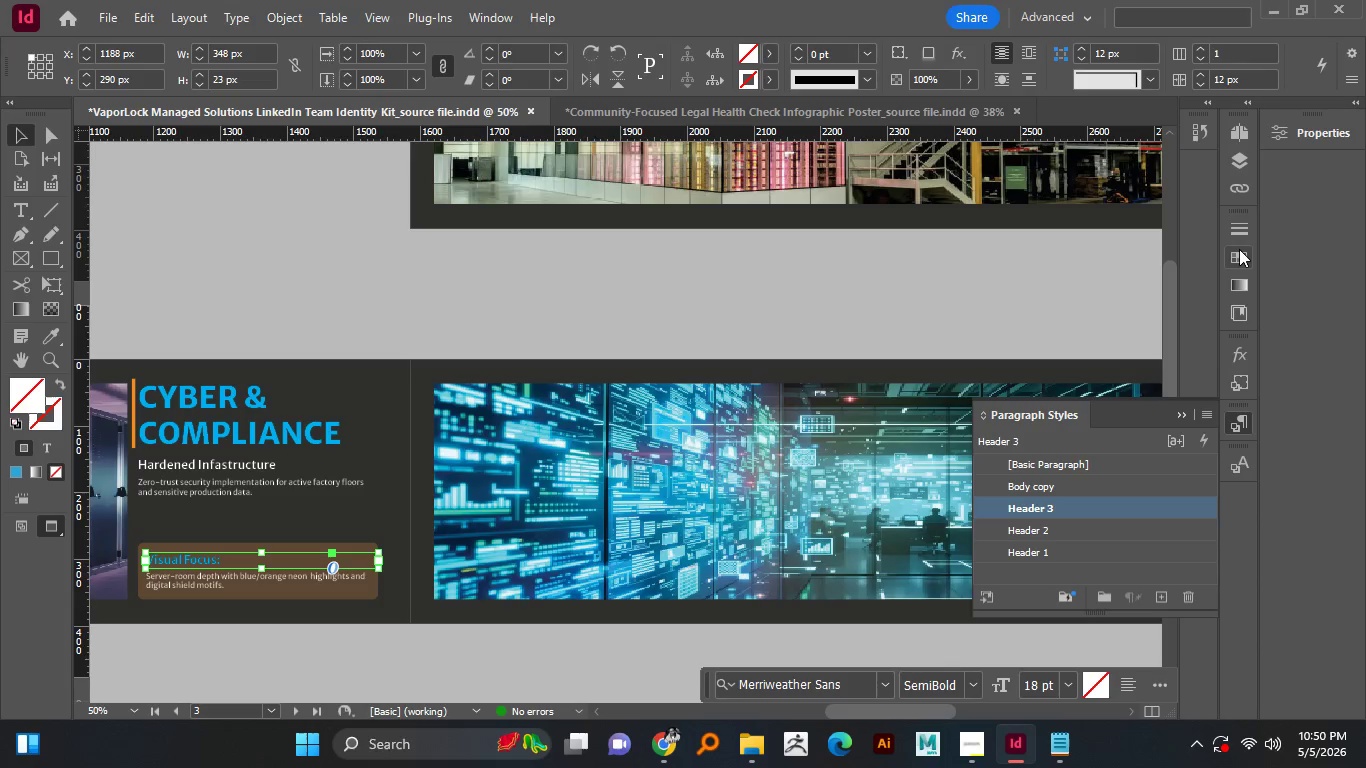 
scroll: coordinate [1015, 406], scroll_direction: down, amount: 5.0
 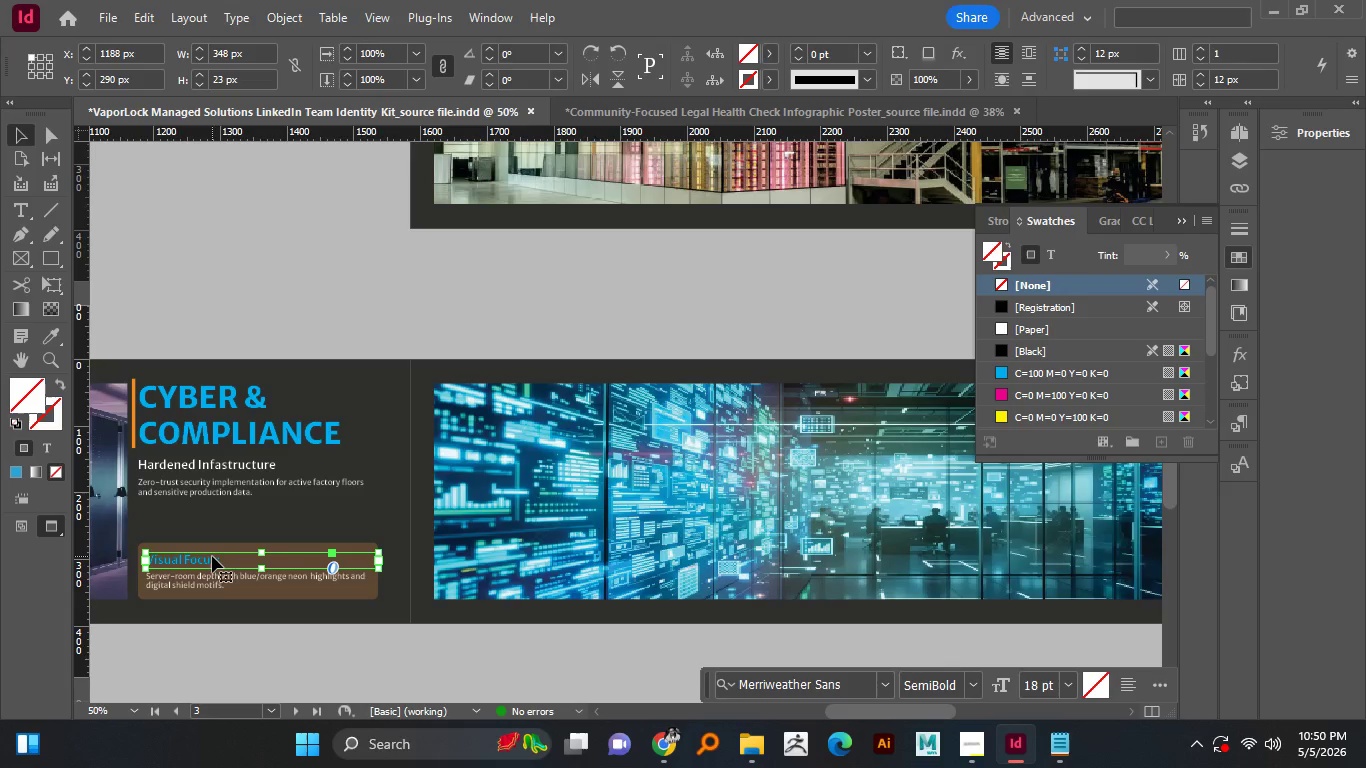 
left_click([1001, 394])
 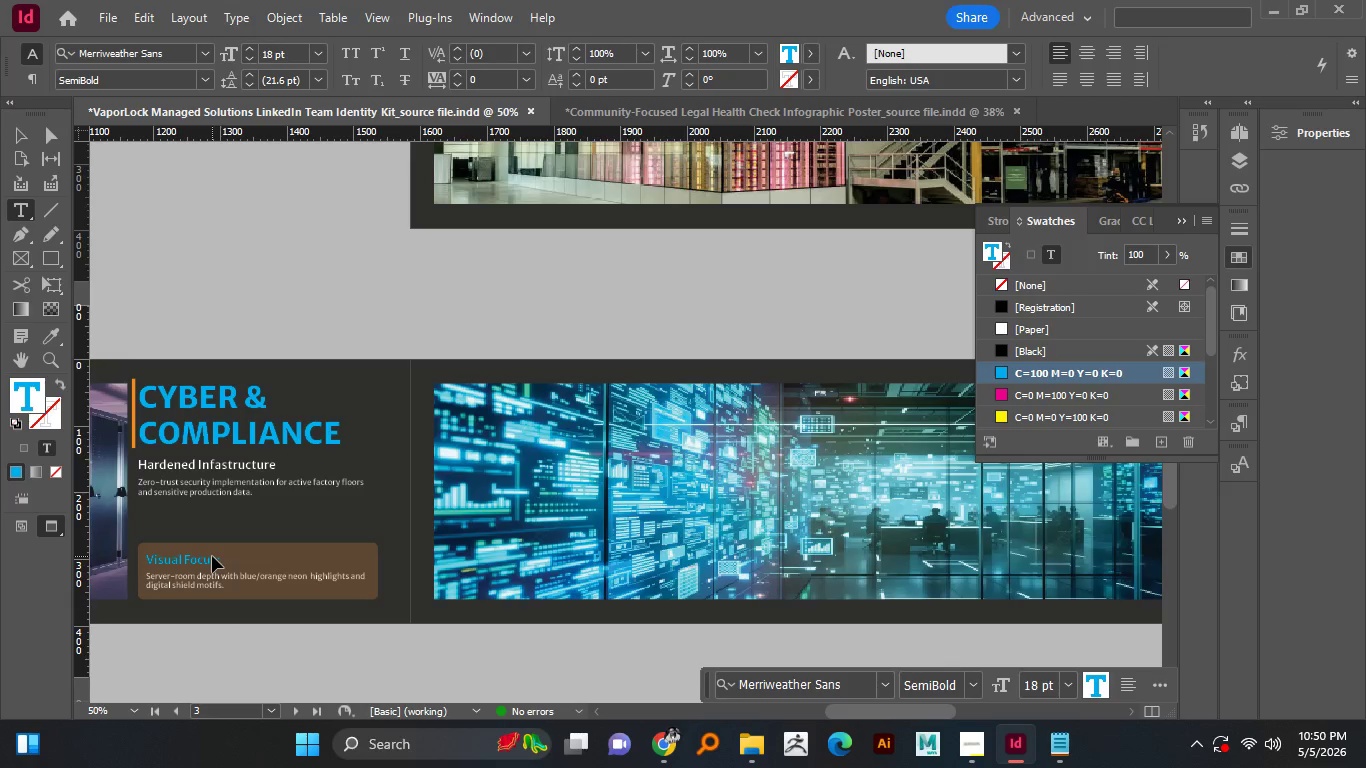 
key(Control+Z)
 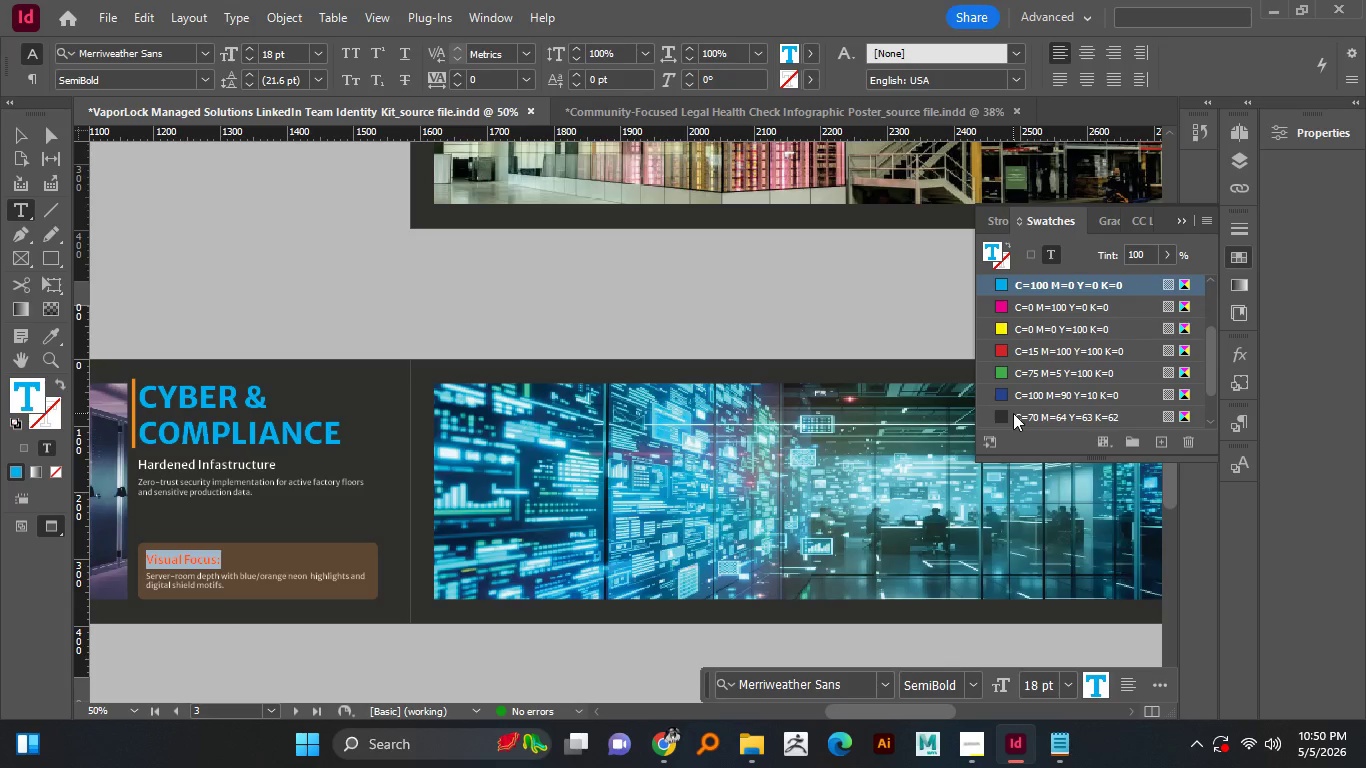 
double_click([212, 556])
 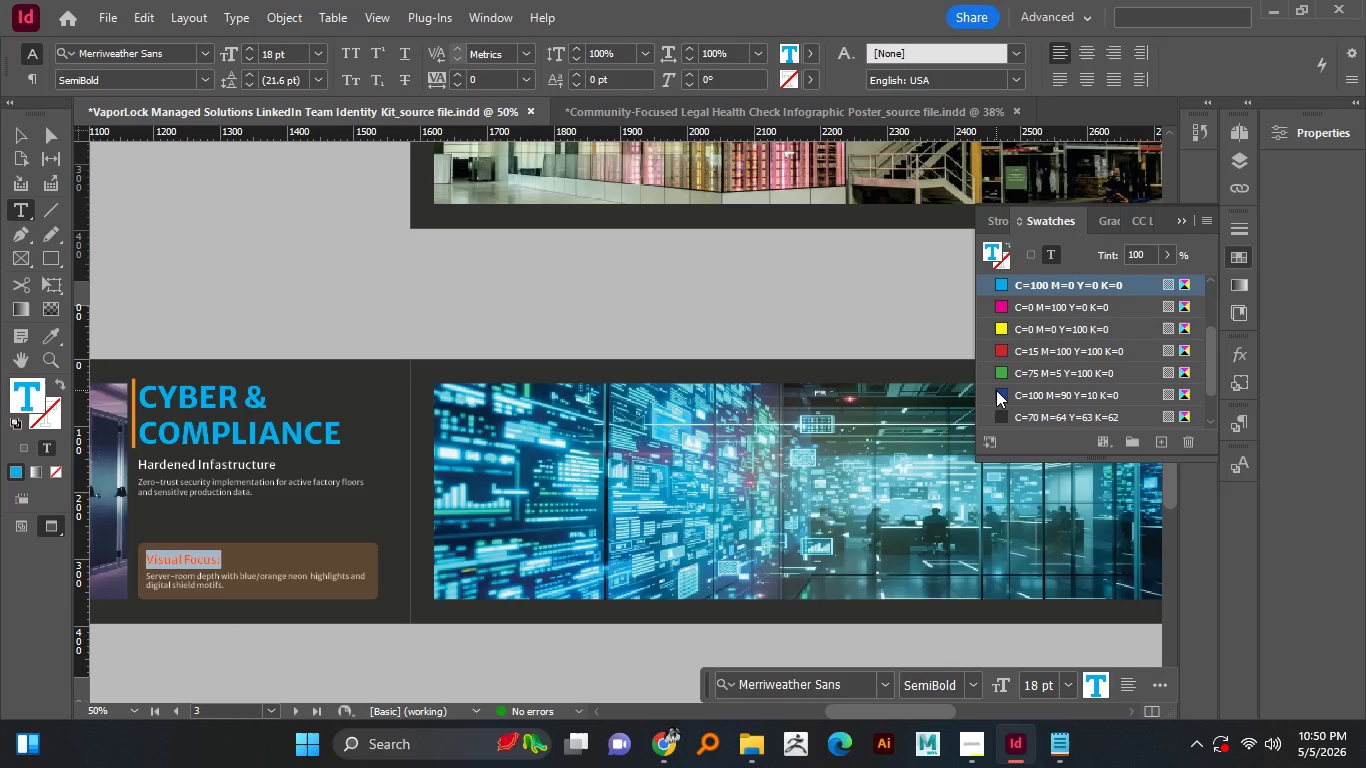 
key(Control+A)
 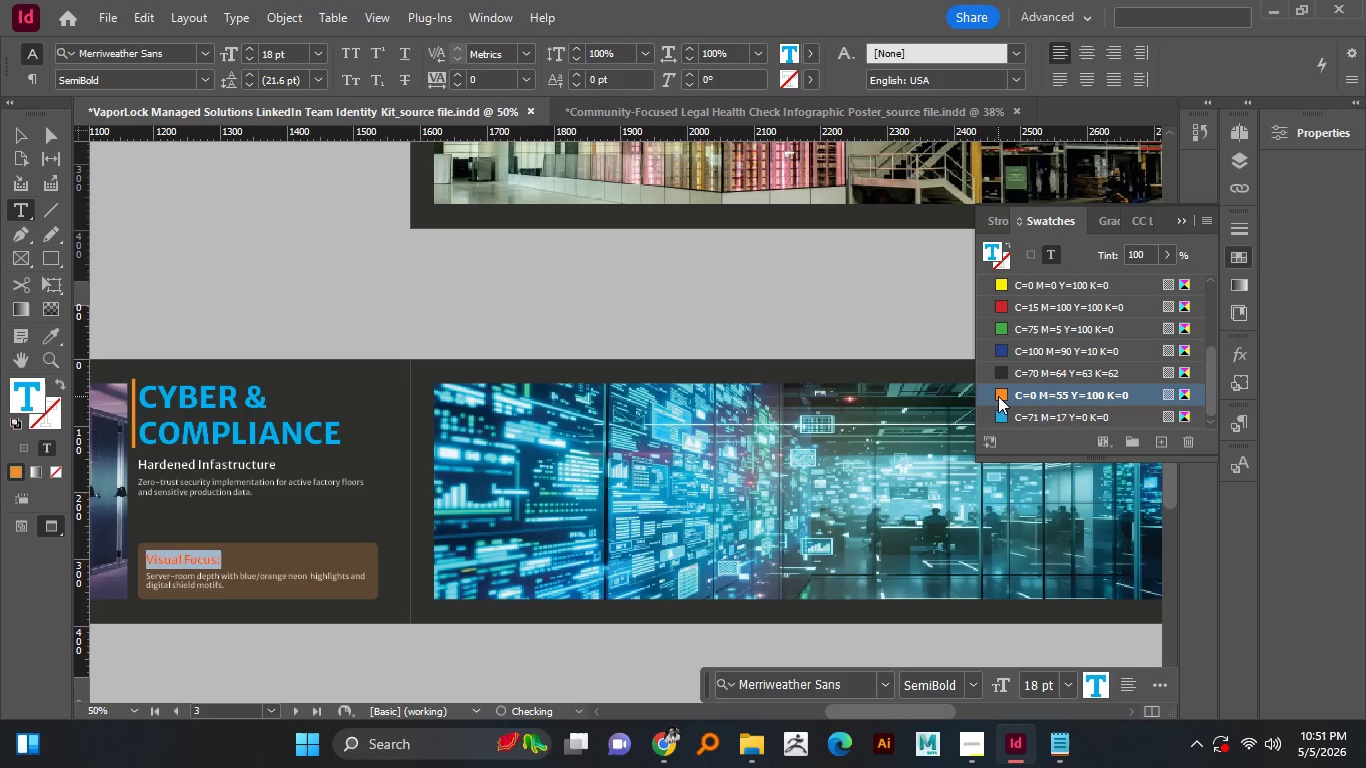 
scroll: coordinate [997, 391], scroll_direction: down, amount: 8.0
 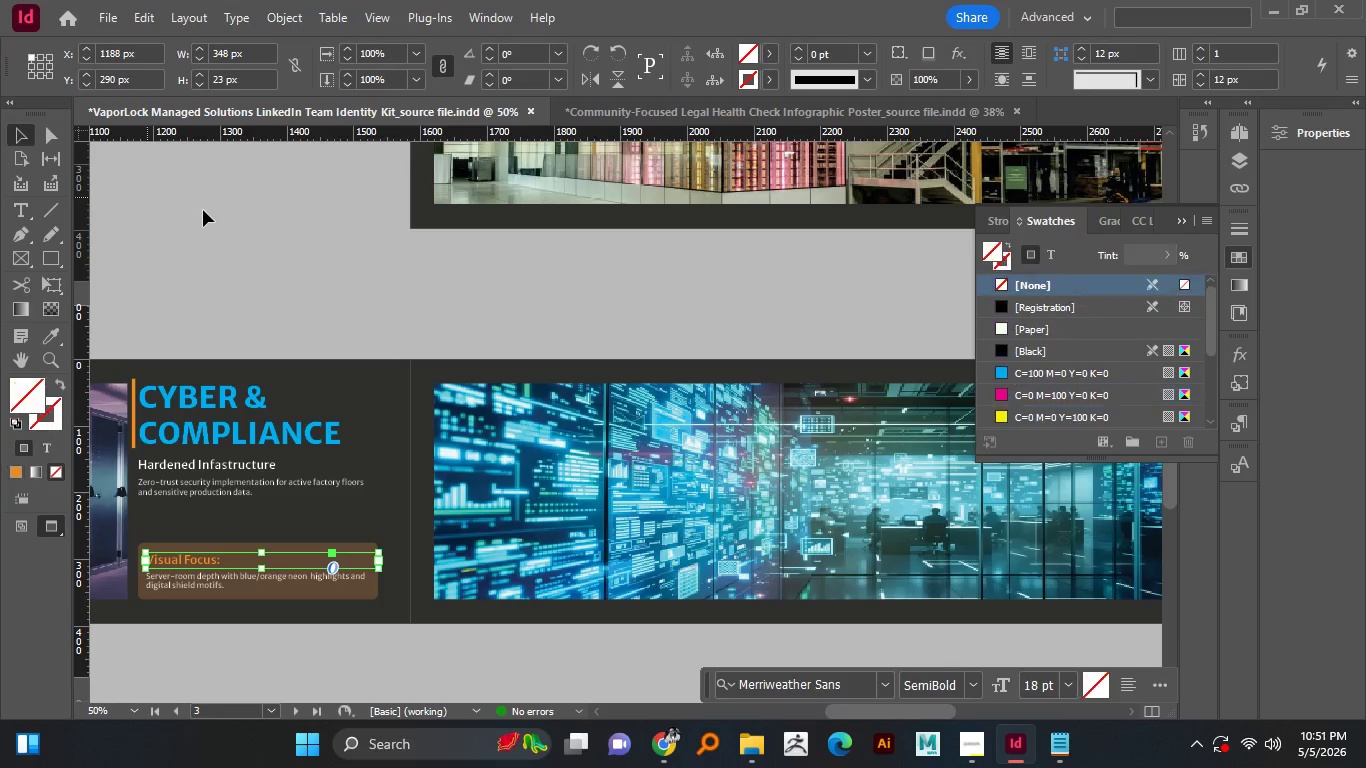 
left_click([998, 396])
 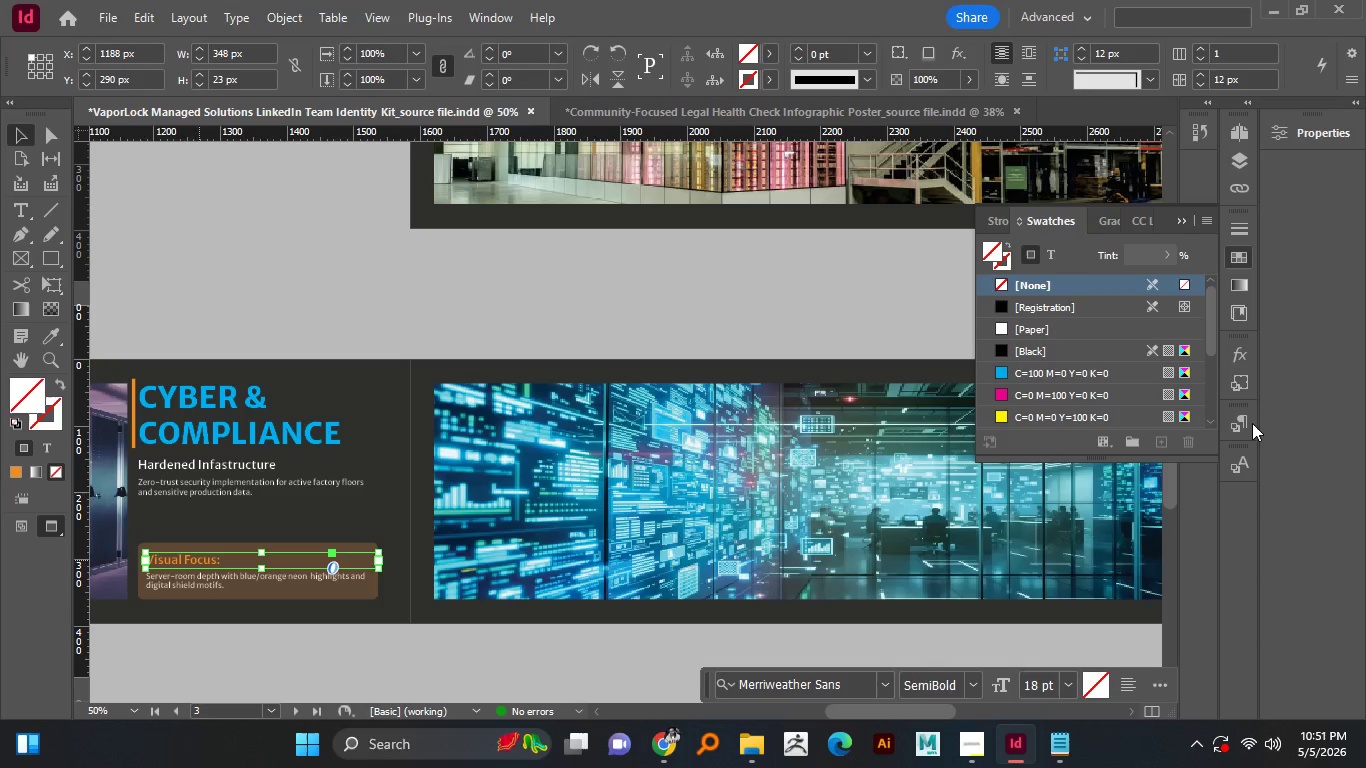 
double_click([203, 210])
 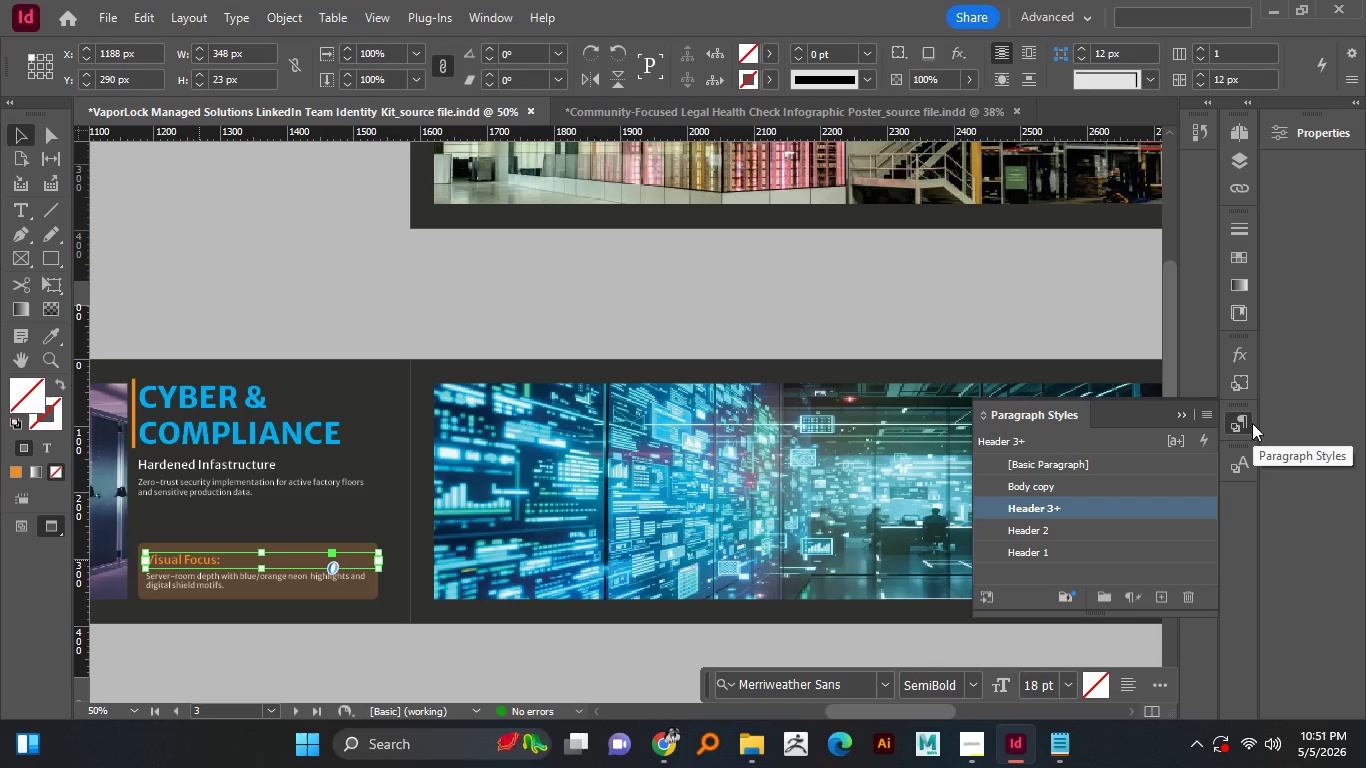 
left_click([199, 560])
 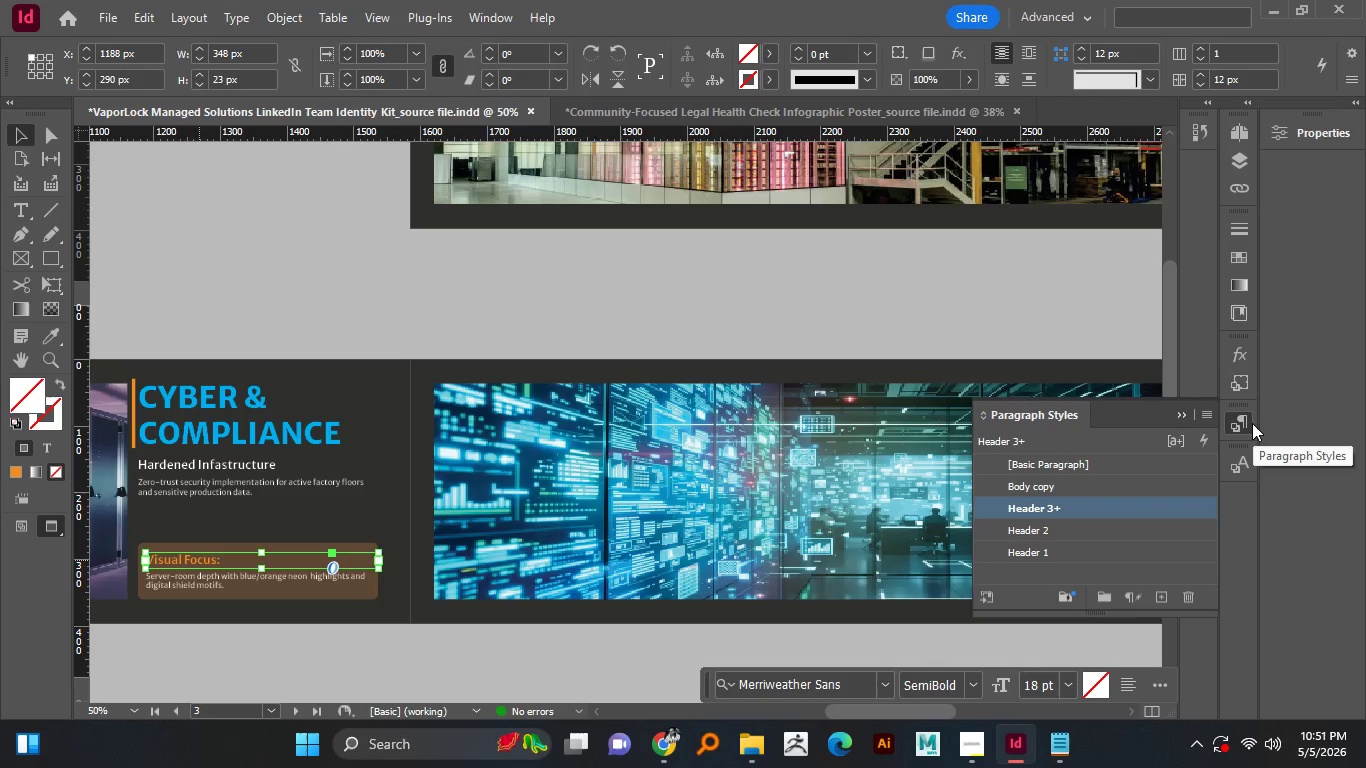 
left_click([1252, 423])
 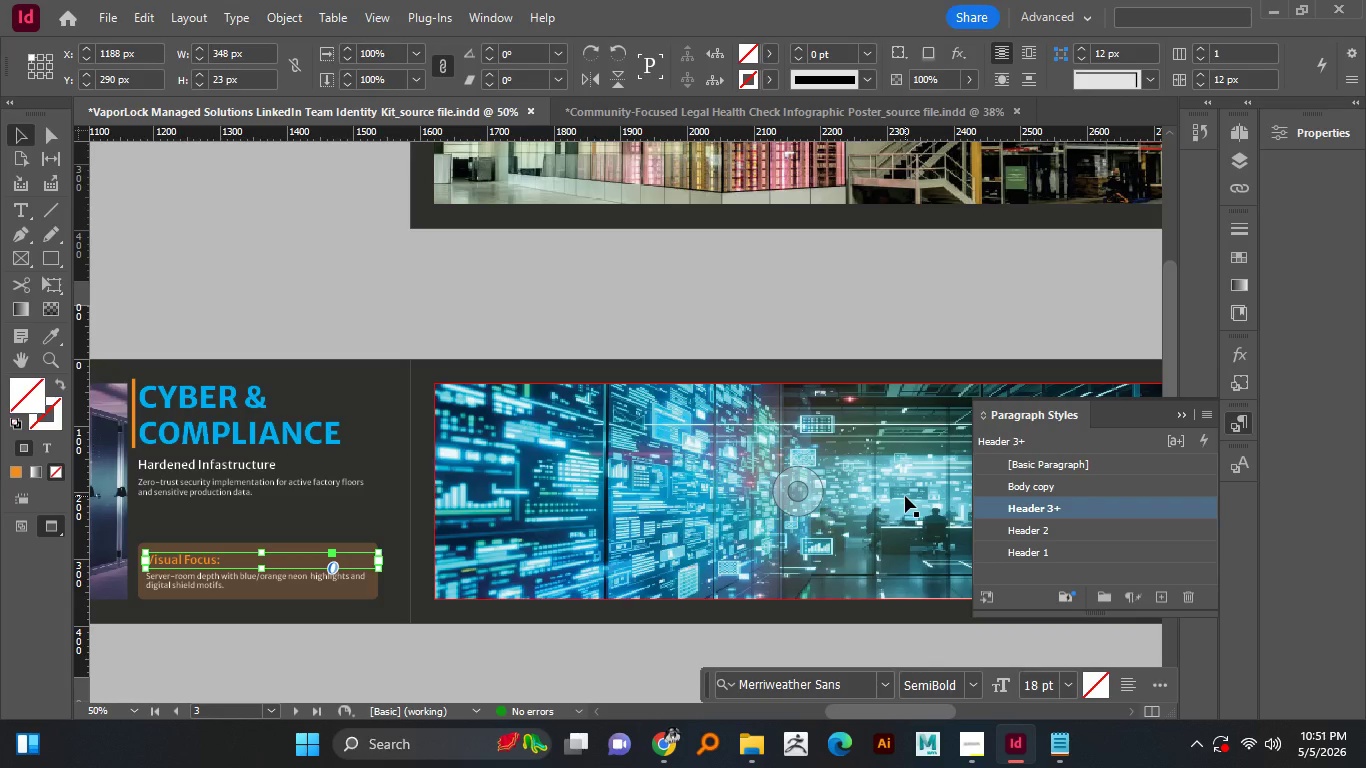 
mouse_move([892, 493])
 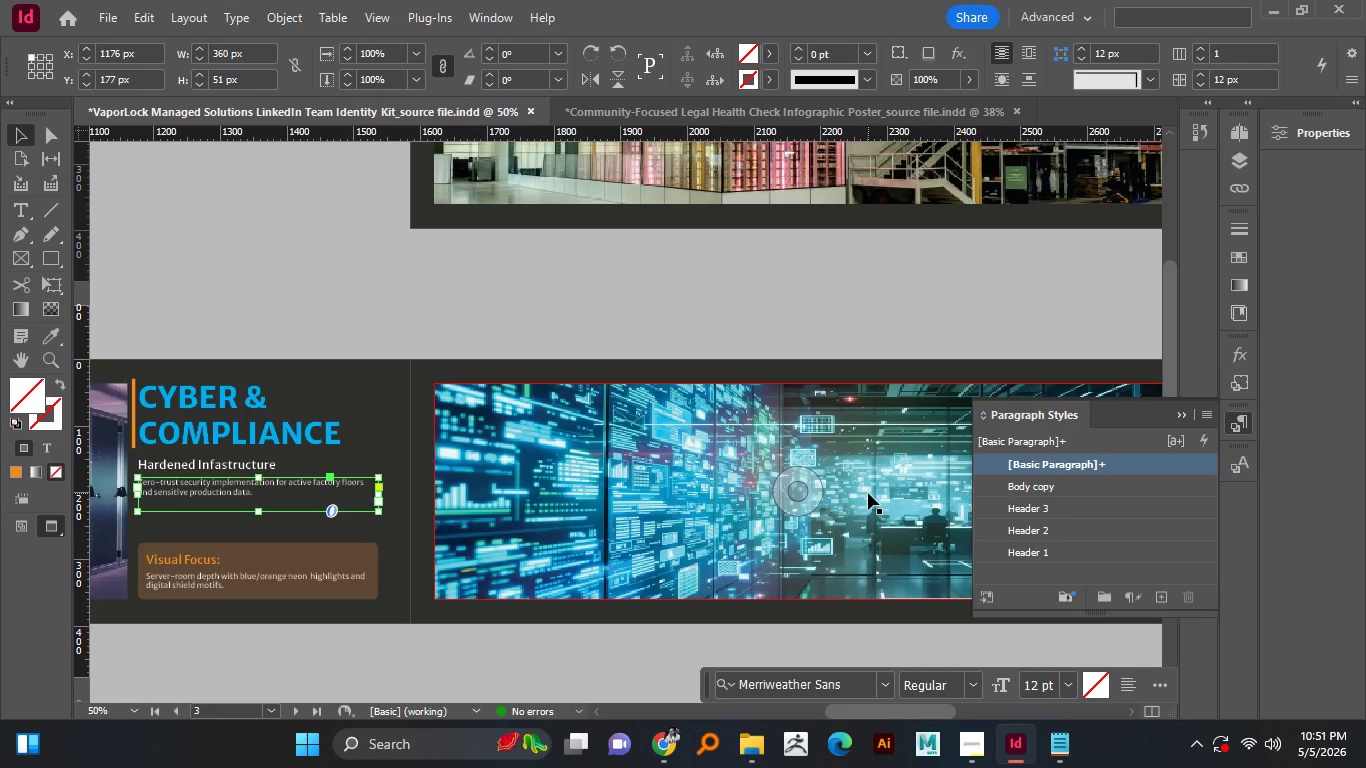 
left_click([304, 489])
 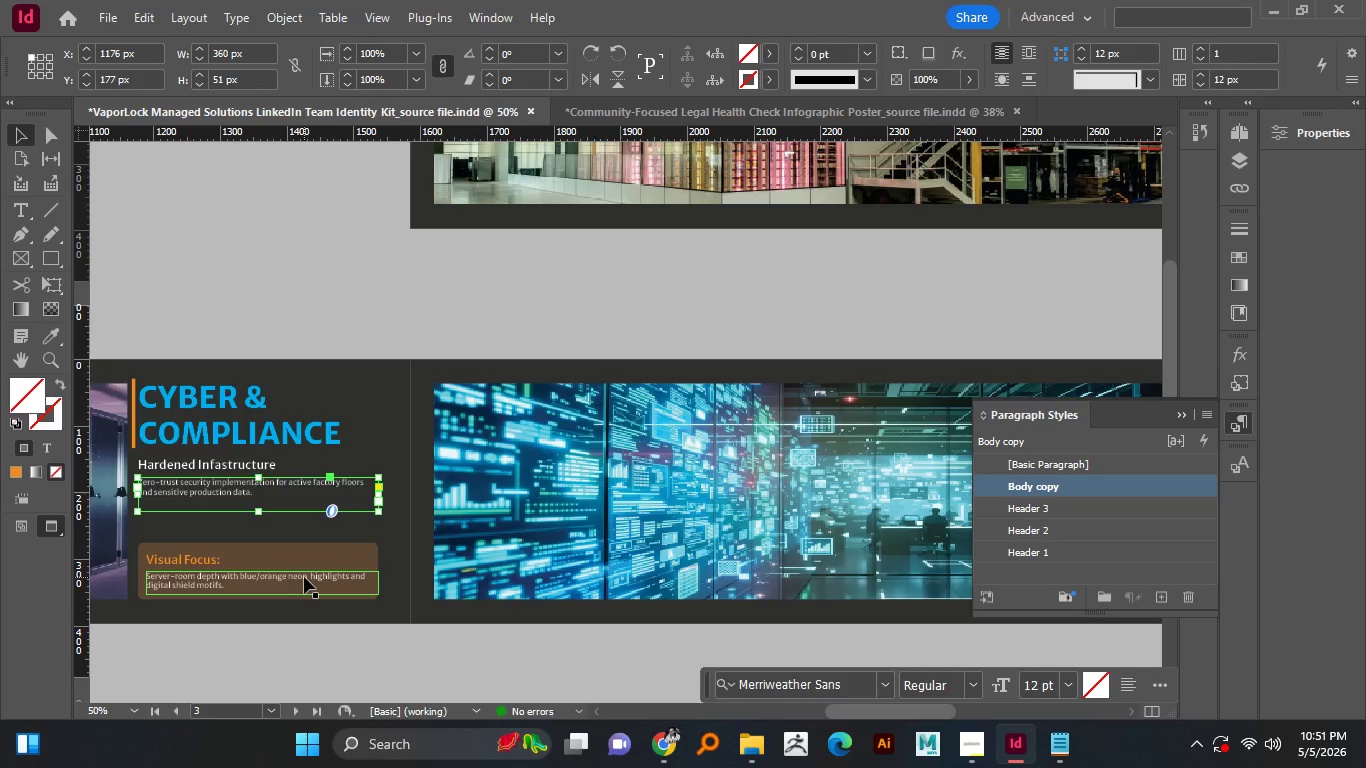 
left_click([1026, 486])
 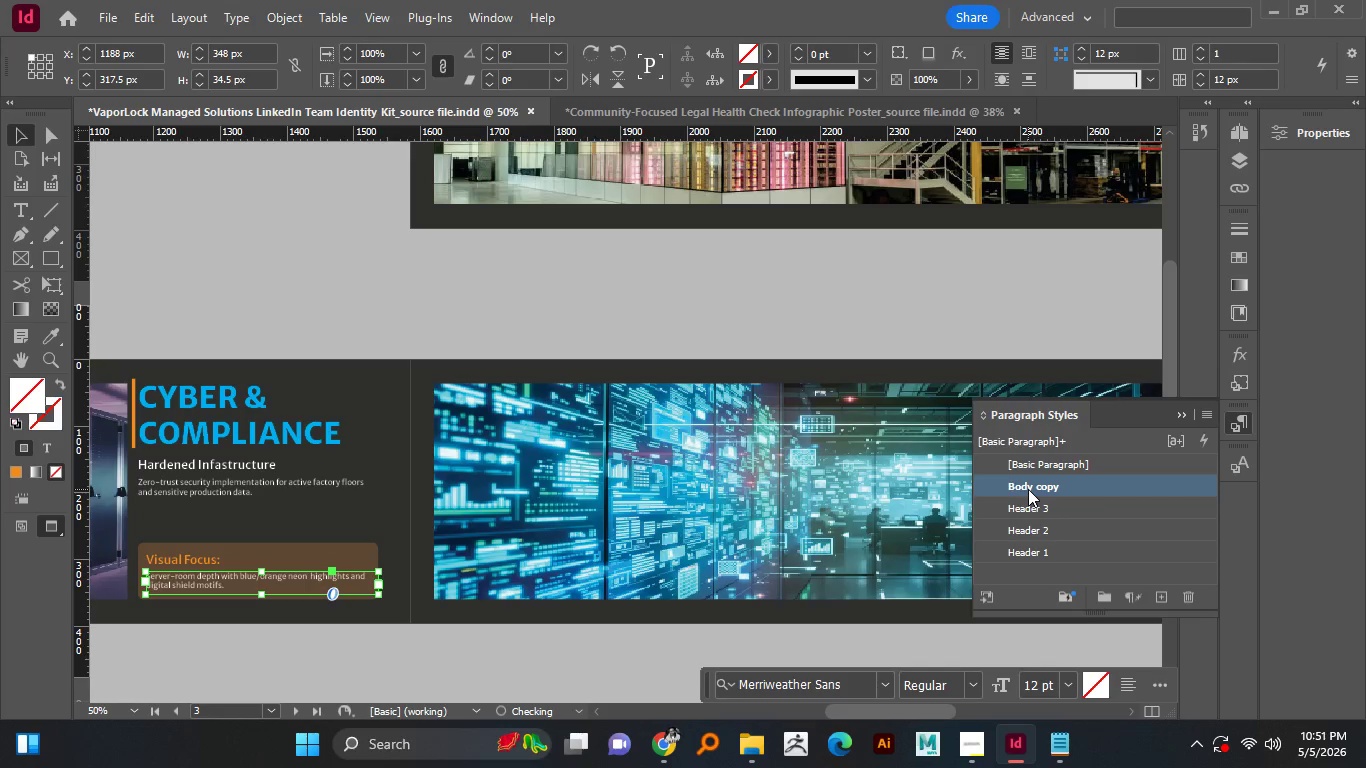 
left_click([304, 577])
 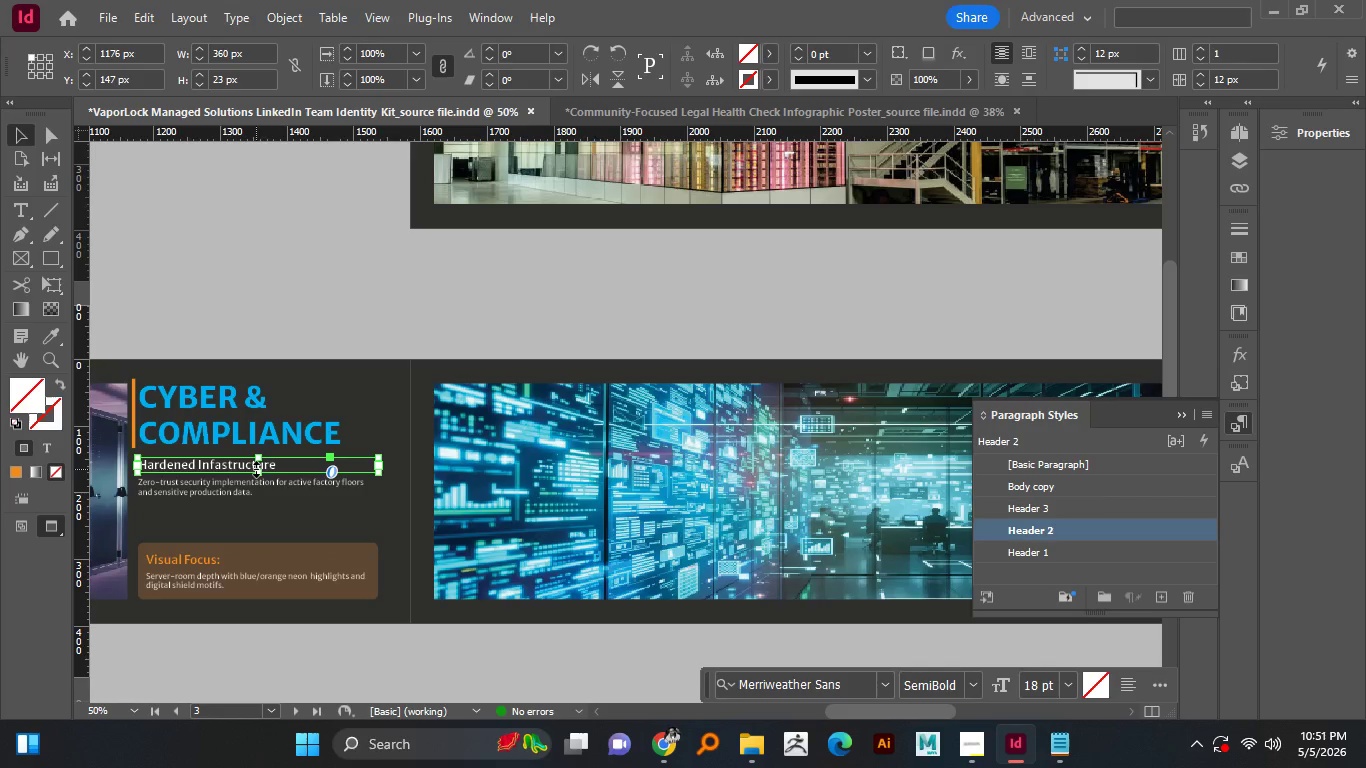 
left_click([1028, 489])
 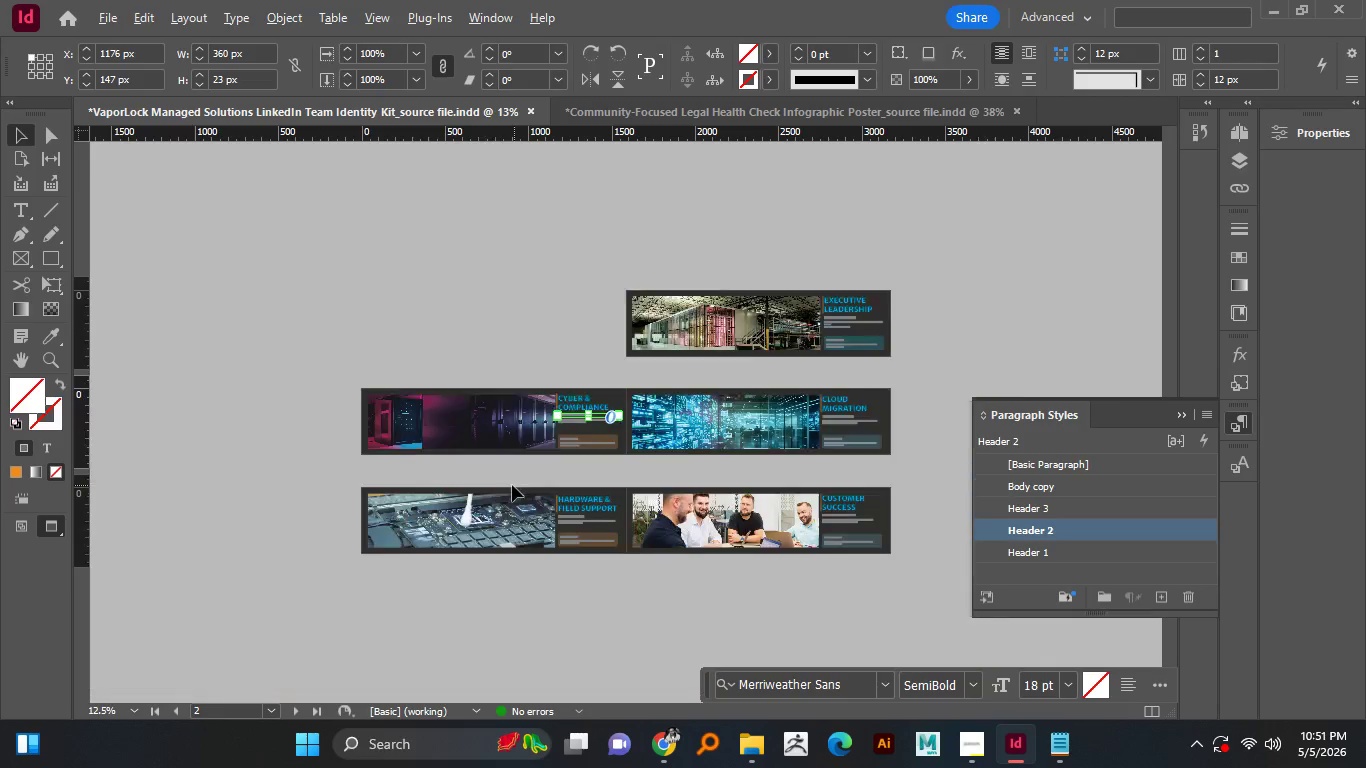 
left_click([256, 469])
 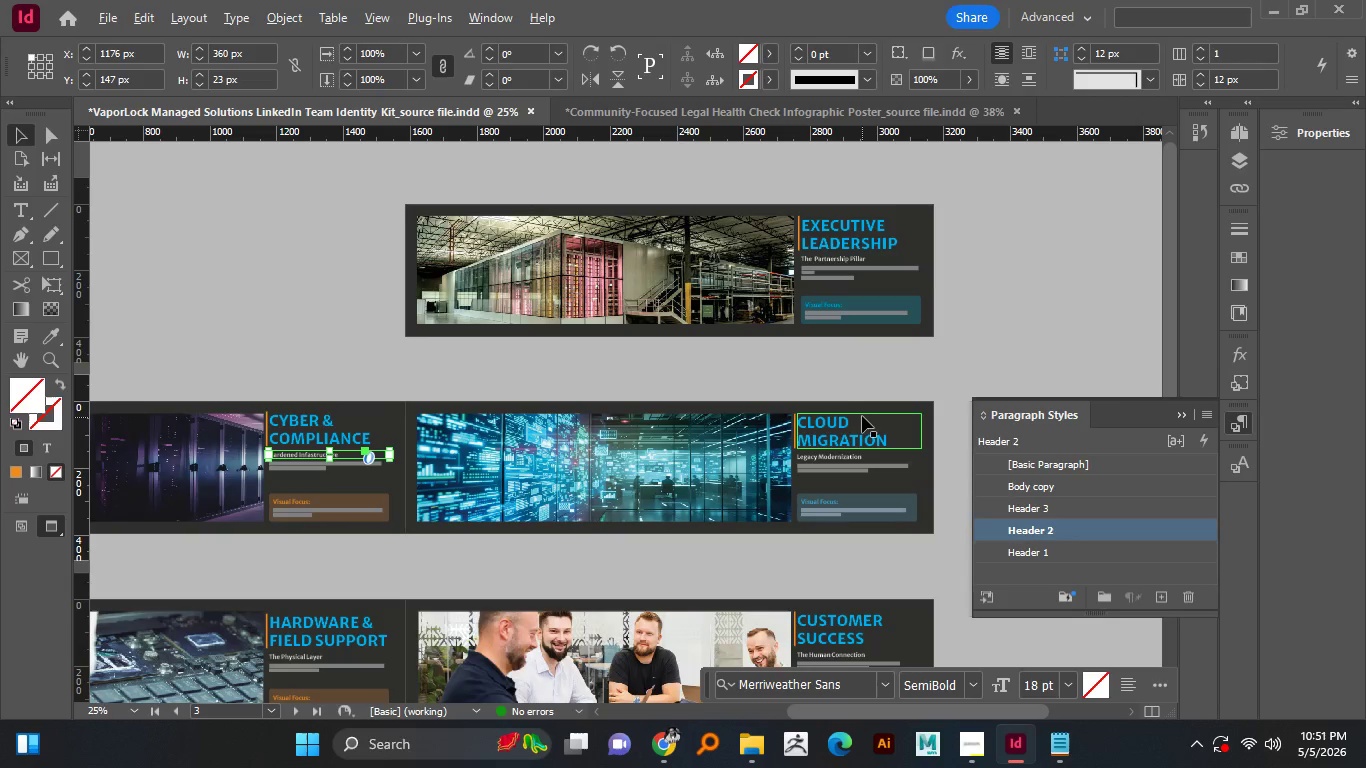 
hold_key(key=AltLeft, duration=1.5)
scroll: coordinate [514, 485], scroll_direction: down, amount: 2.0
 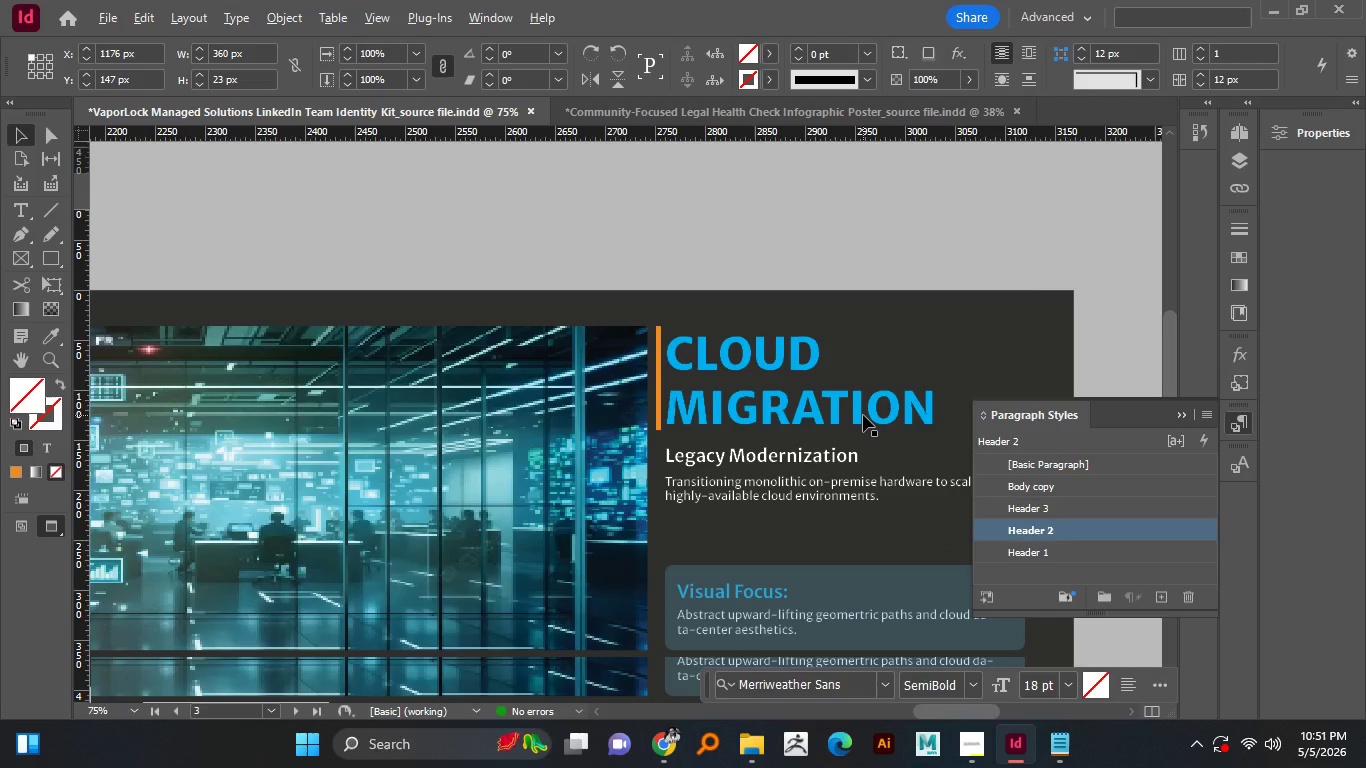 
hold_key(key=AltLeft, duration=1.31)
scroll: coordinate [861, 417], scroll_direction: none, amount: 0.0
 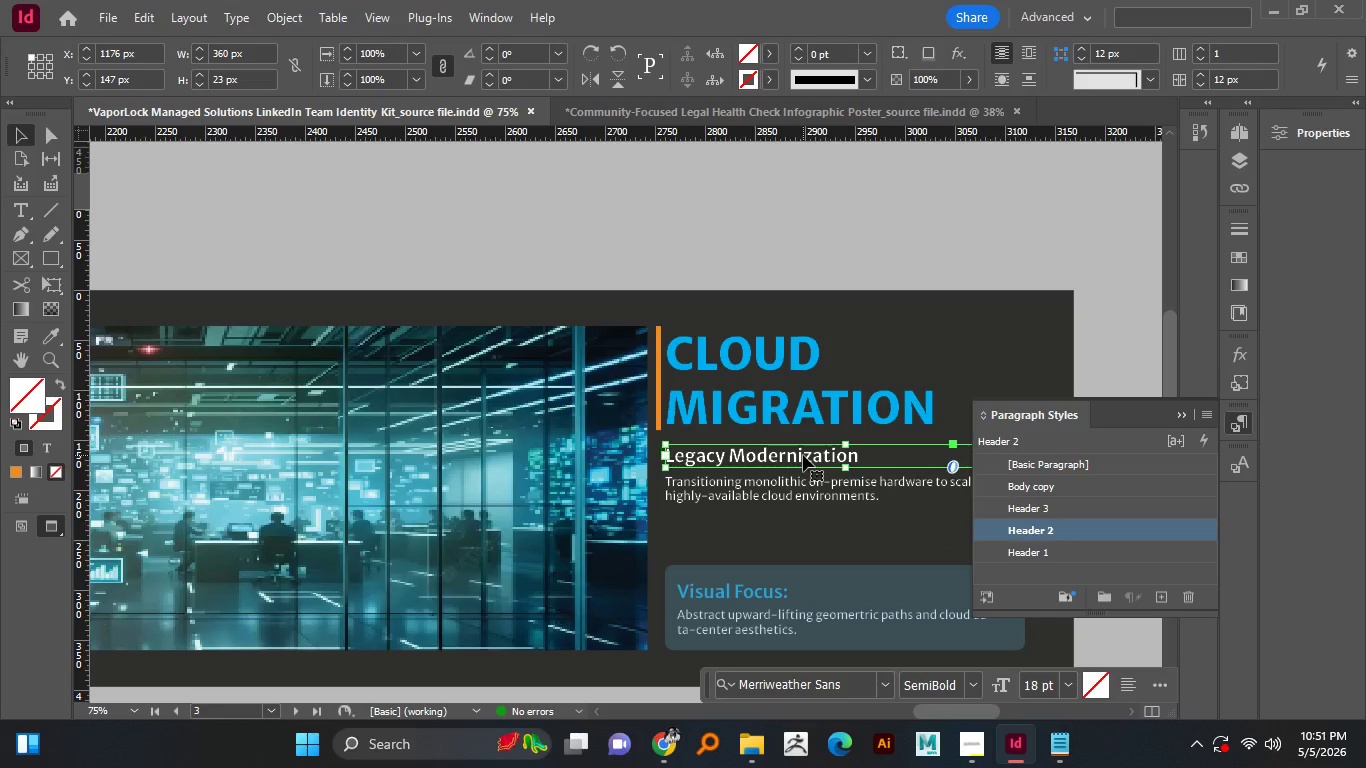 
scroll: coordinate [863, 415], scroll_direction: up, amount: 2.0
 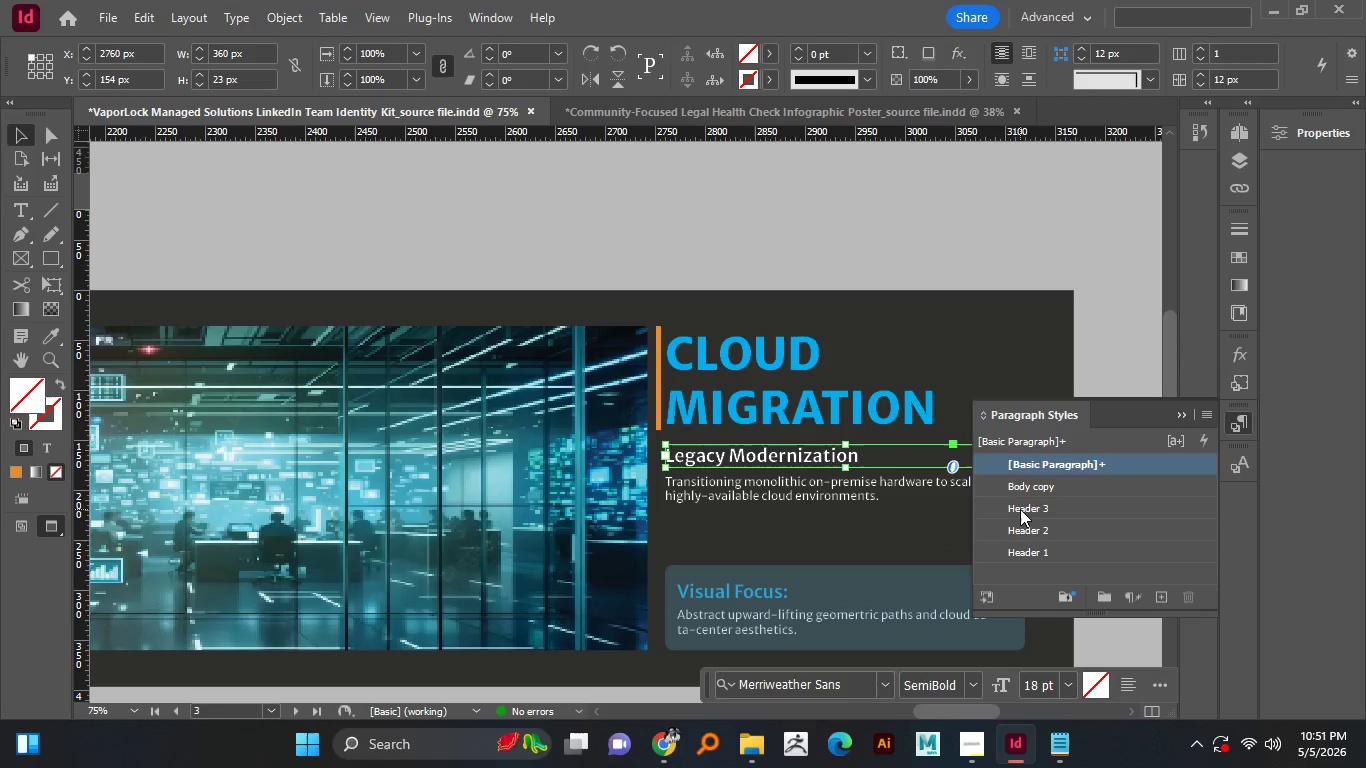 
scroll: coordinate [863, 415], scroll_direction: down, amount: 2.0
 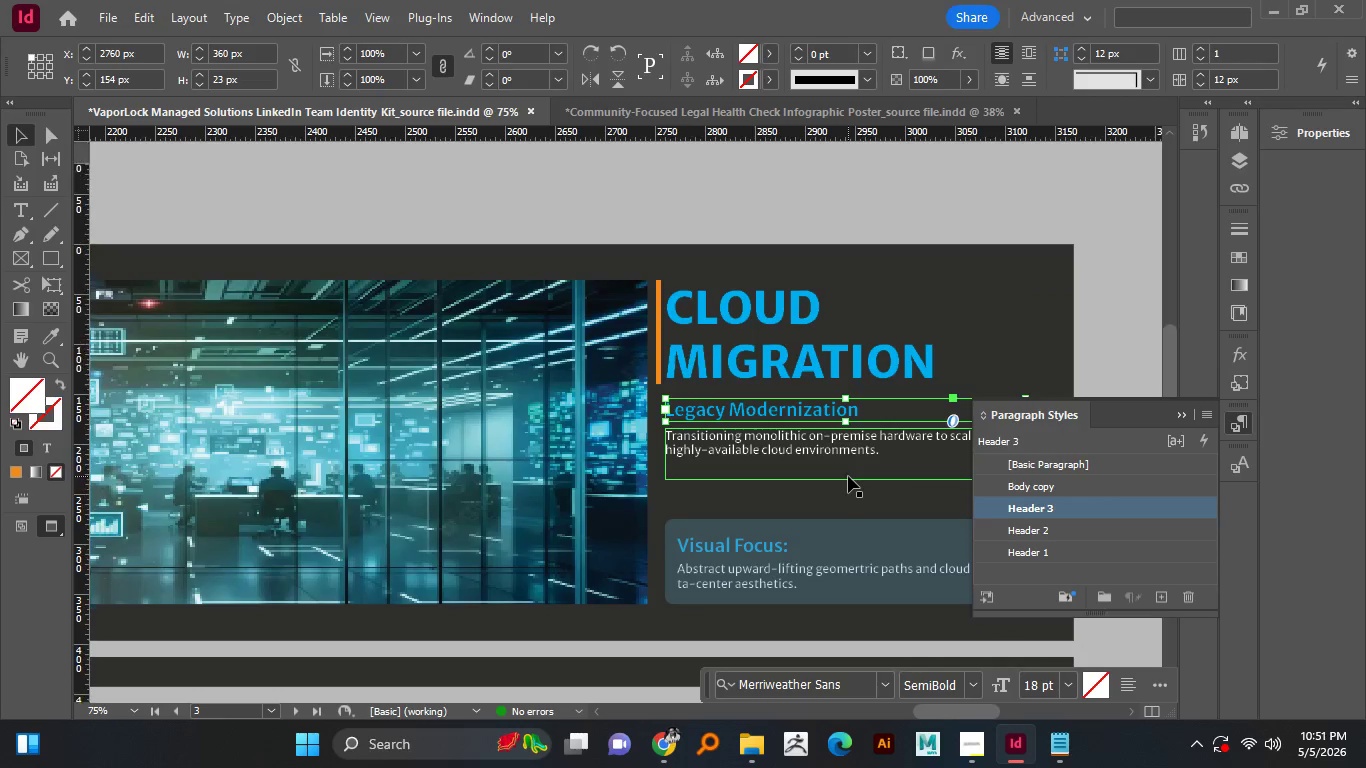 
left_click([803, 455])
 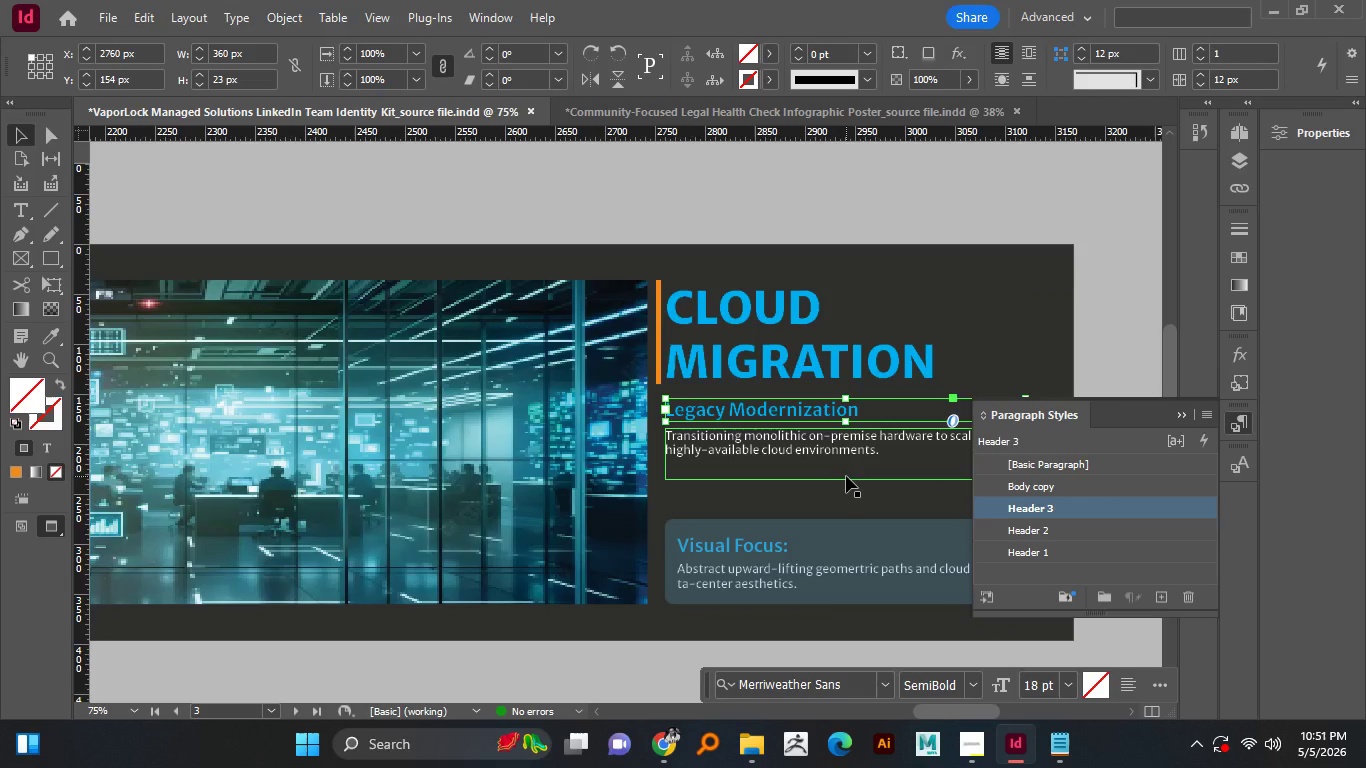 
left_click([1020, 509])
 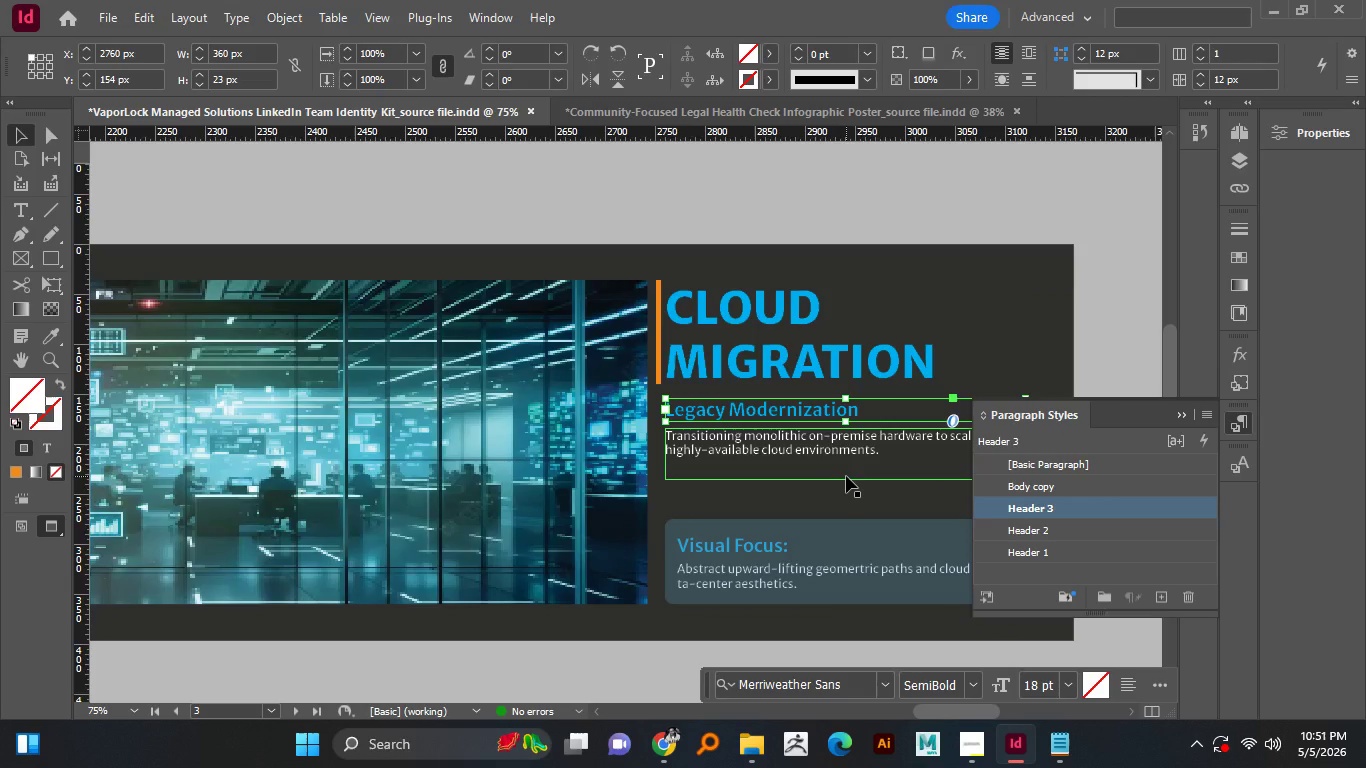 
scroll: coordinate [848, 476], scroll_direction: down, amount: 1.0
 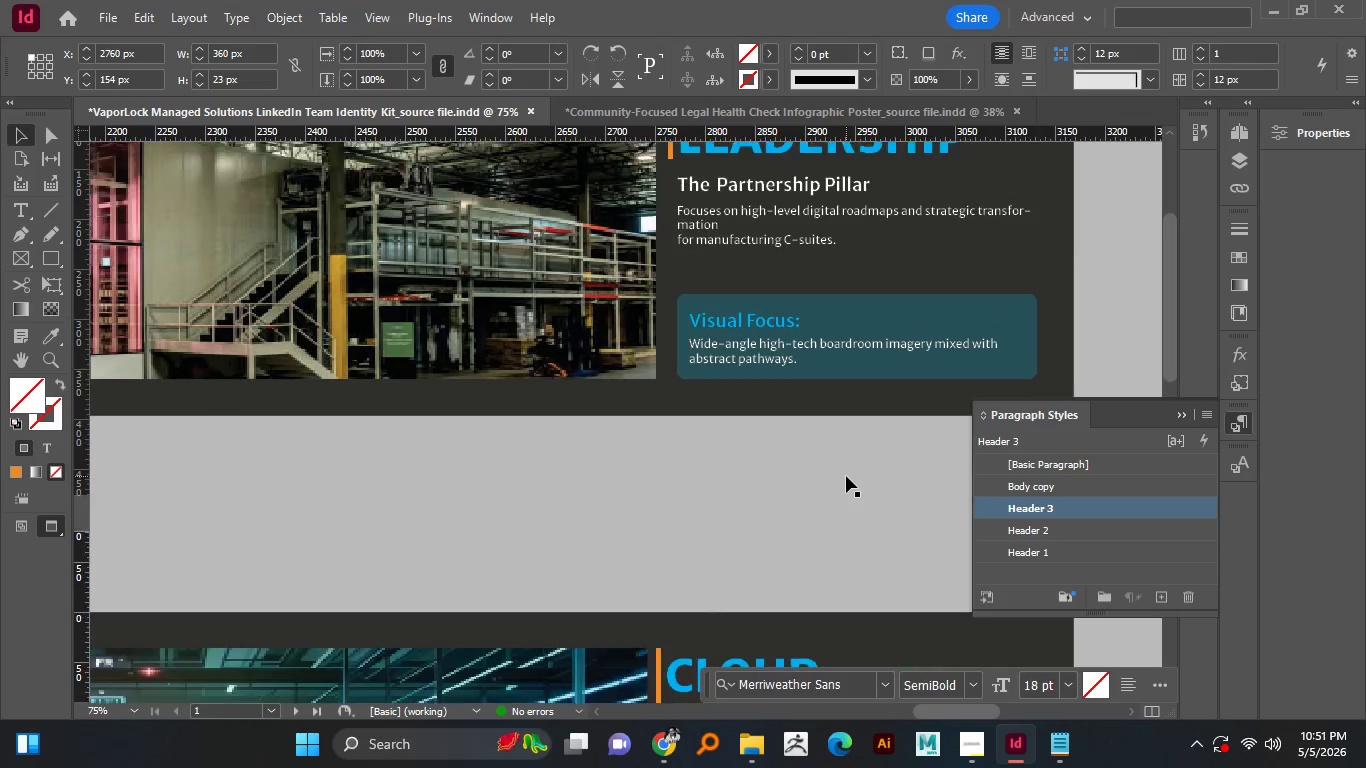 
scroll: coordinate [846, 476], scroll_direction: up, amount: 7.0
 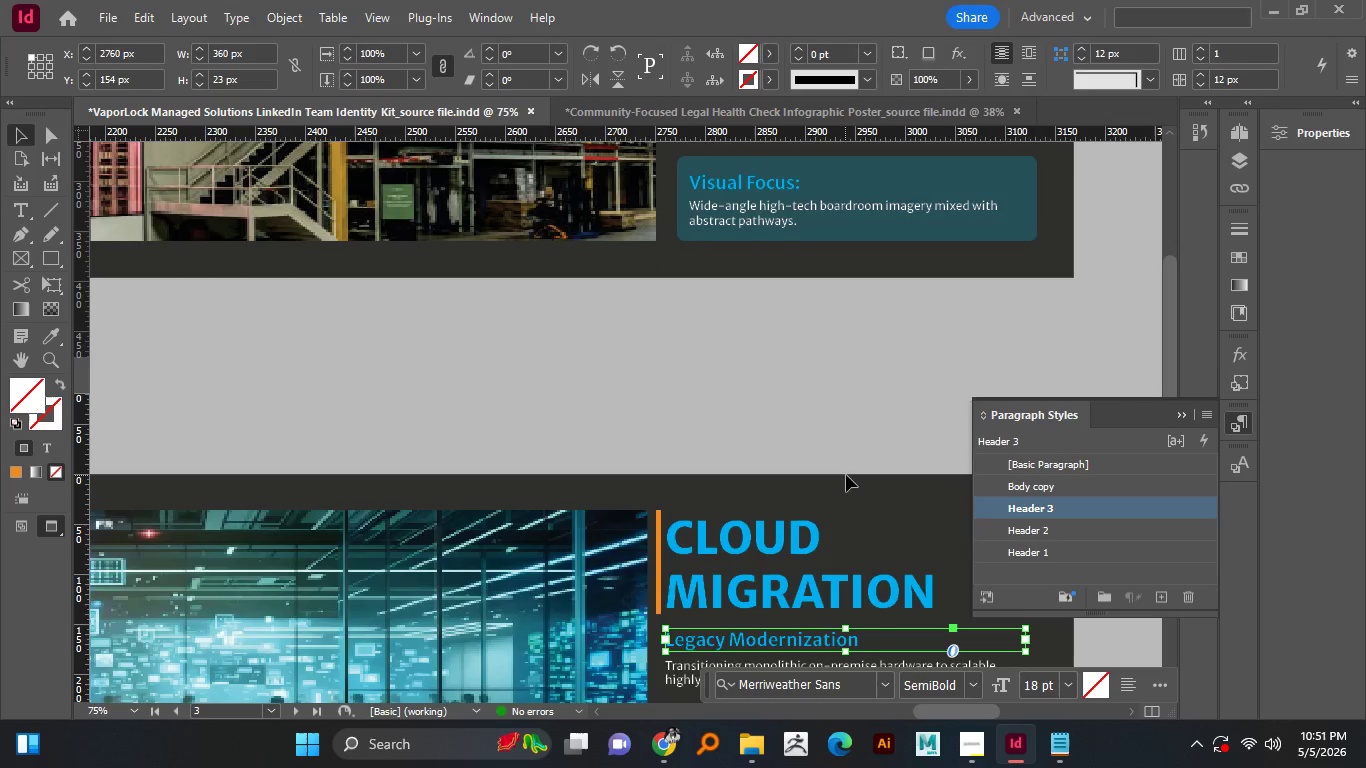 
scroll: coordinate [845, 475], scroll_direction: down, amount: 3.0
 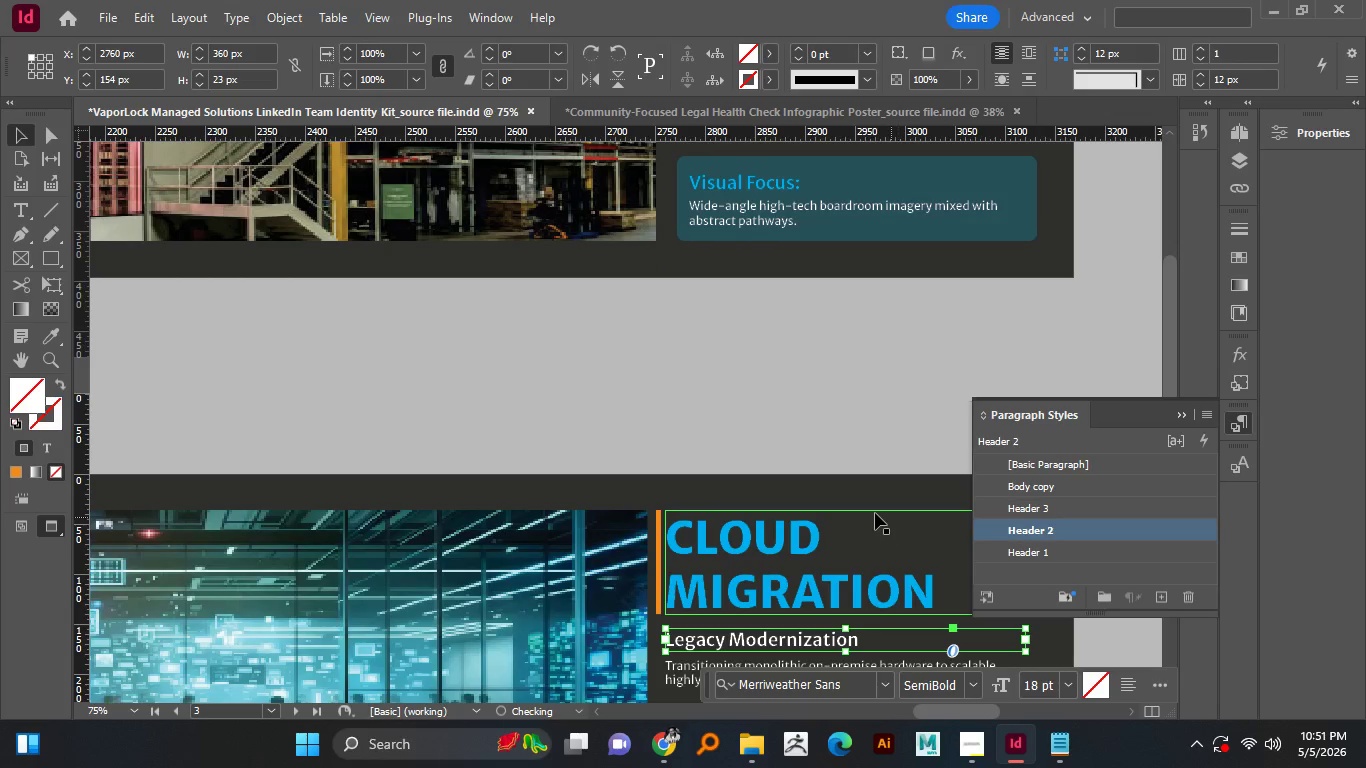 
hold_key(key=ControlLeft, duration=0.56)
 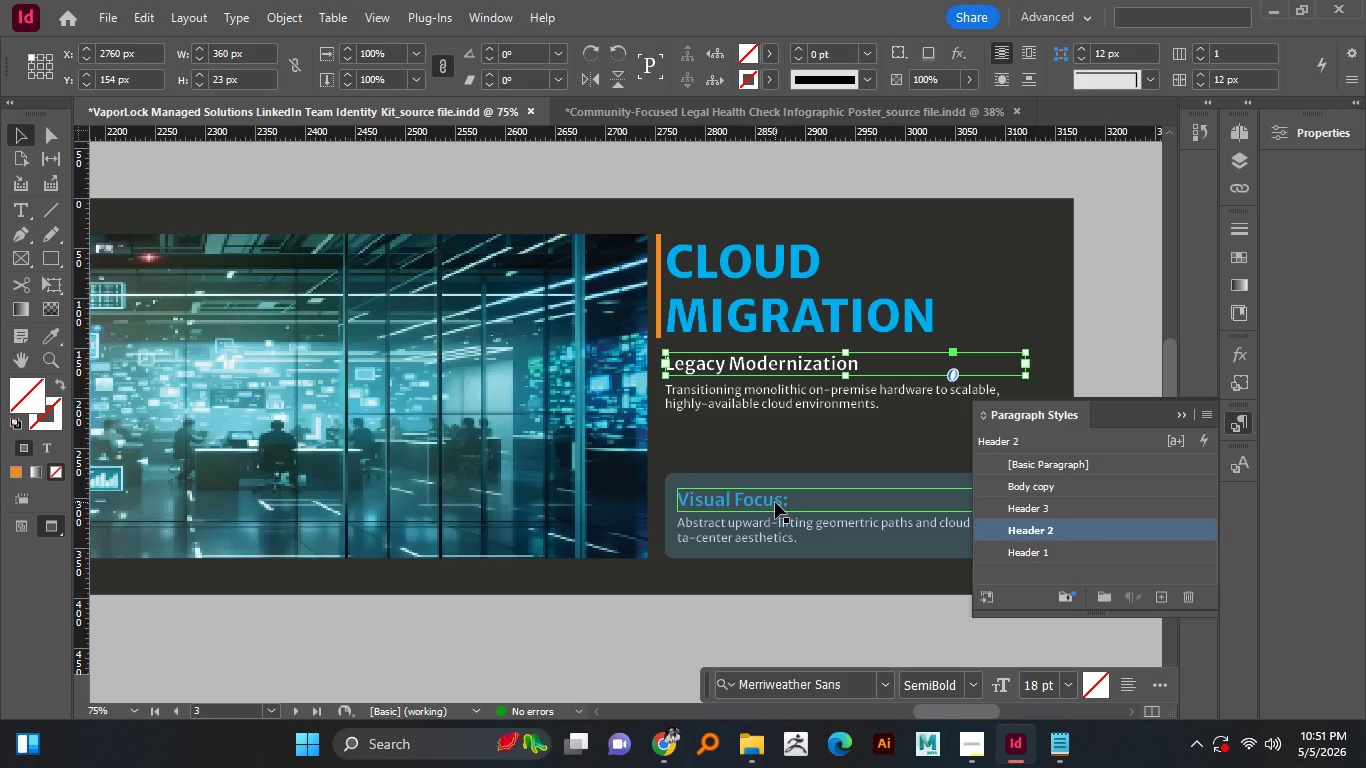 
left_click([1025, 533])
 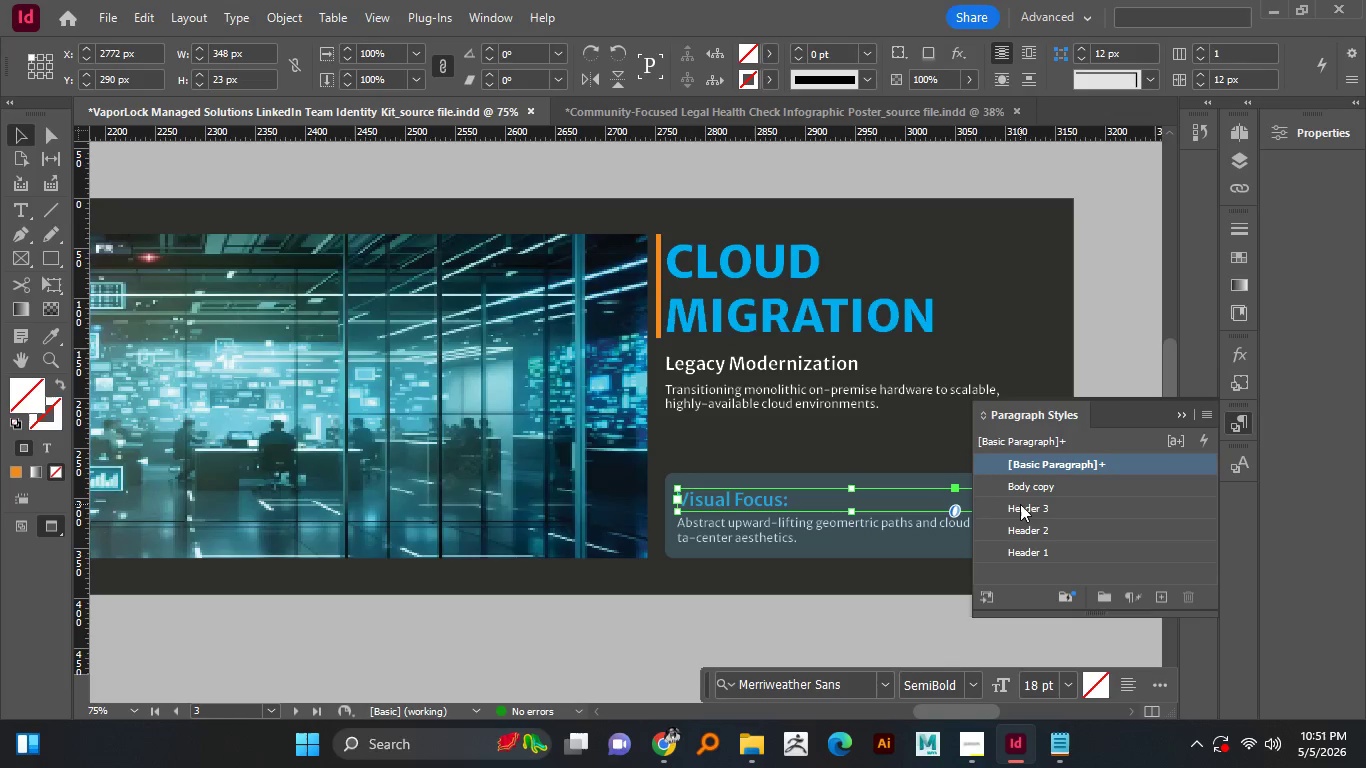 
scroll: coordinate [847, 500], scroll_direction: down, amount: 6.0
 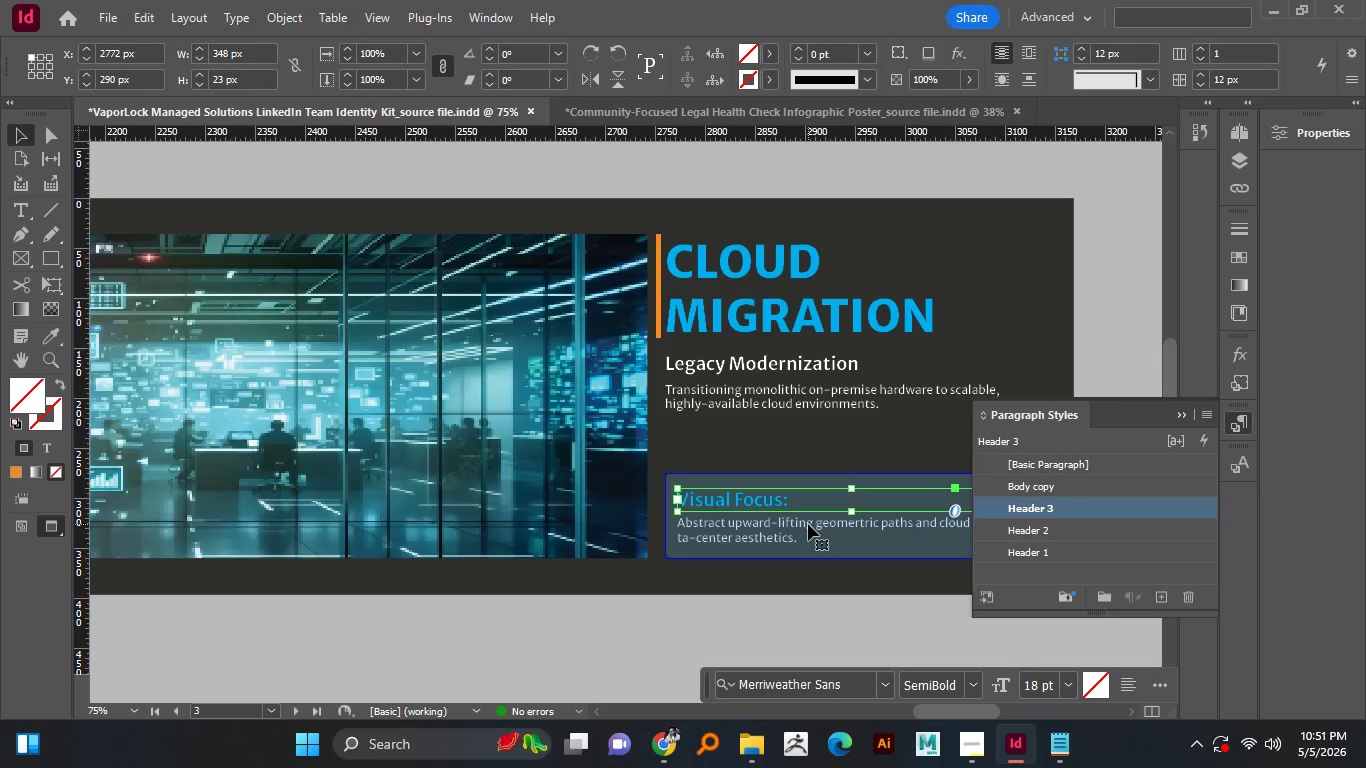 
left_click([775, 502])
 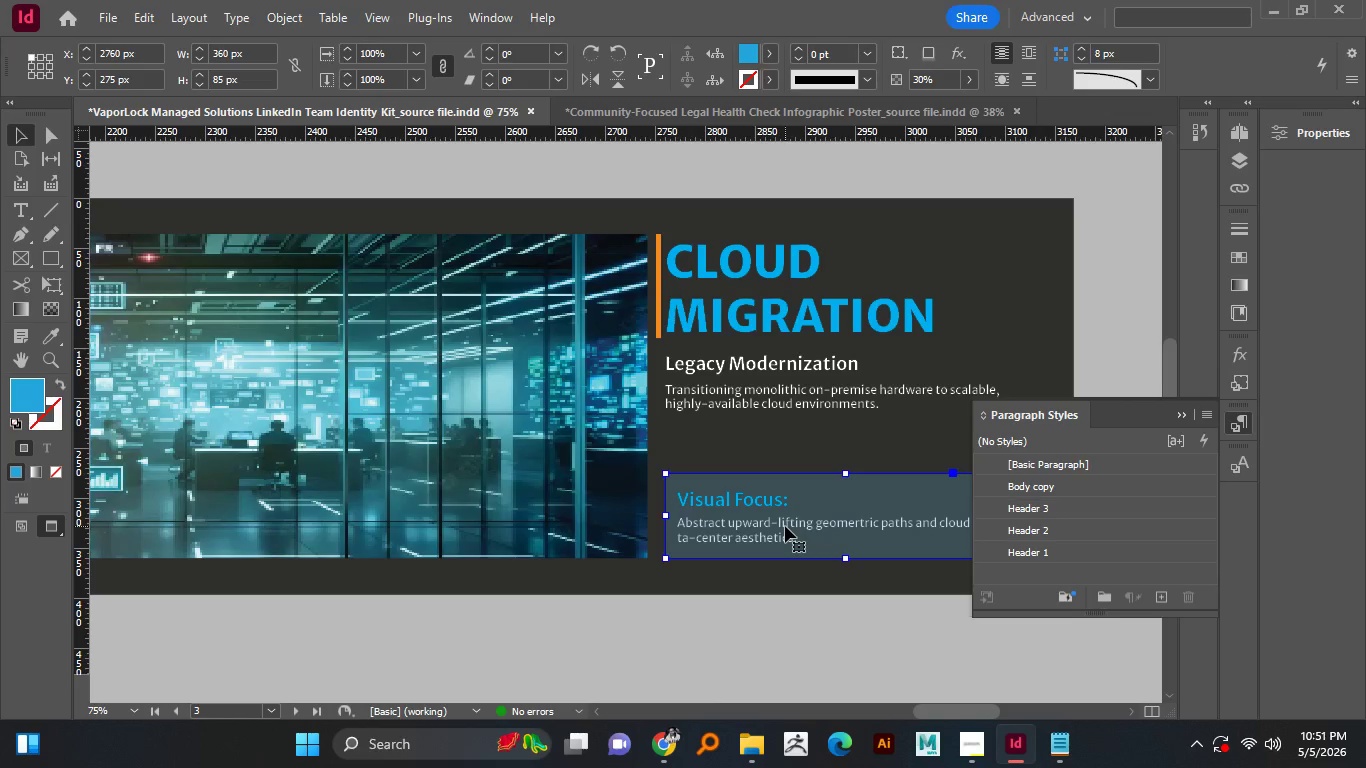 
left_click([1027, 507])
 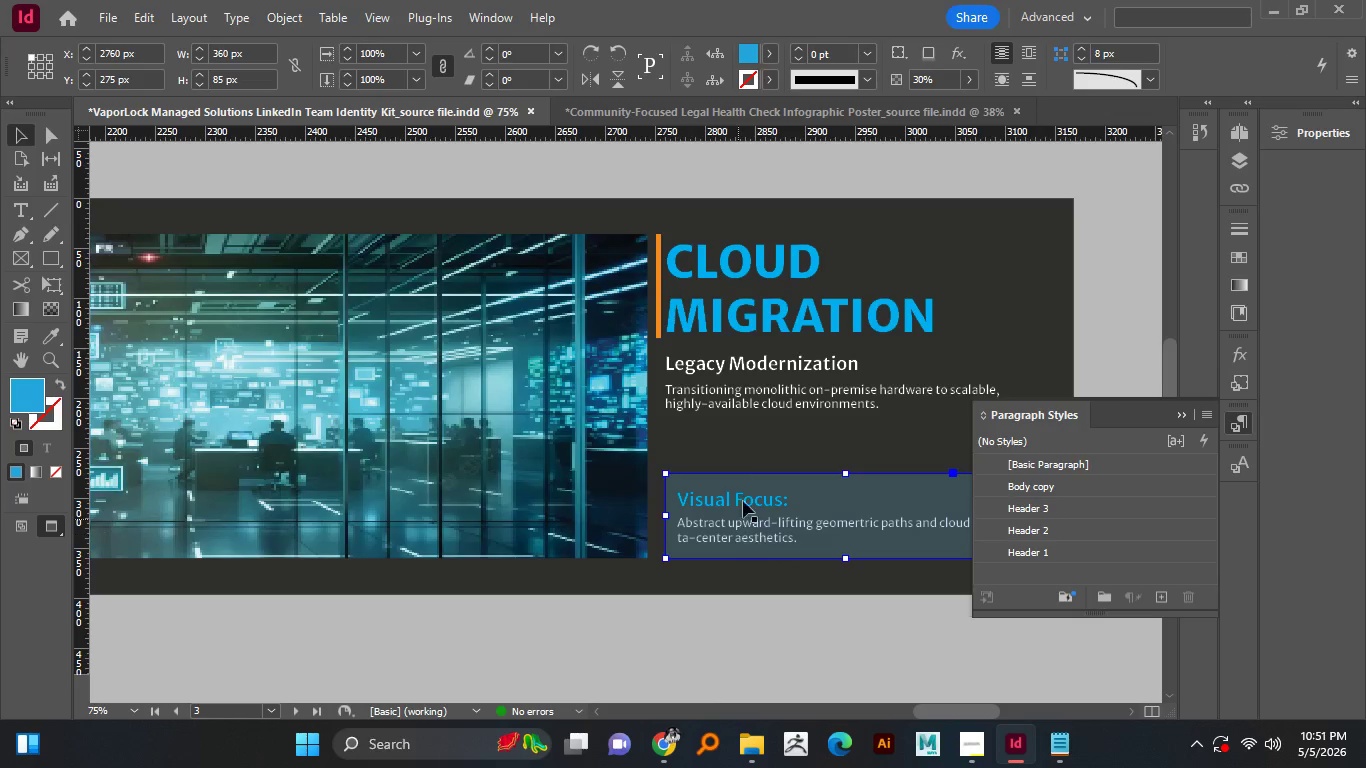 
left_click([808, 524])
 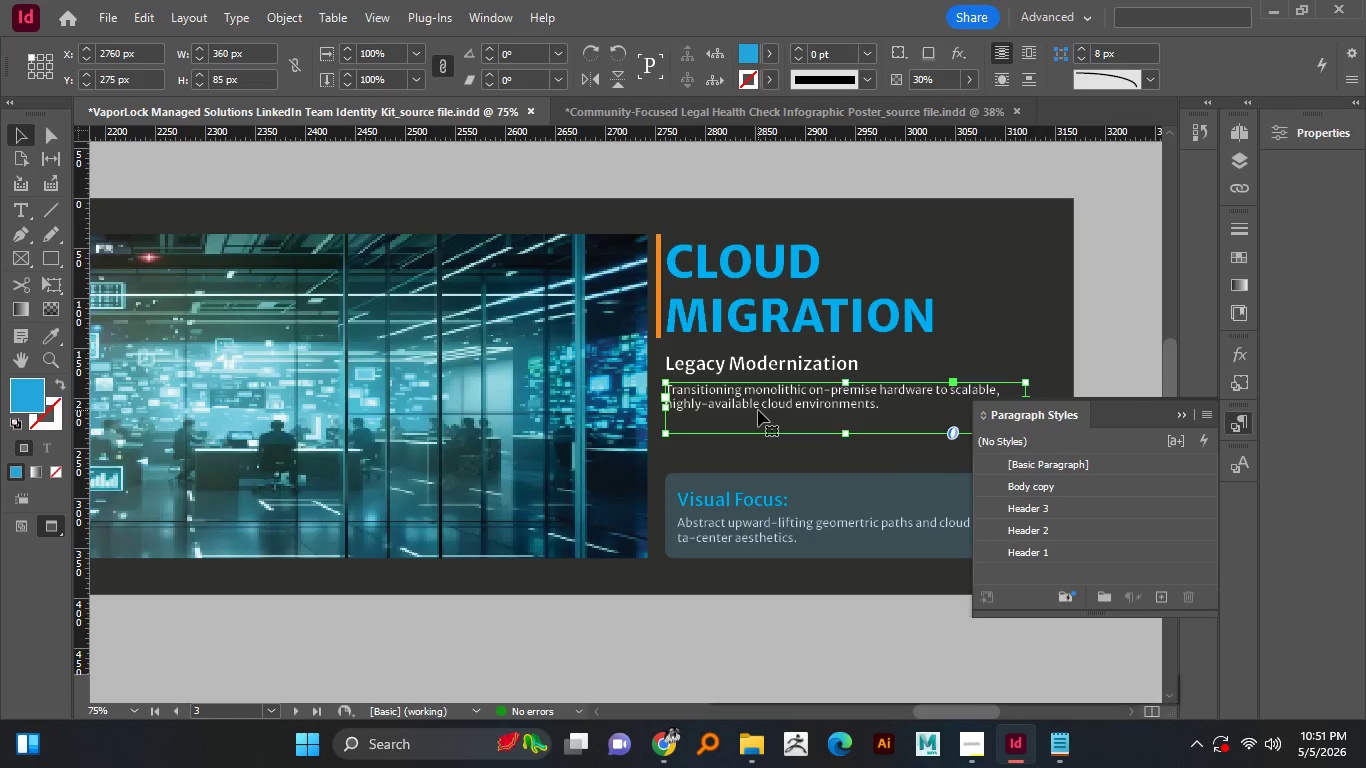 
left_click([785, 526])
 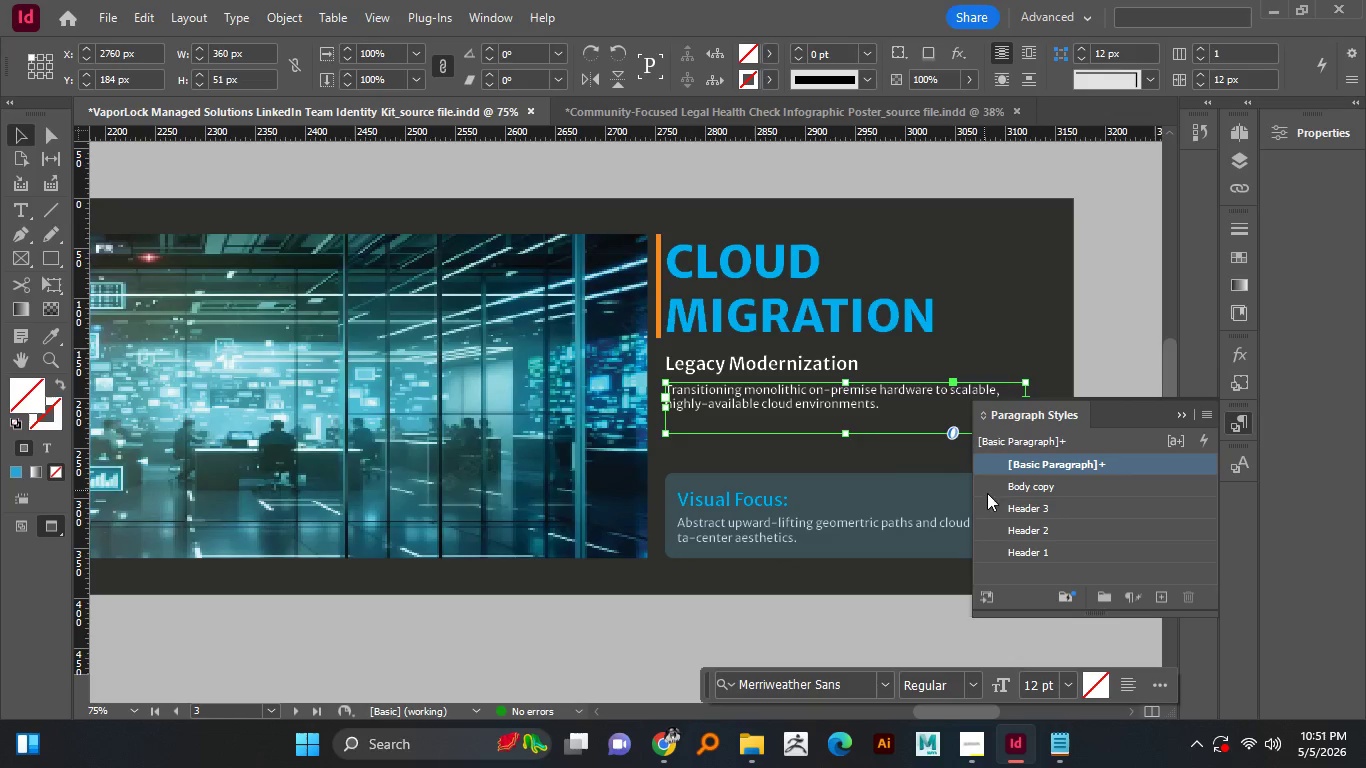 
double_click([738, 537])
 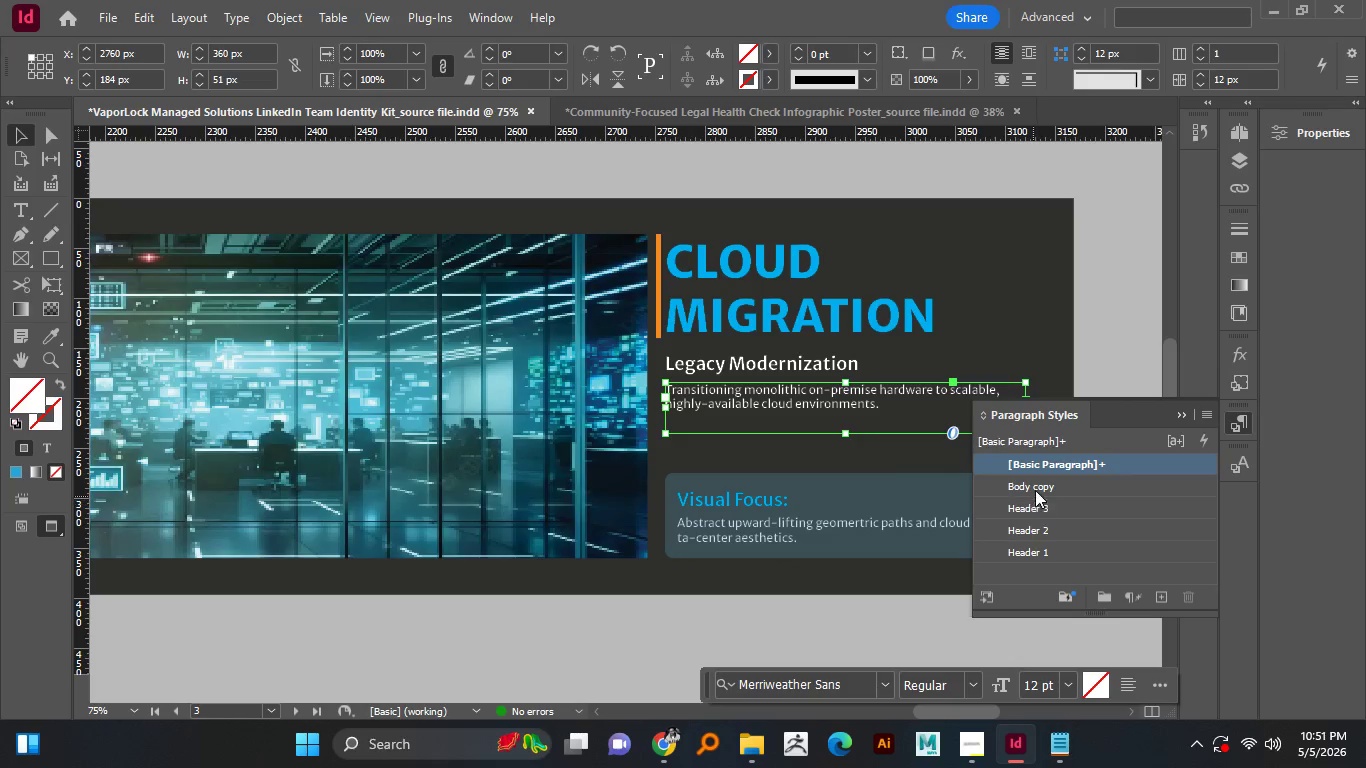 
left_click([758, 410])
 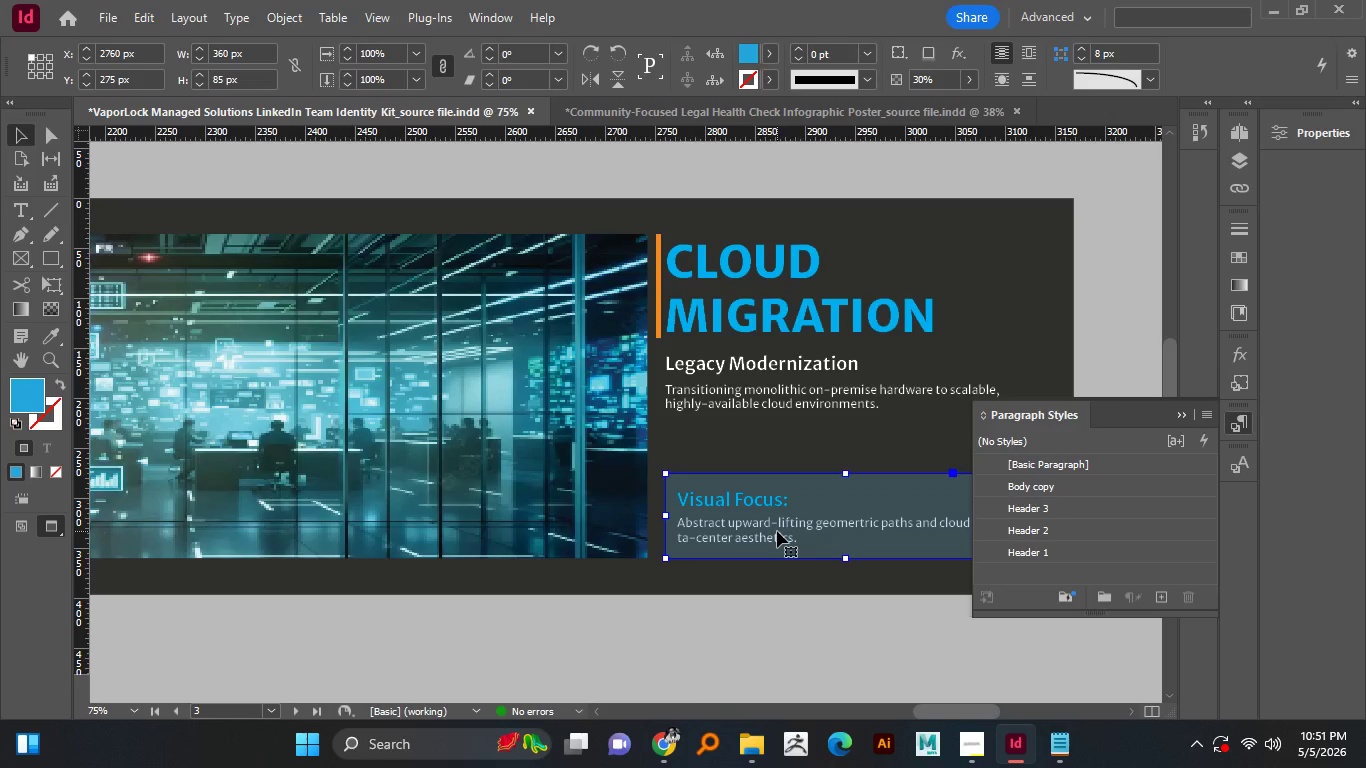 
left_click([1036, 487])
 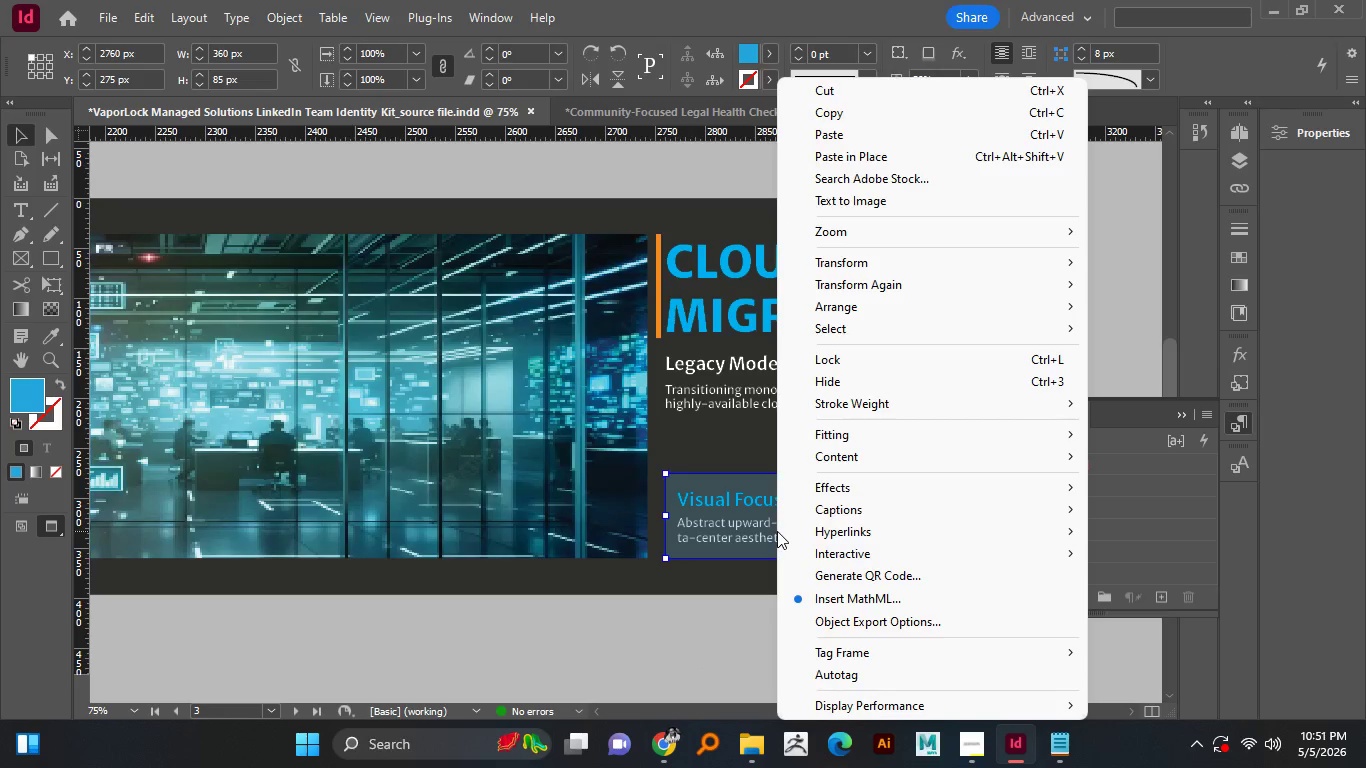 
left_click([844, 531])
 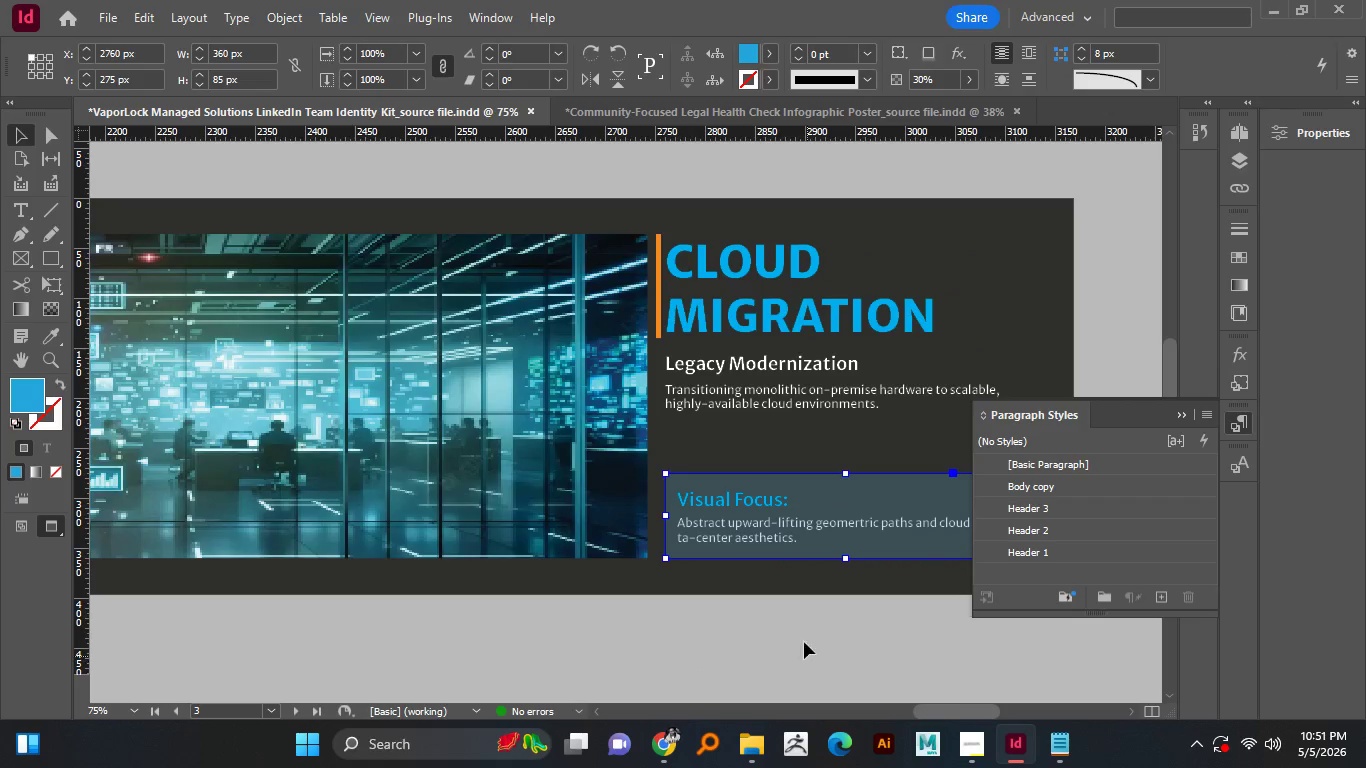 
left_click([777, 531])
 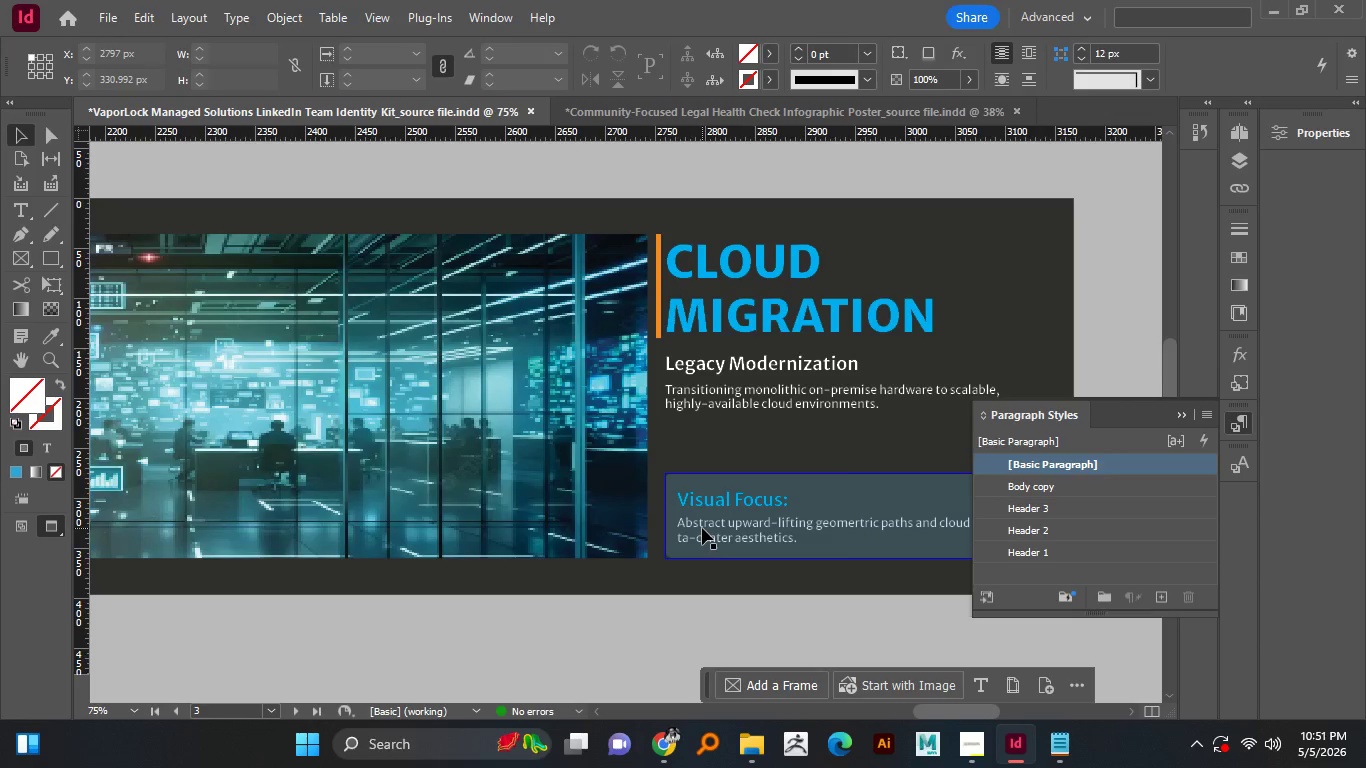 
right_click([777, 531])
 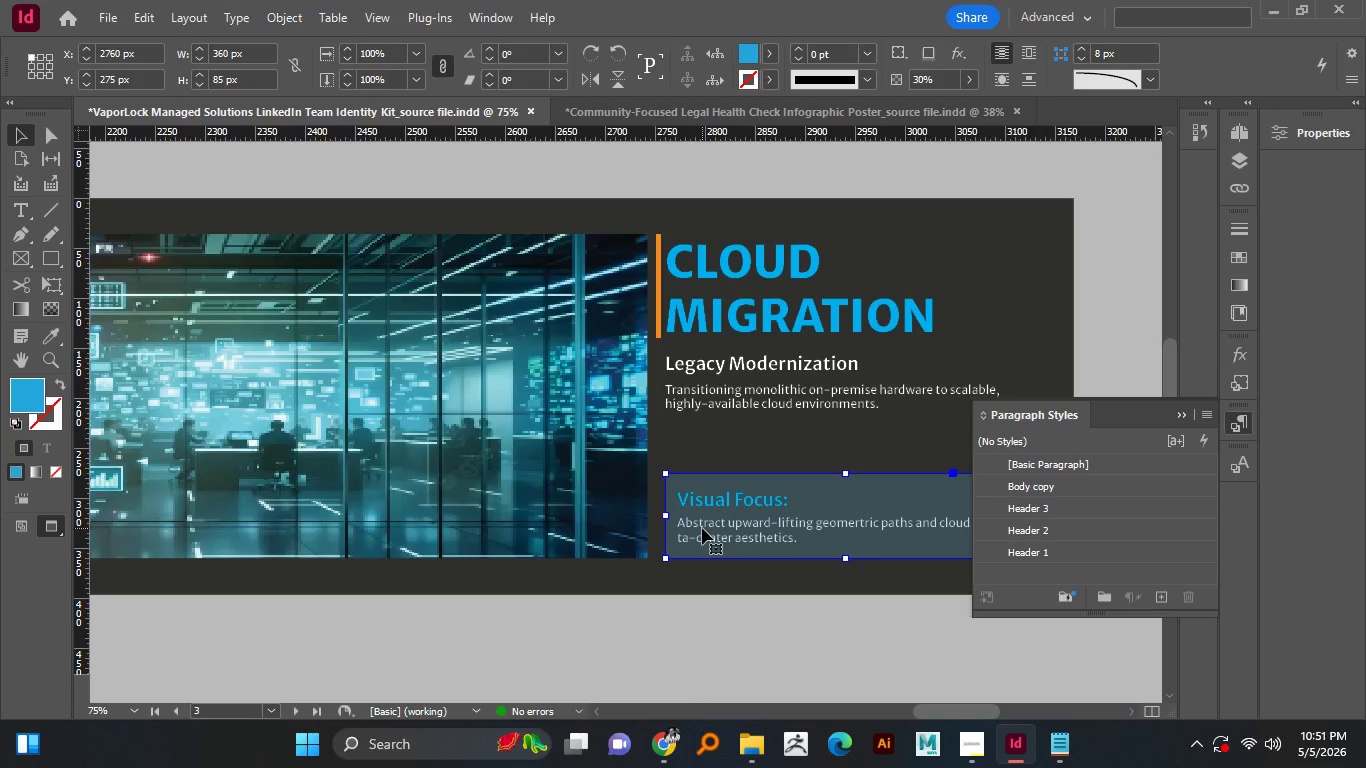 
left_click([776, 531])
 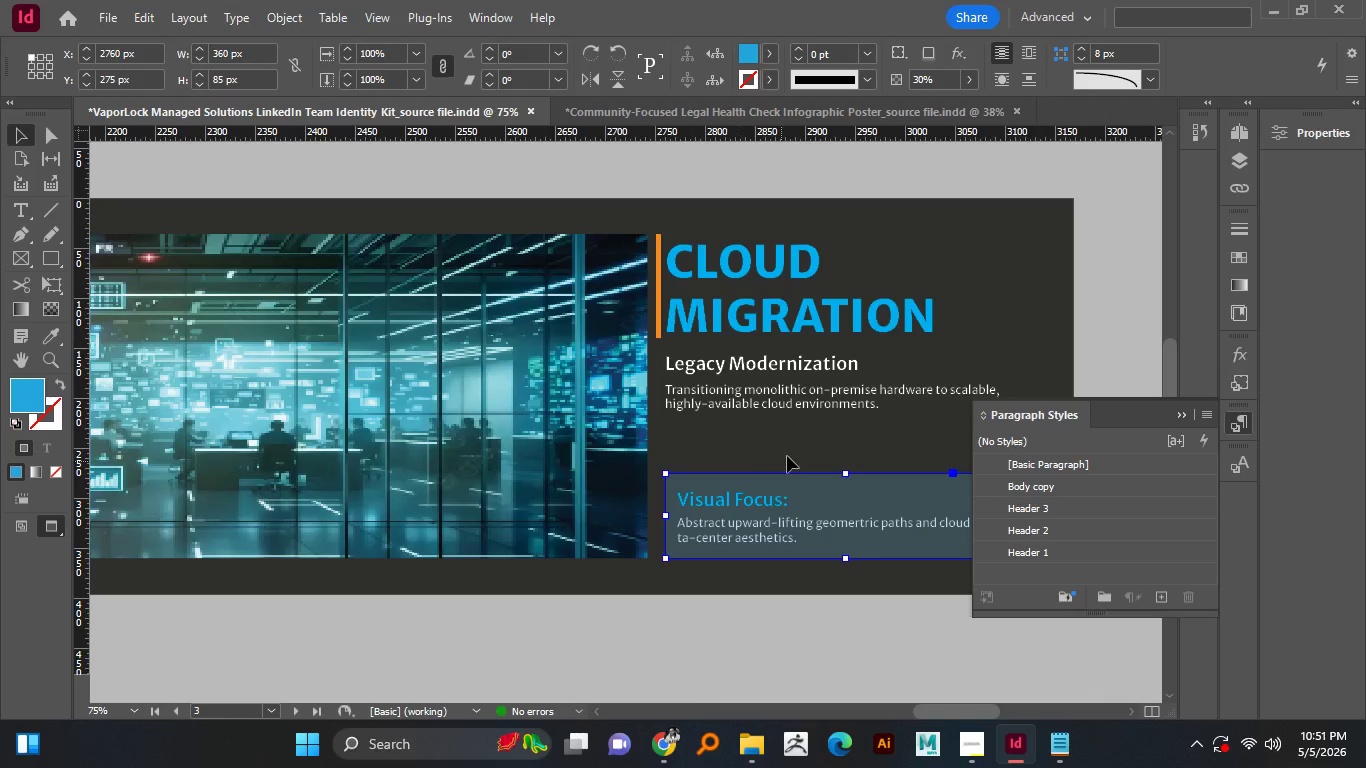 
left_click([702, 528])
 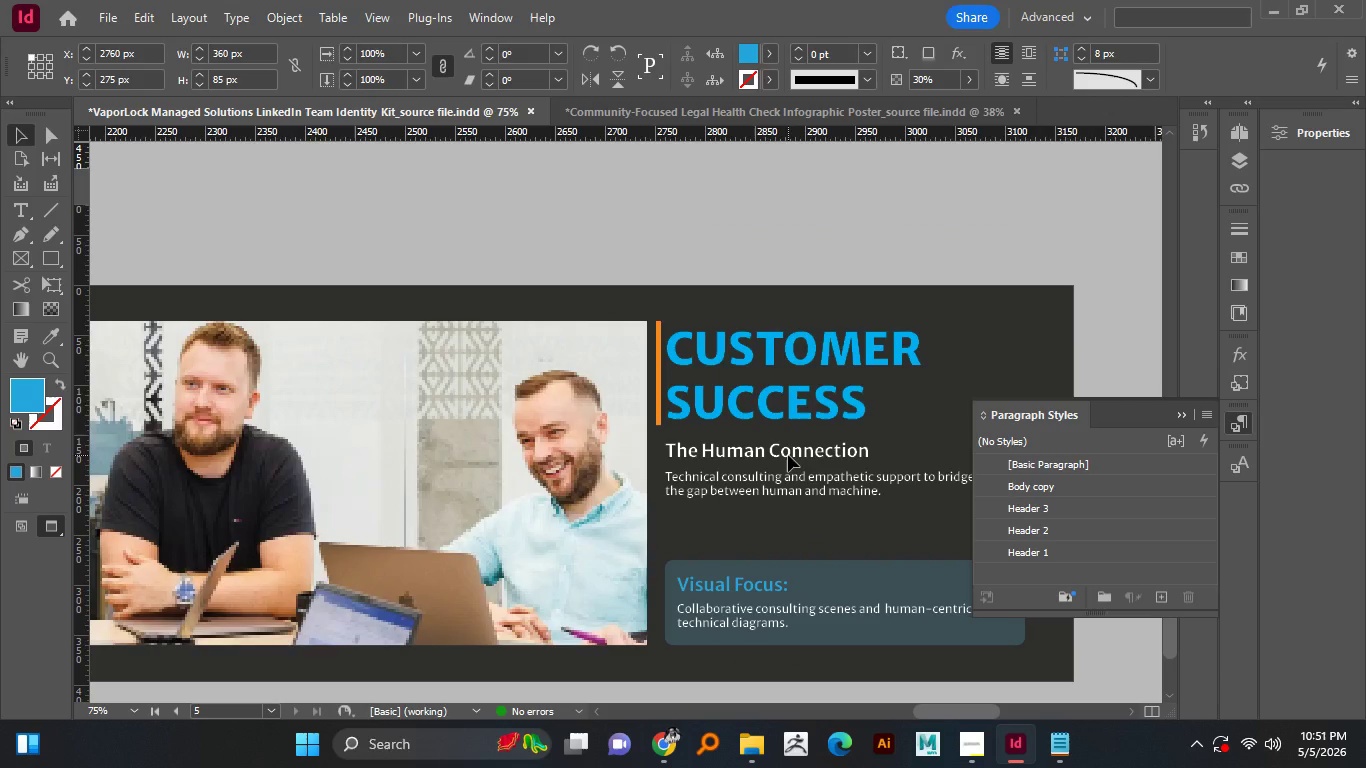 
scroll: coordinate [788, 455], scroll_direction: down, amount: 11.0
 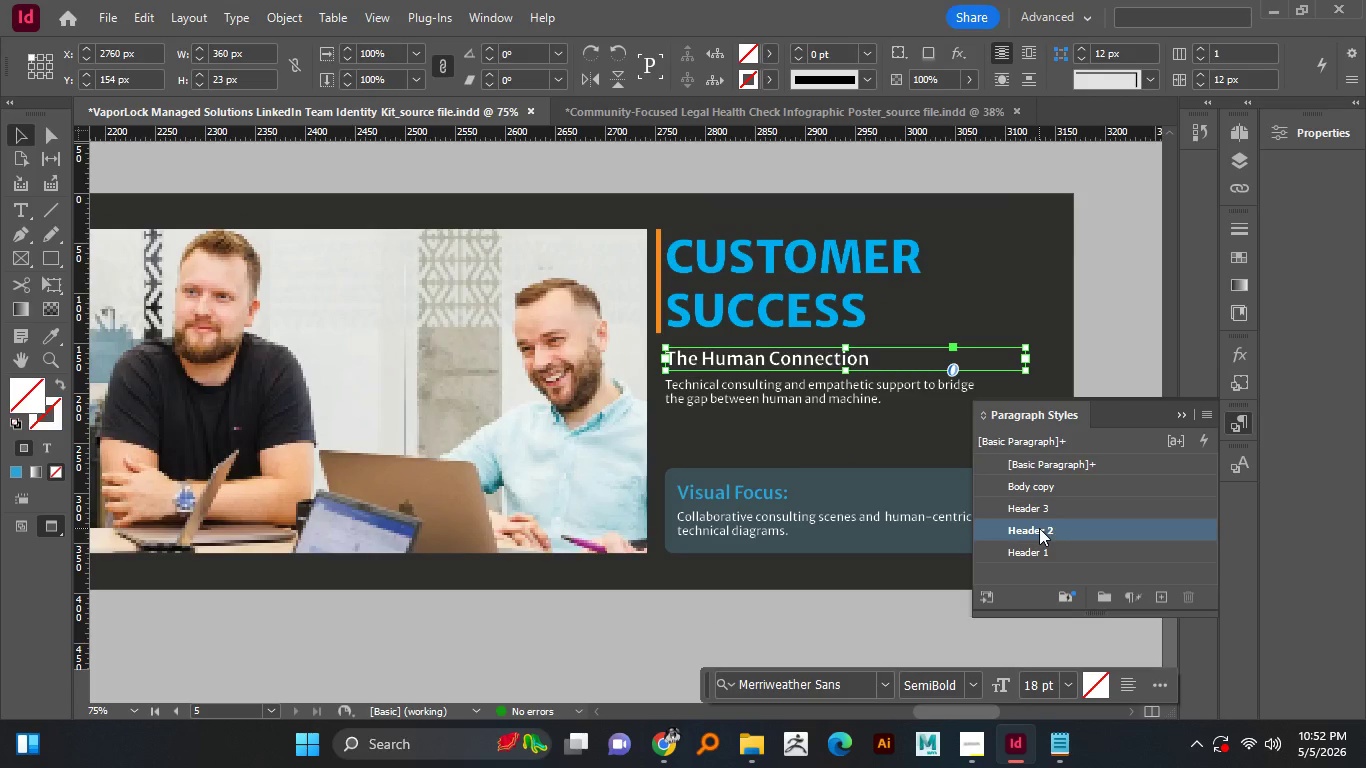 
left_click([782, 360])
 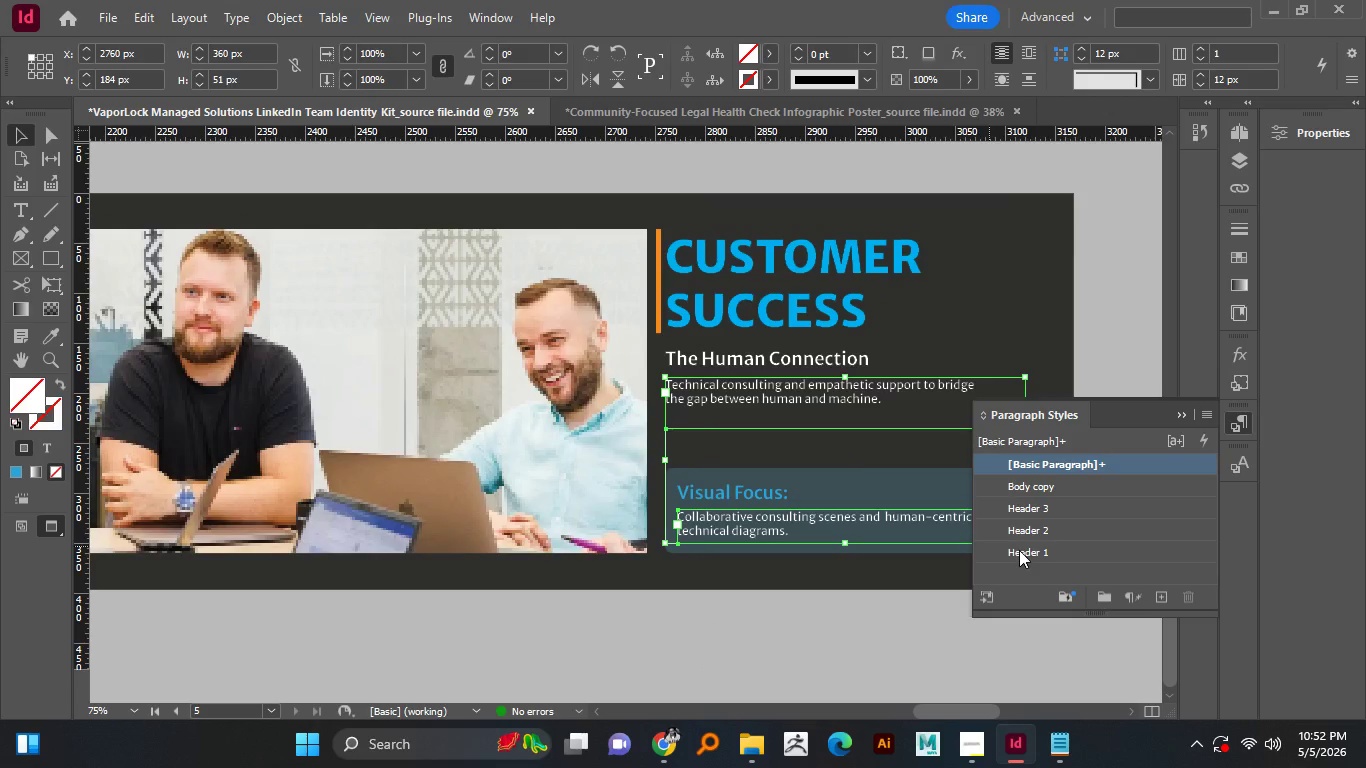 
left_click([1039, 528])
 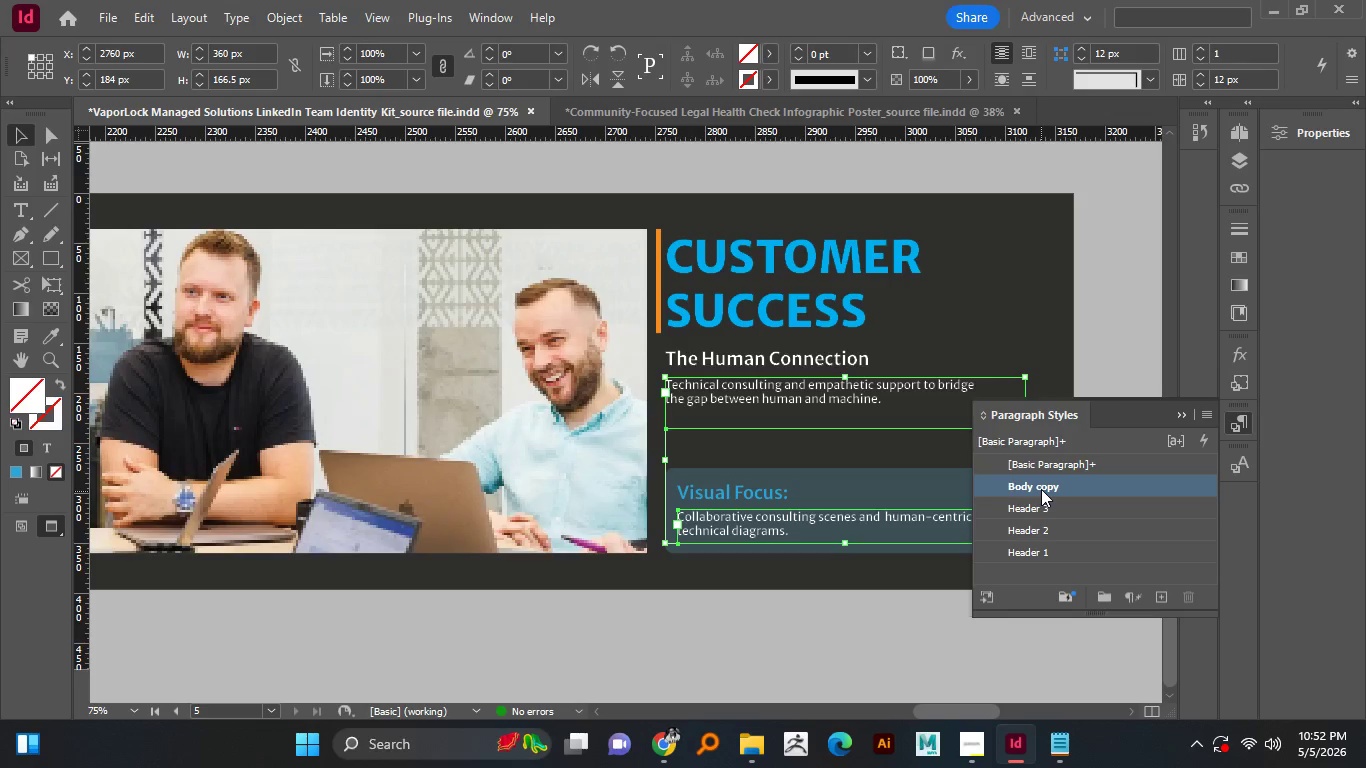 
left_click([813, 396])
 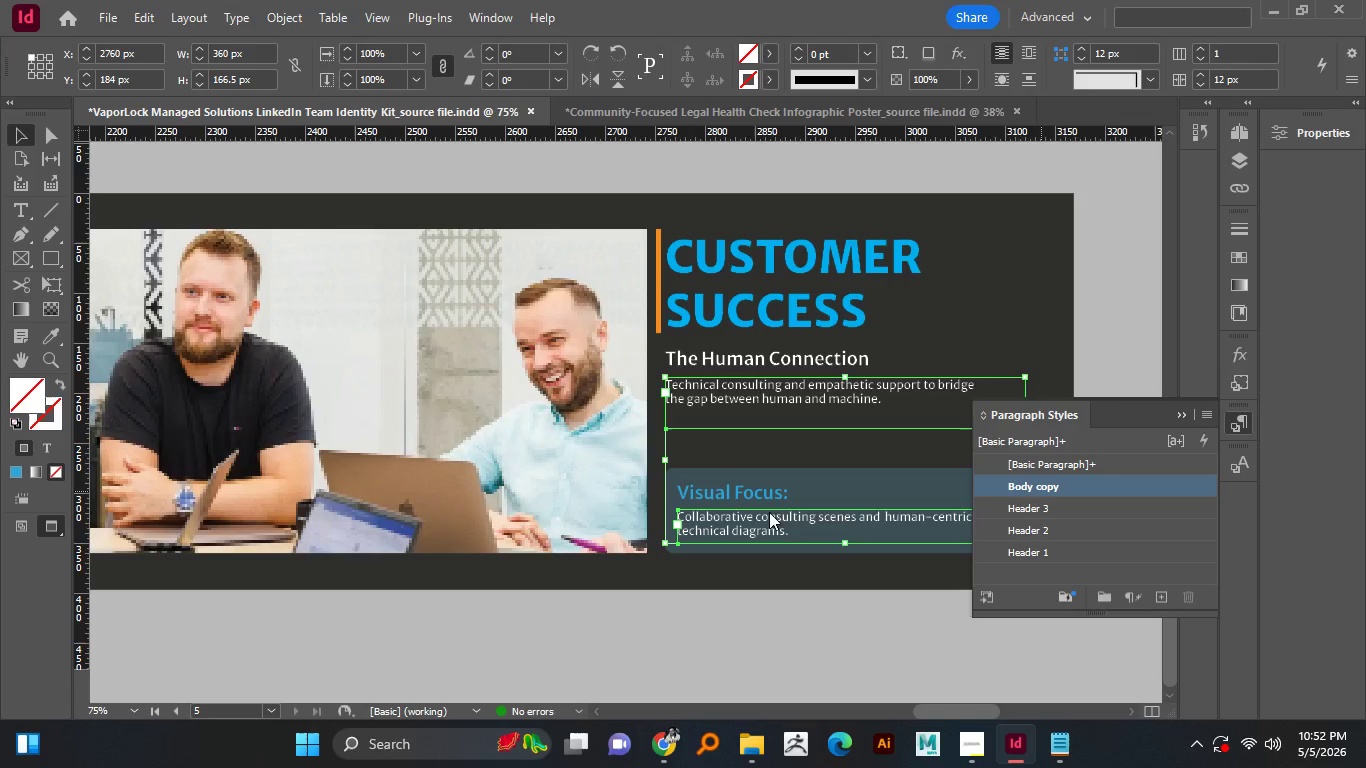 
hold_key(key=ShiftLeft, duration=0.67)
left_click([808, 523])
 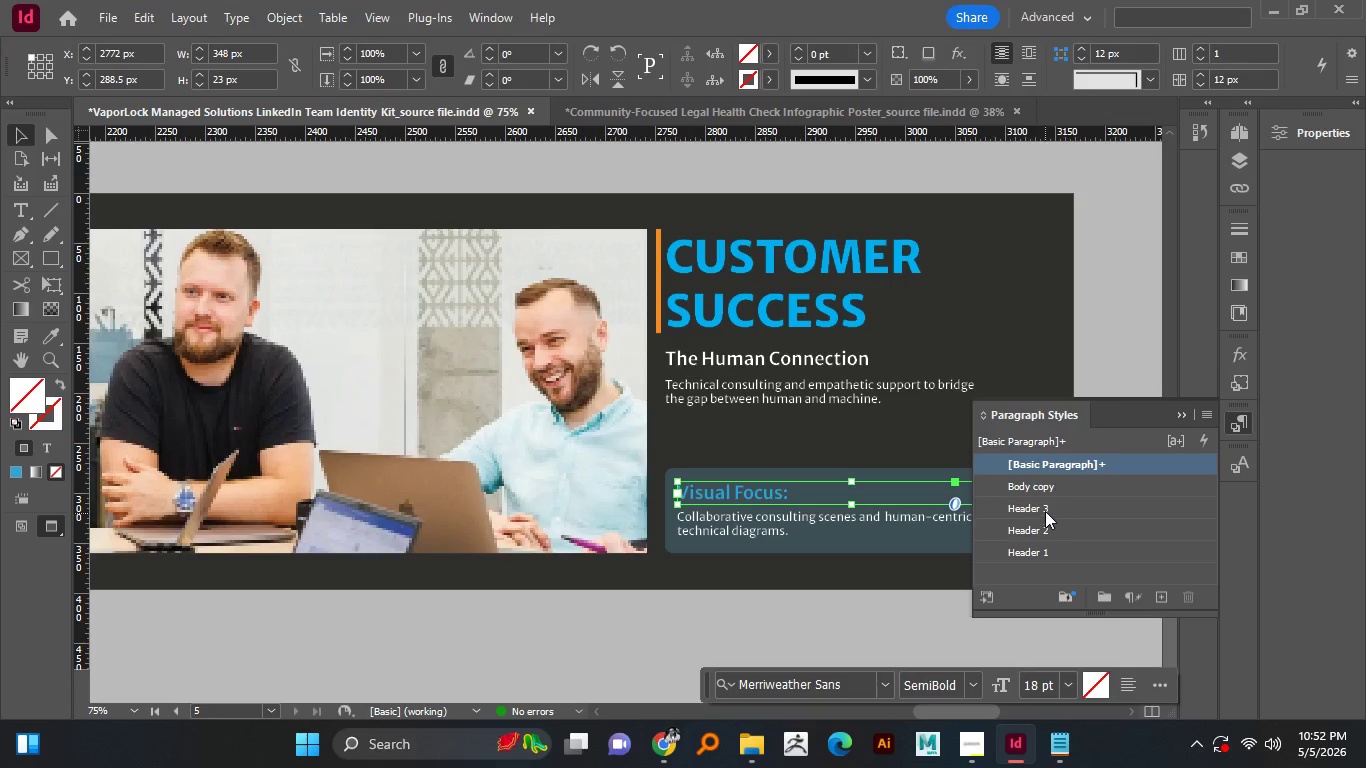 
left_click([1041, 489])
 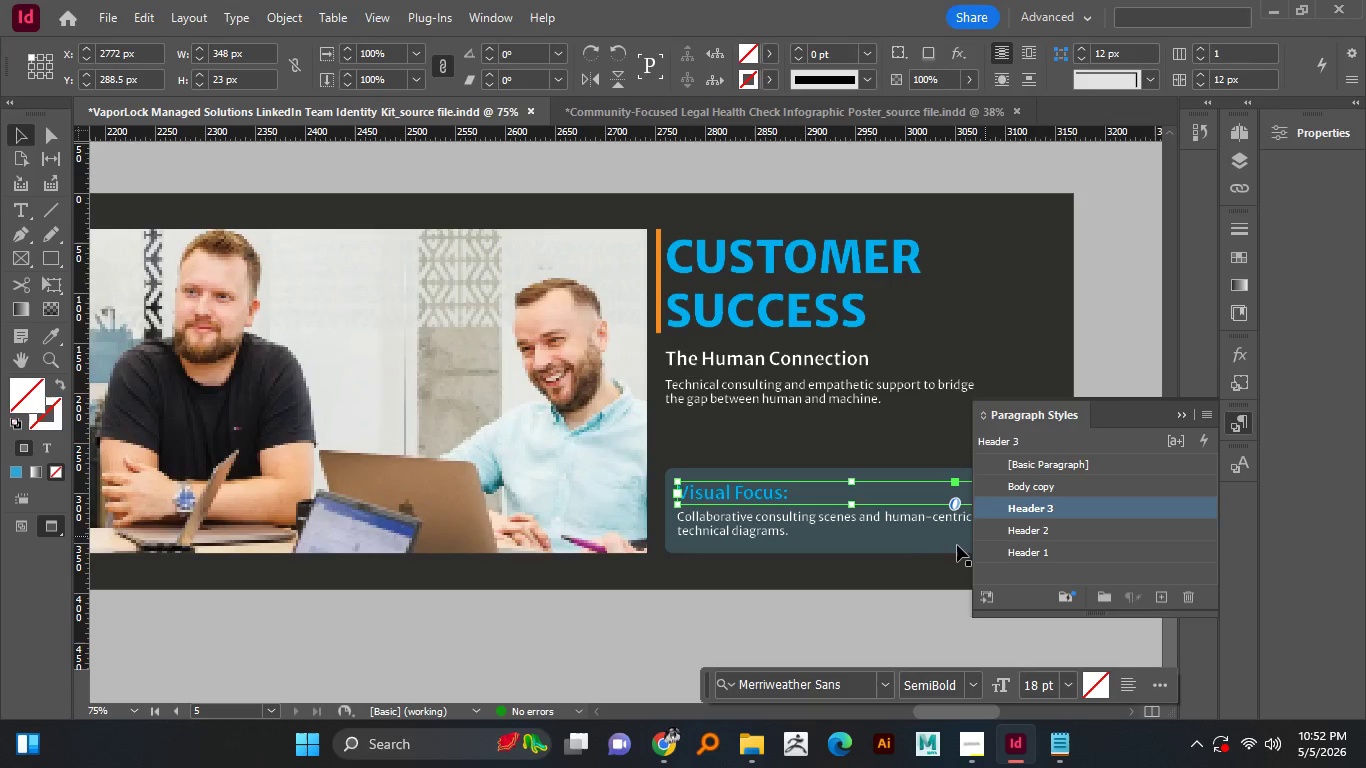 
left_click([762, 492])
 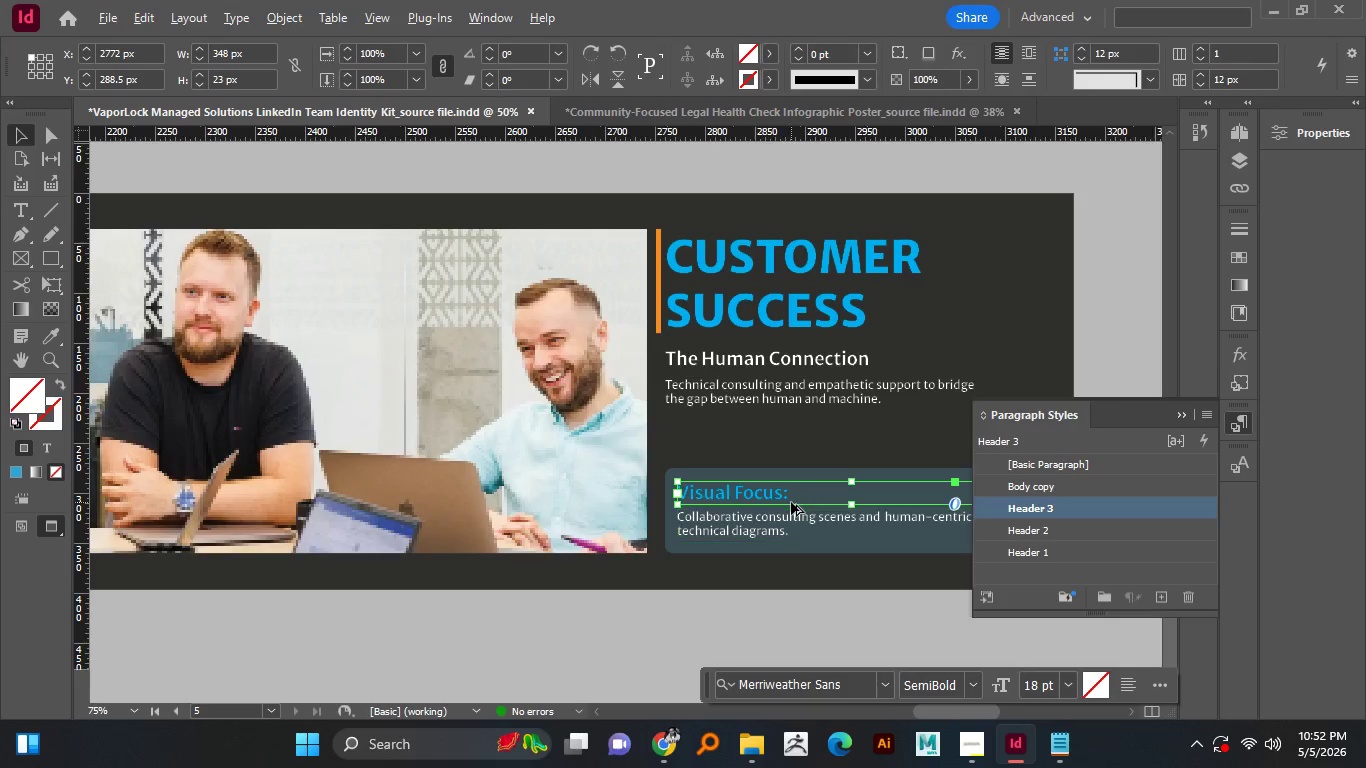 
left_click([1045, 511])
 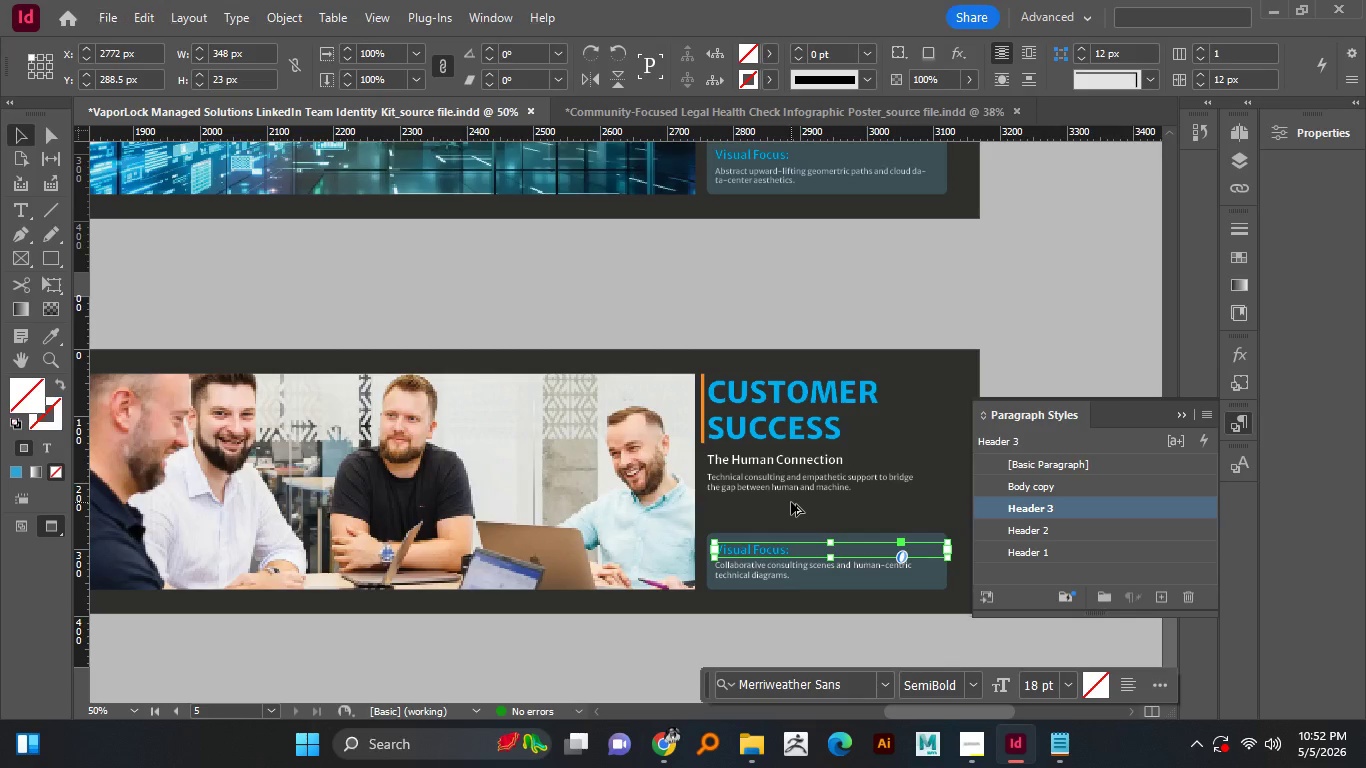 
hold_key(key=AltLeft, duration=0.53)
scroll: coordinate [791, 502], scroll_direction: down, amount: 2.0
 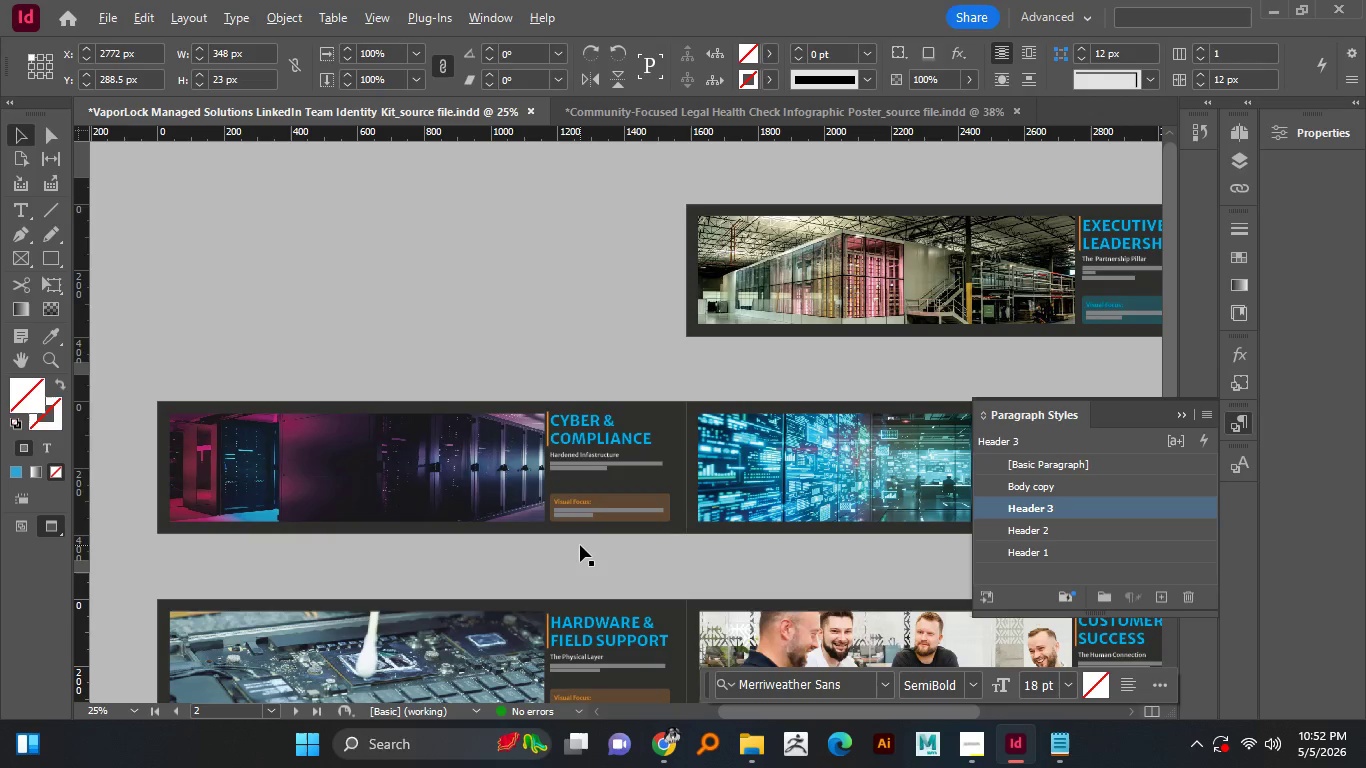 
hold_key(key=AltLeft, duration=1.06)
 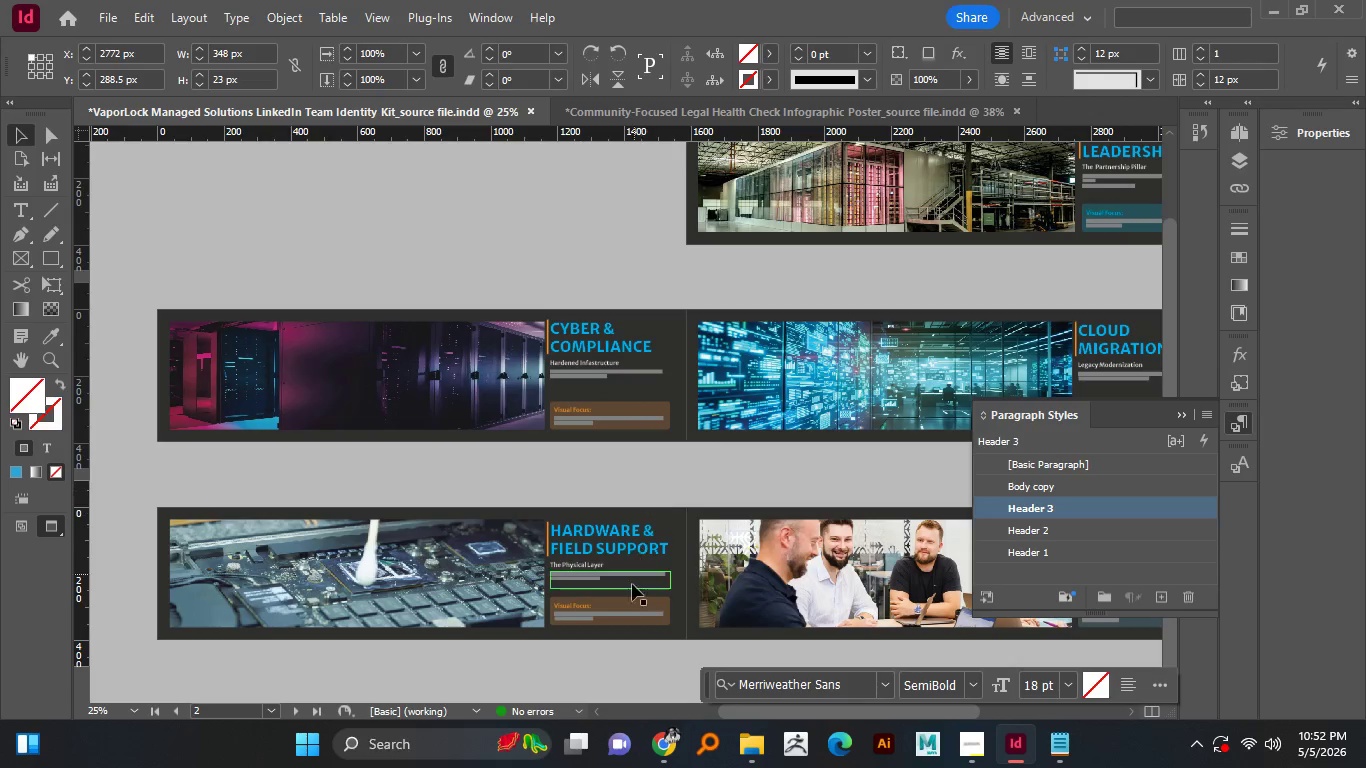 
hold_key(key=AltLeft, duration=0.84)
scroll: coordinate [580, 545], scroll_direction: none, amount: 0.0
 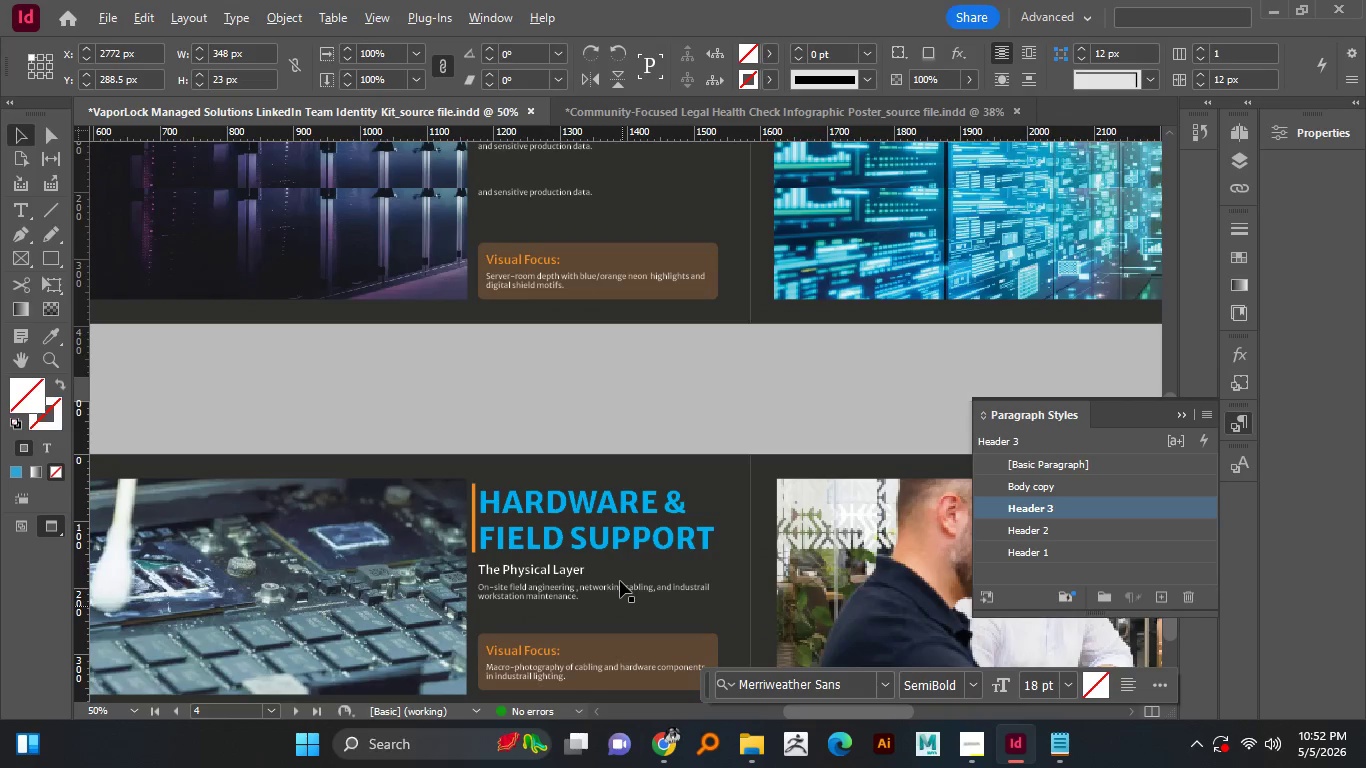 
hold_key(key=AltLeft, duration=0.31)
 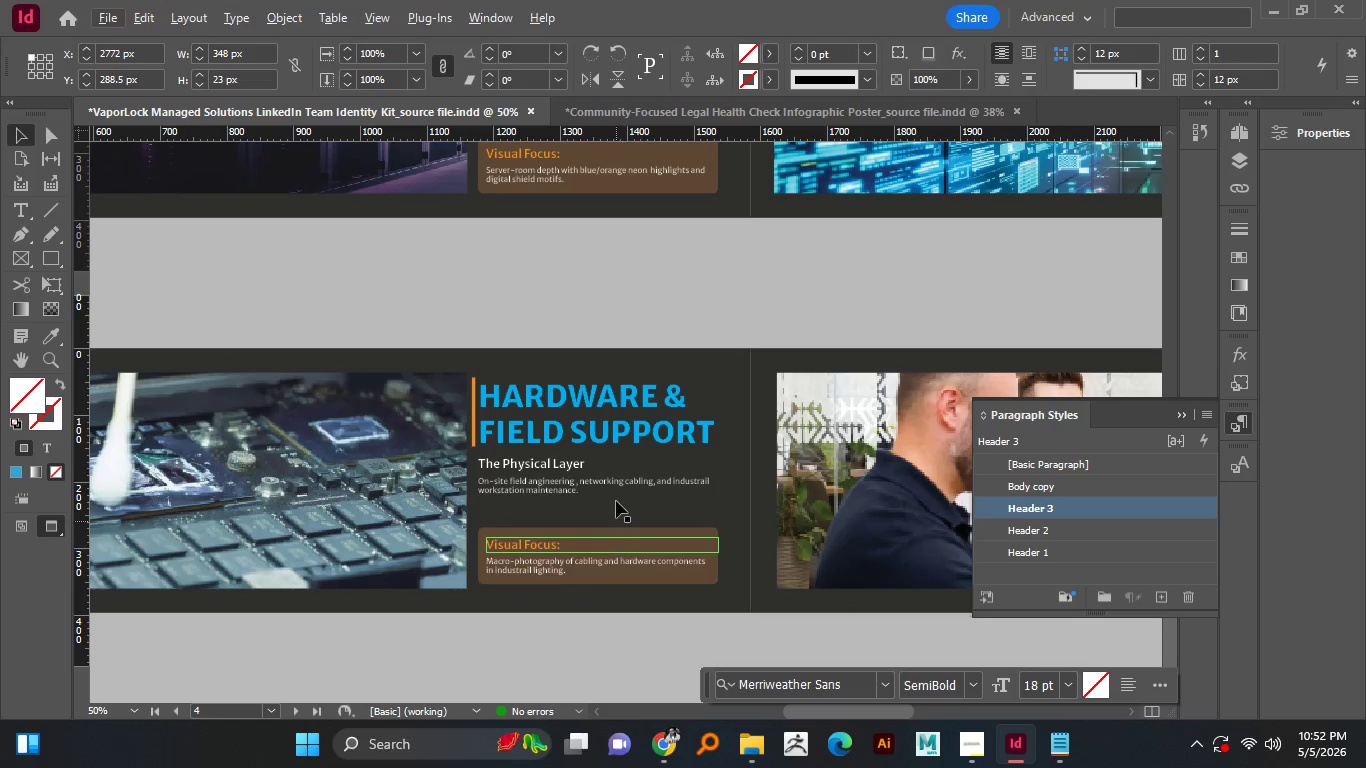 
hold_key(key=AltLeft, duration=0.45)
 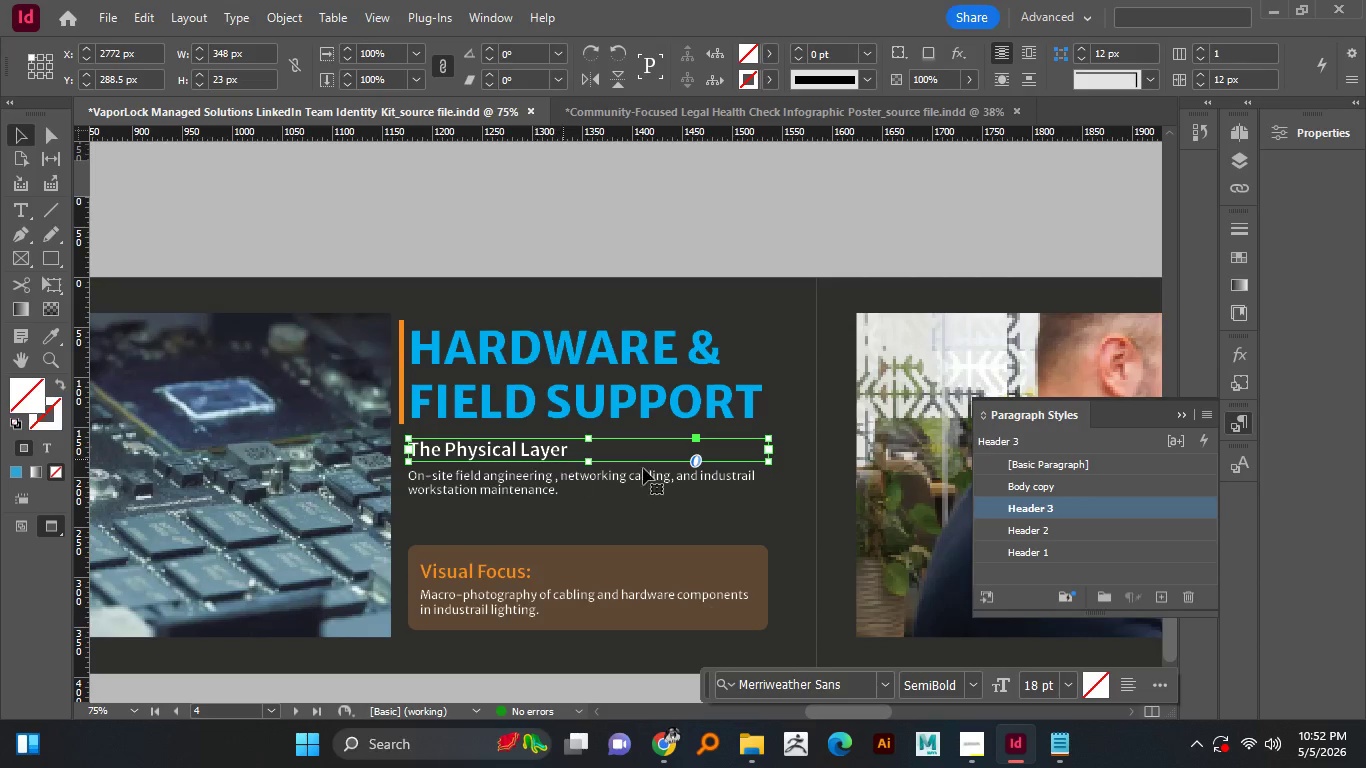 
scroll: coordinate [647, 491], scroll_direction: down, amount: 3.0
 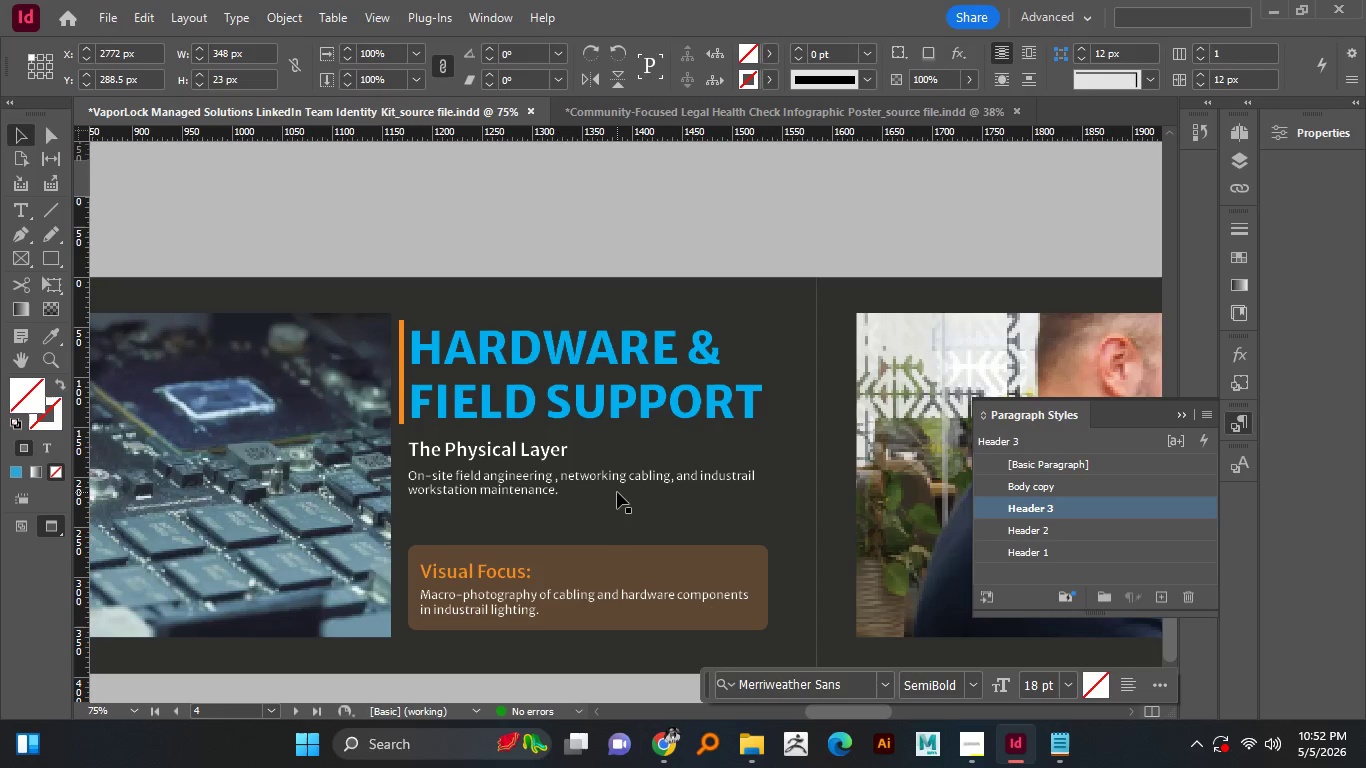 
scroll: coordinate [622, 606], scroll_direction: up, amount: 1.0
 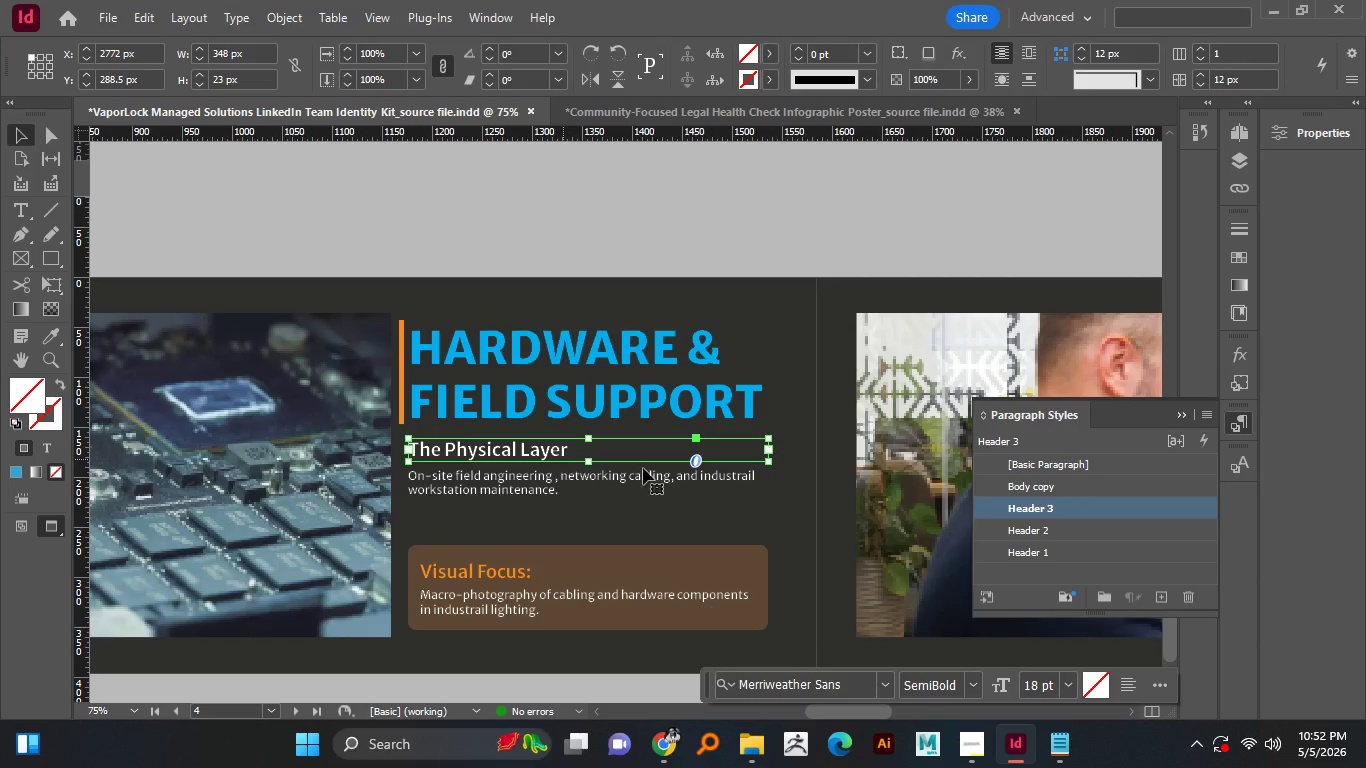 
hold_key(key=AltLeft, duration=0.53)
scroll: coordinate [617, 492], scroll_direction: down, amount: 2.0
 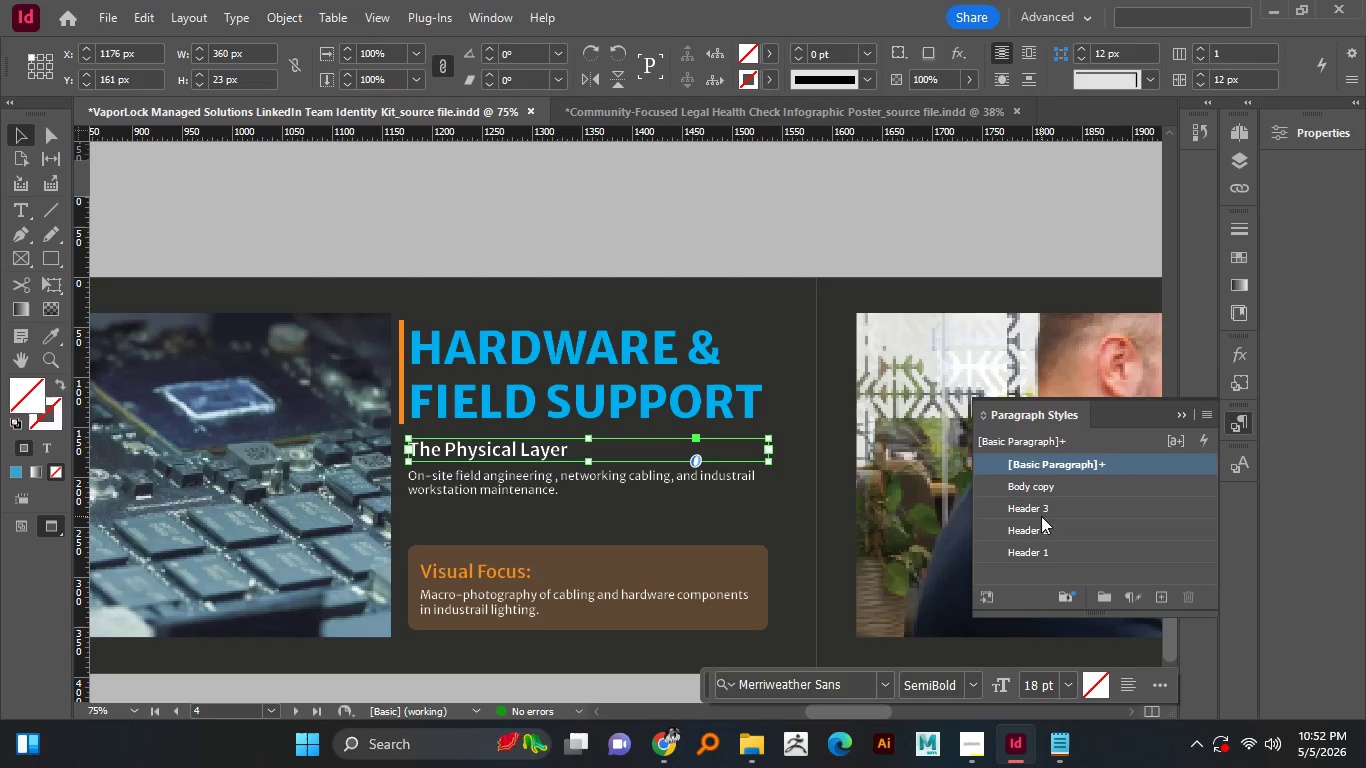 
left_click([531, 457])
 